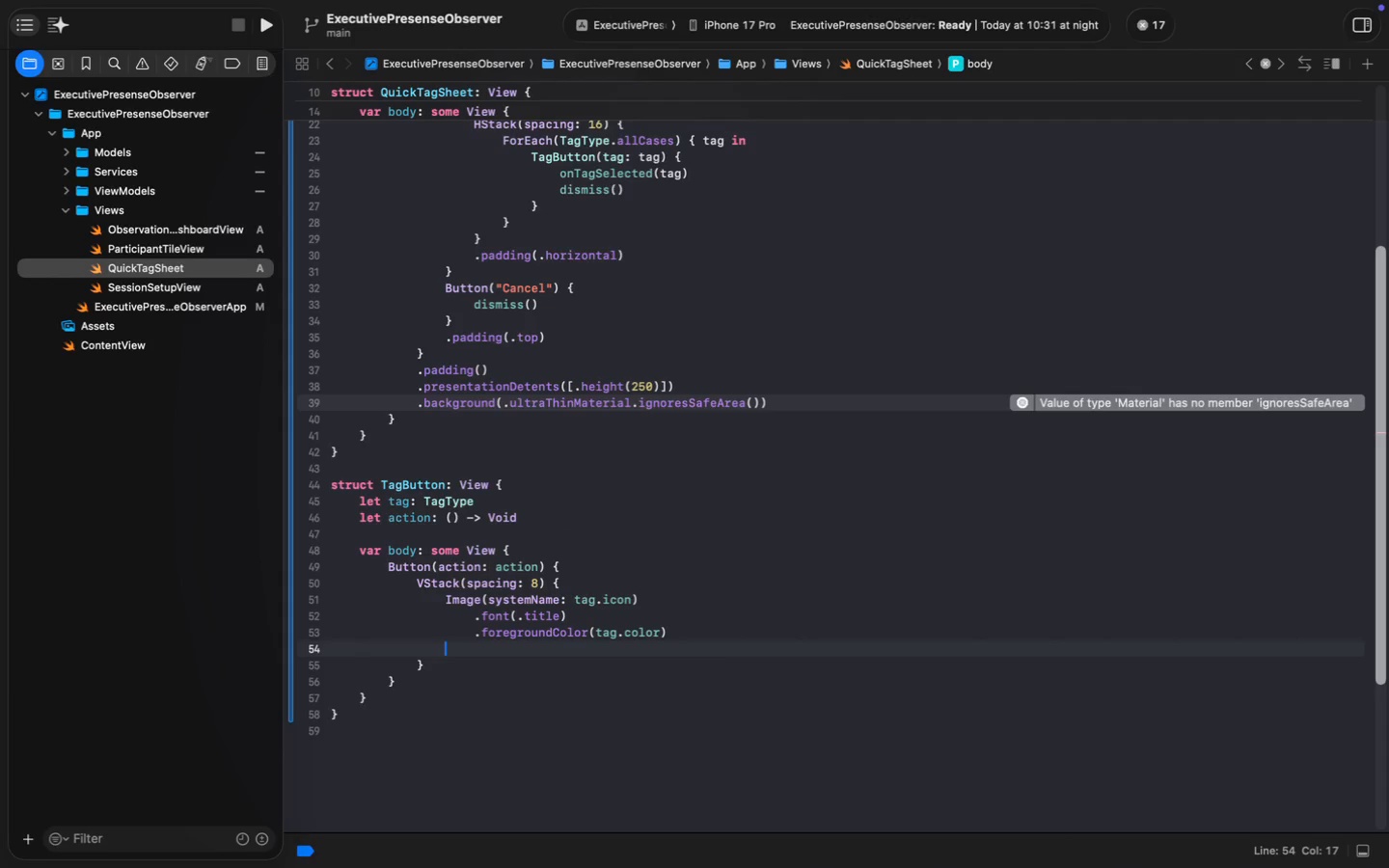 
key(Enter)
 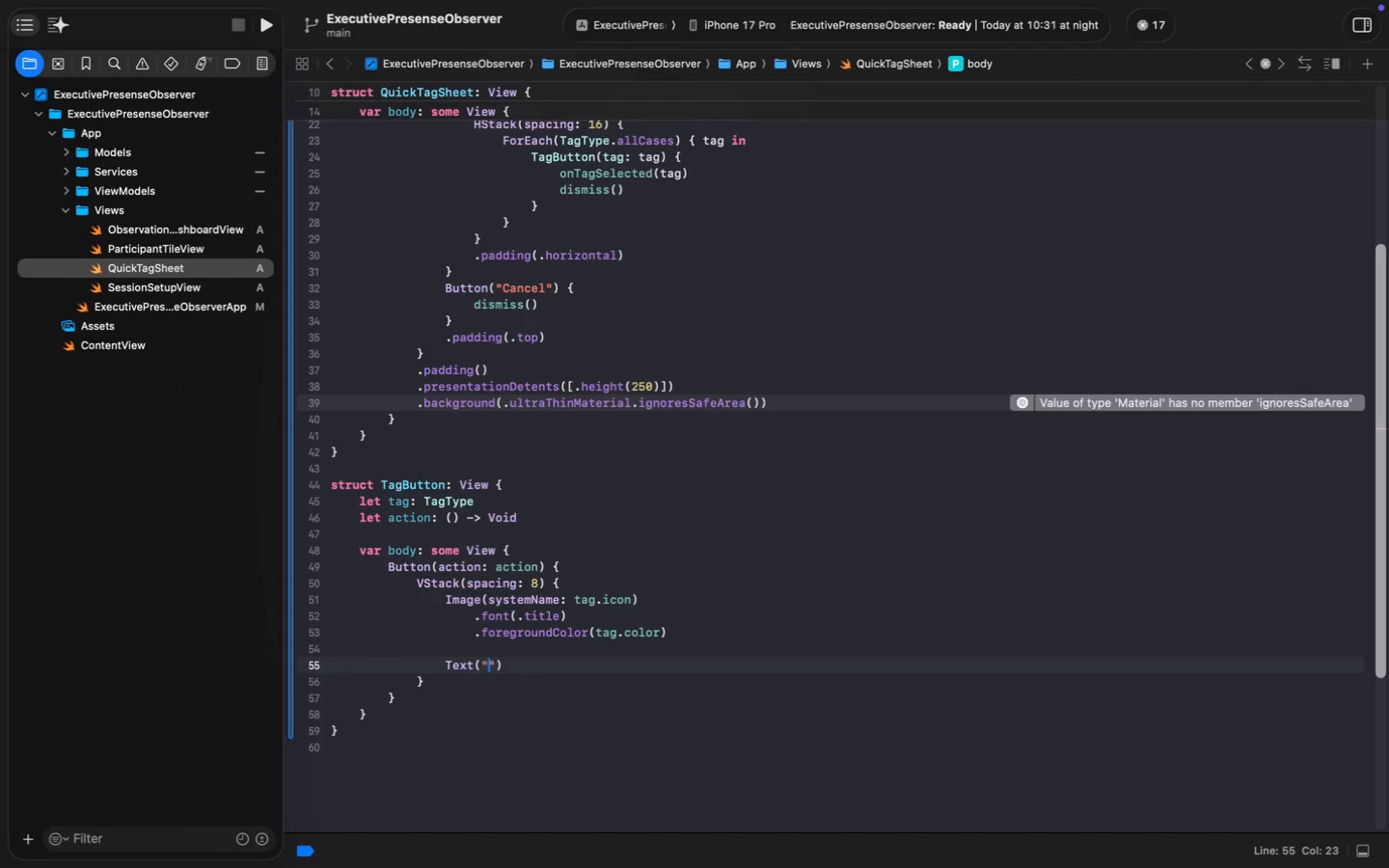 
type(Text(")
key(Backspace)
 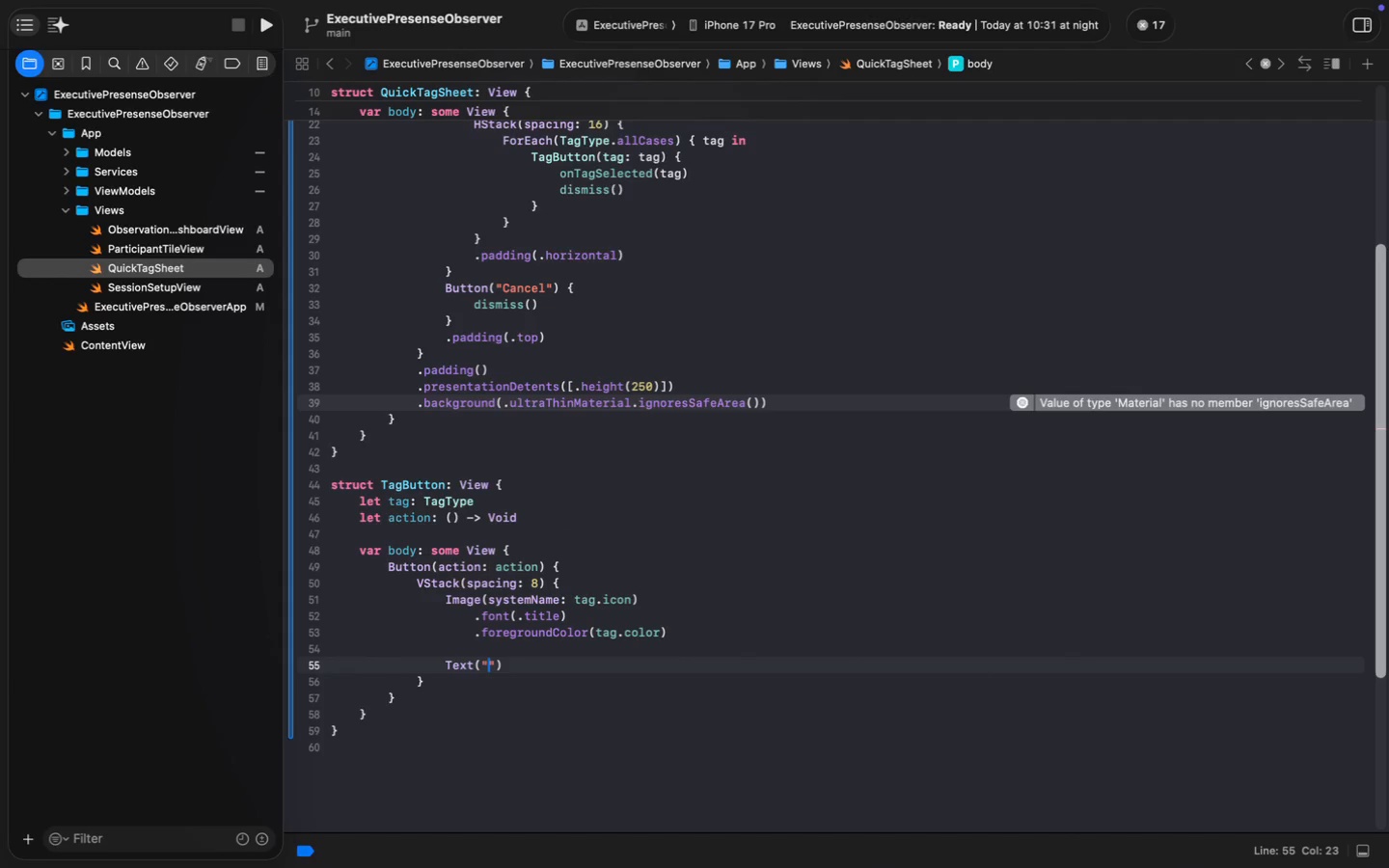 
key(ArrowRight)
 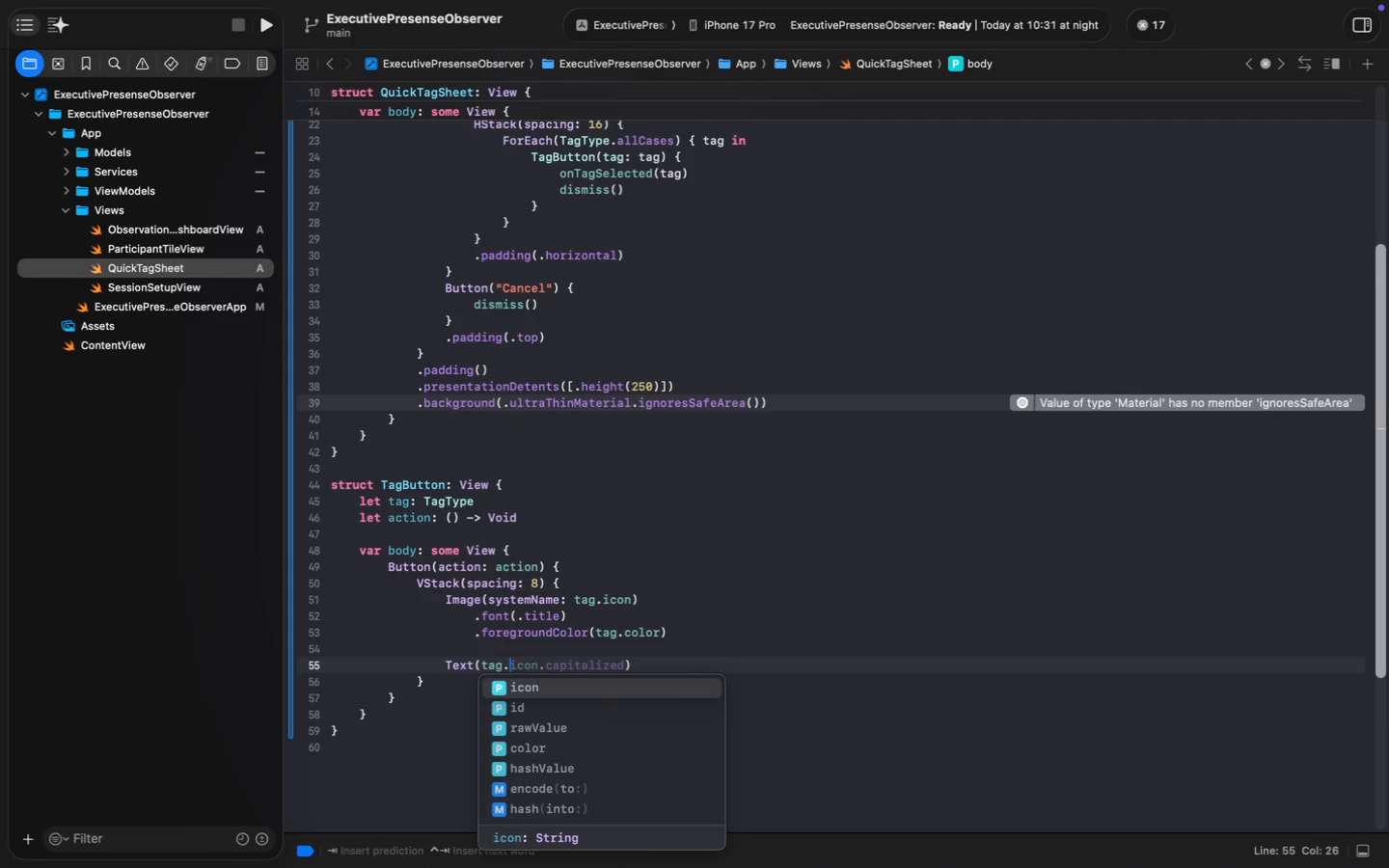 
key(Backspace)
type(tag.ra)
 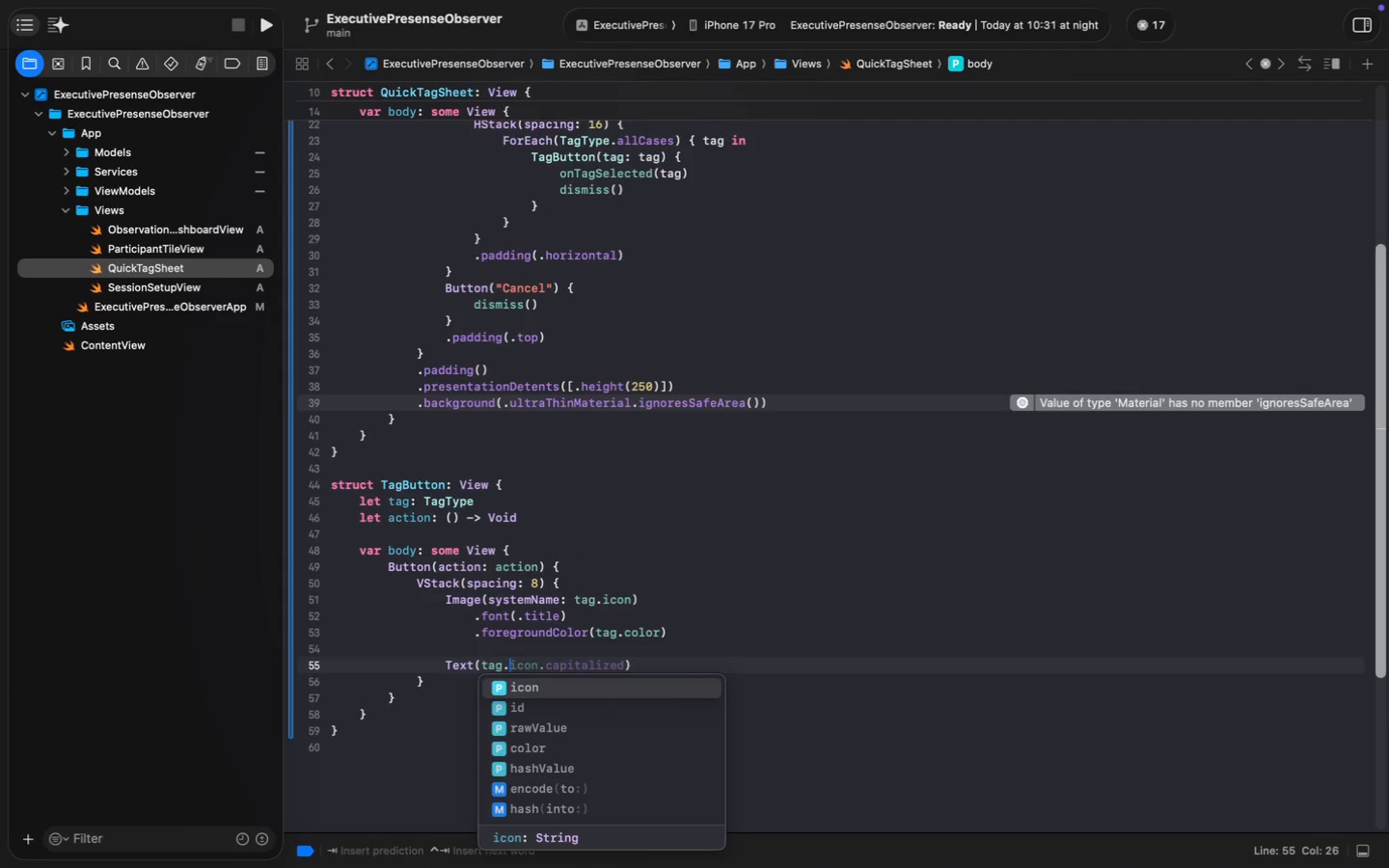 
key(Enter)
 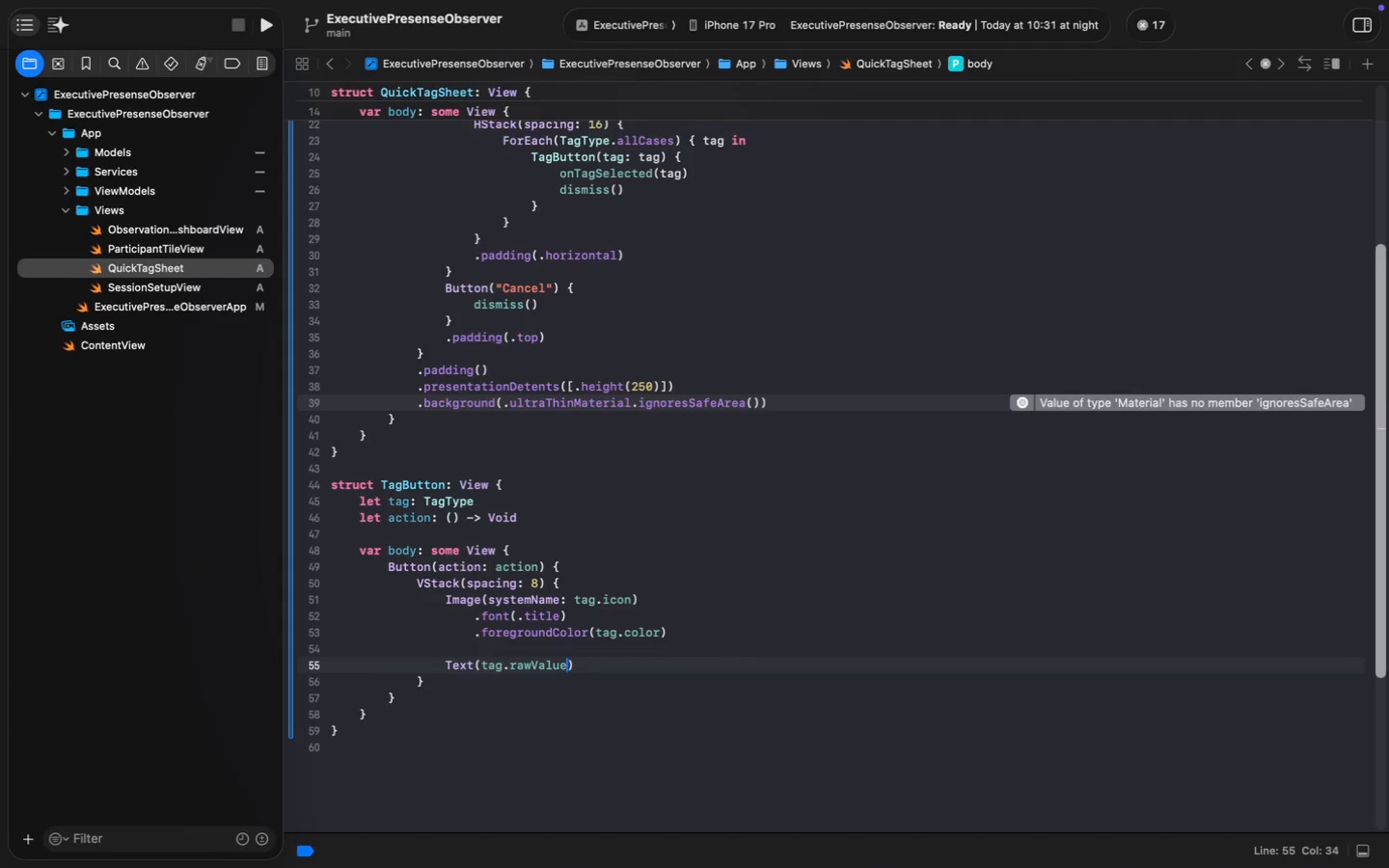 
key(ArrowRight)
 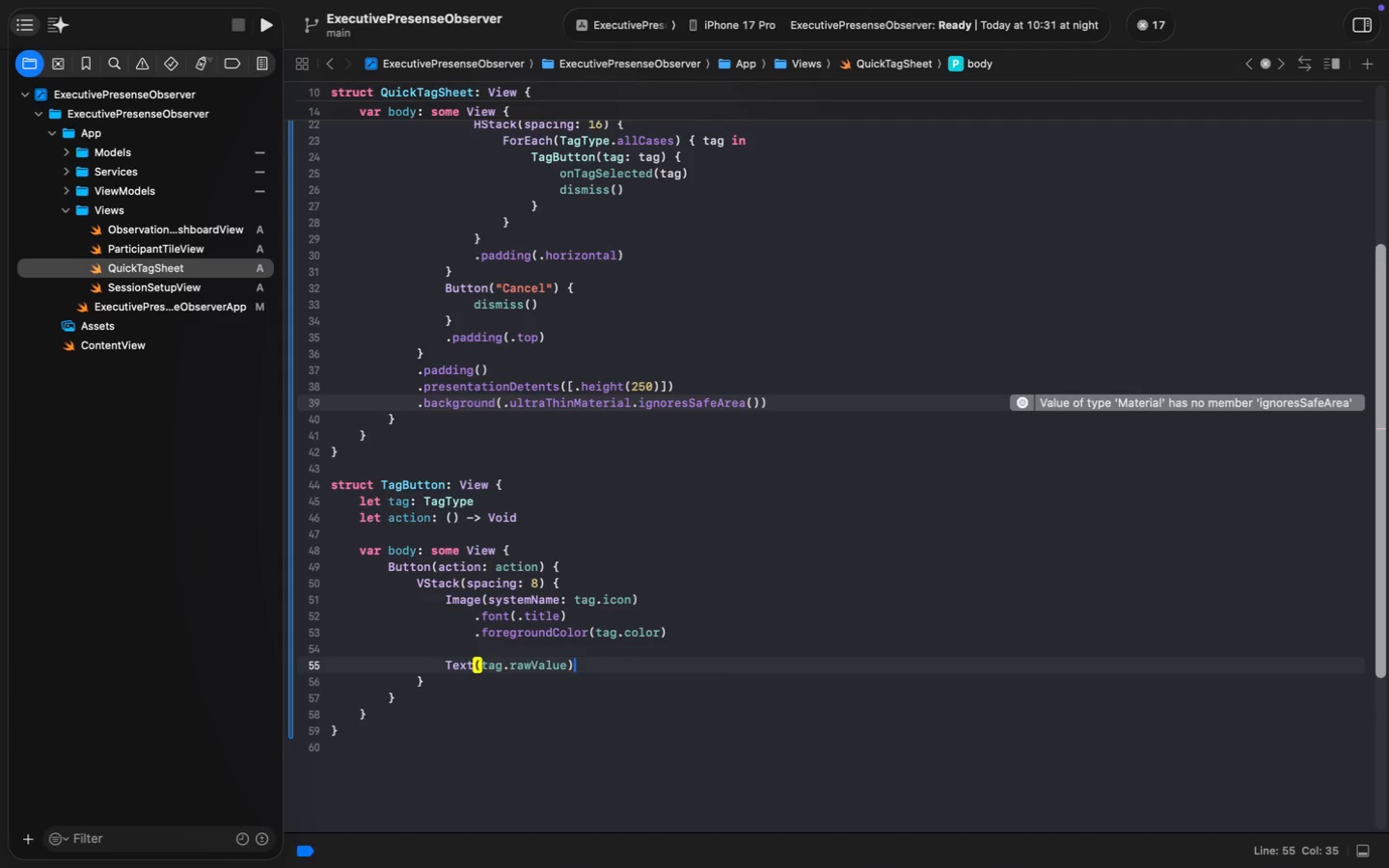 
key(Enter)
 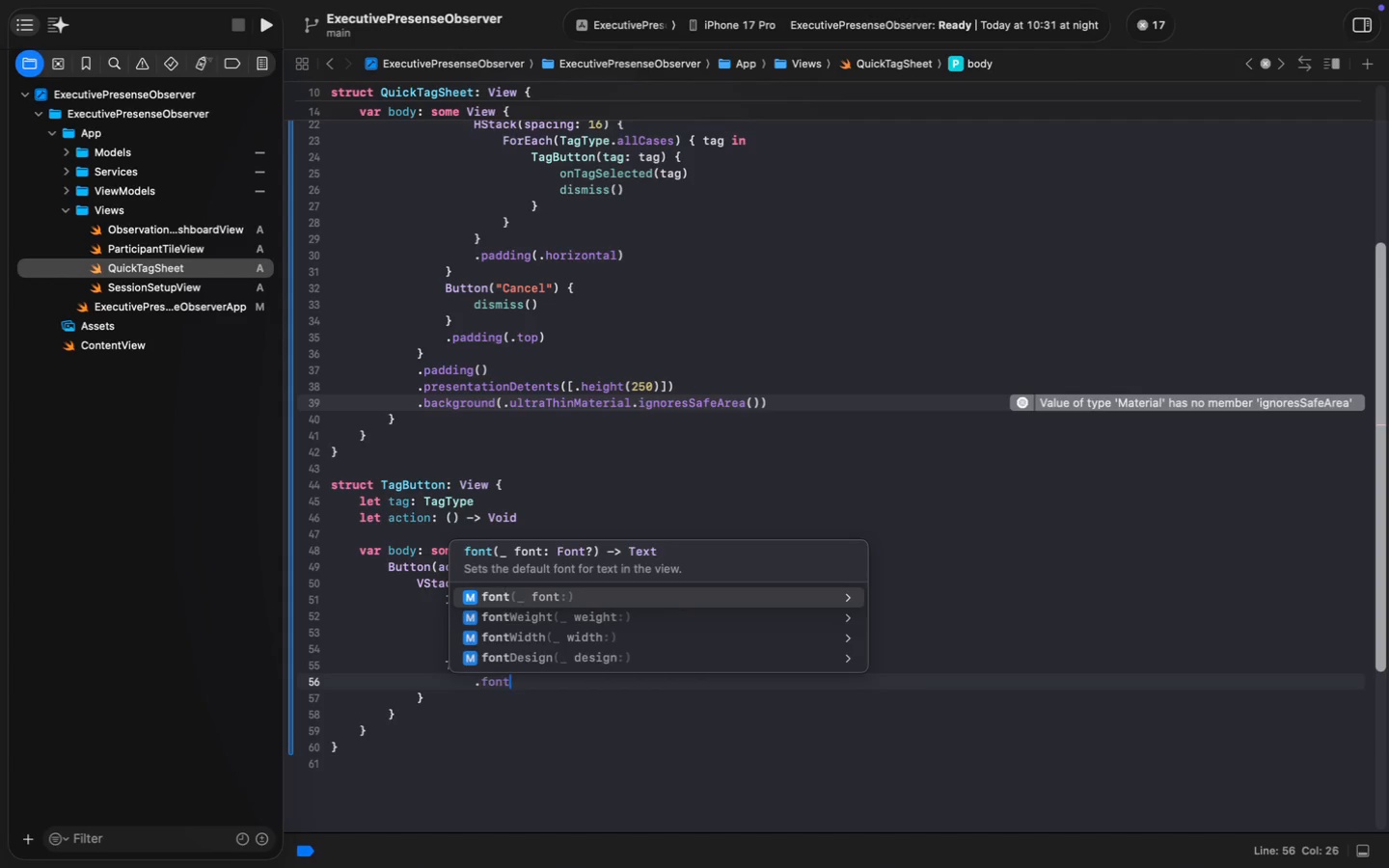 
type(.font)
 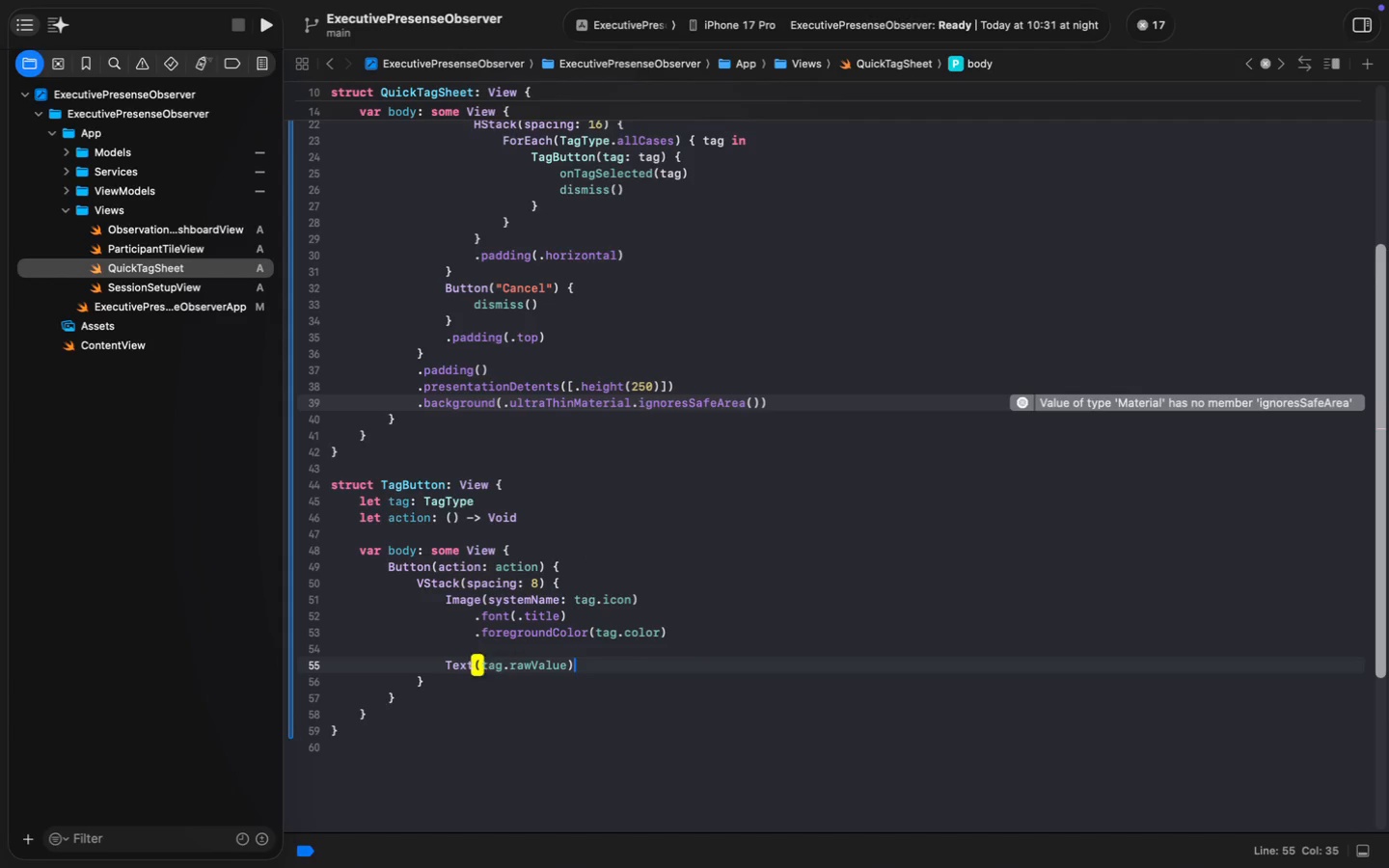 
key(Enter)
 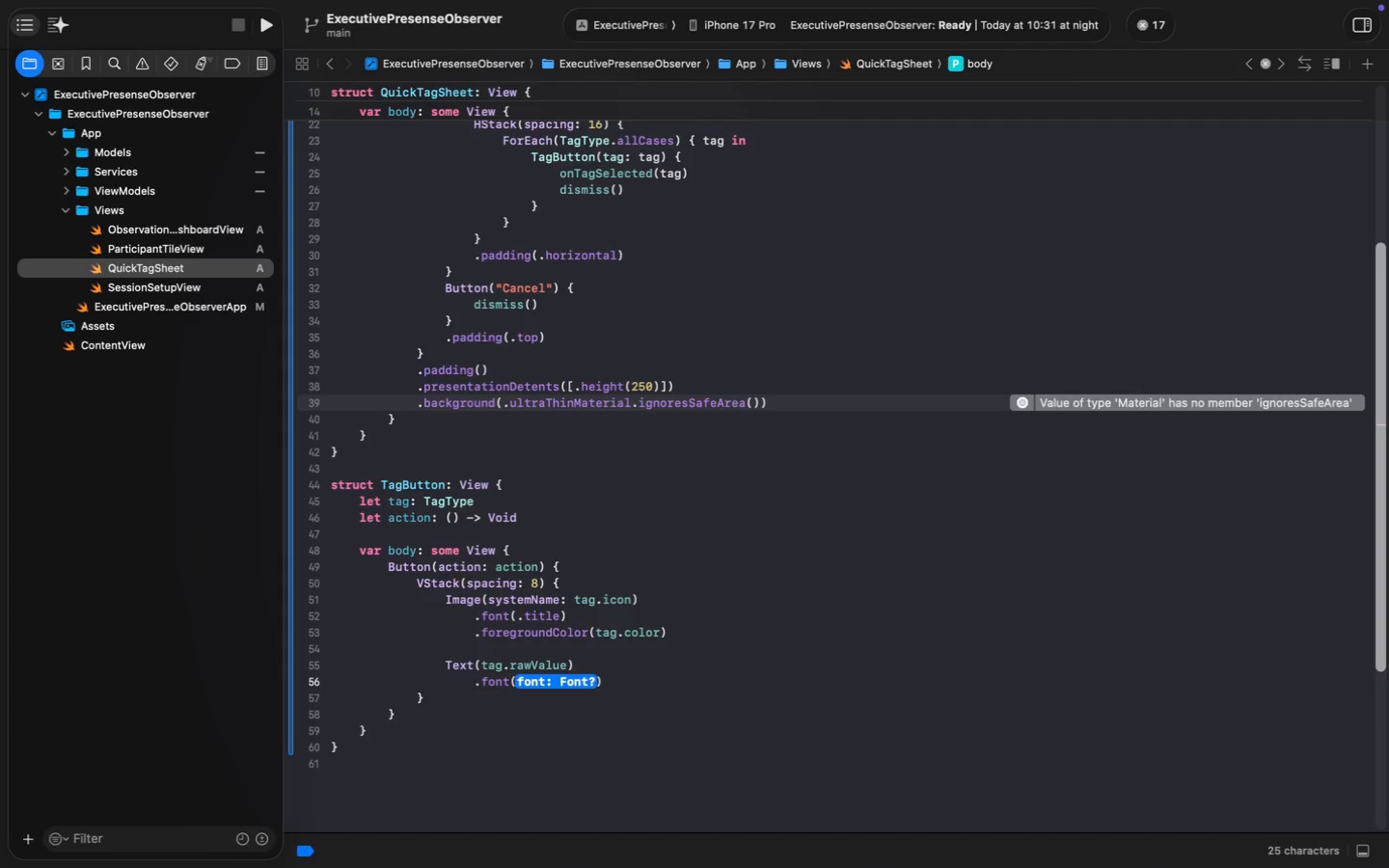 
type(.cap)
 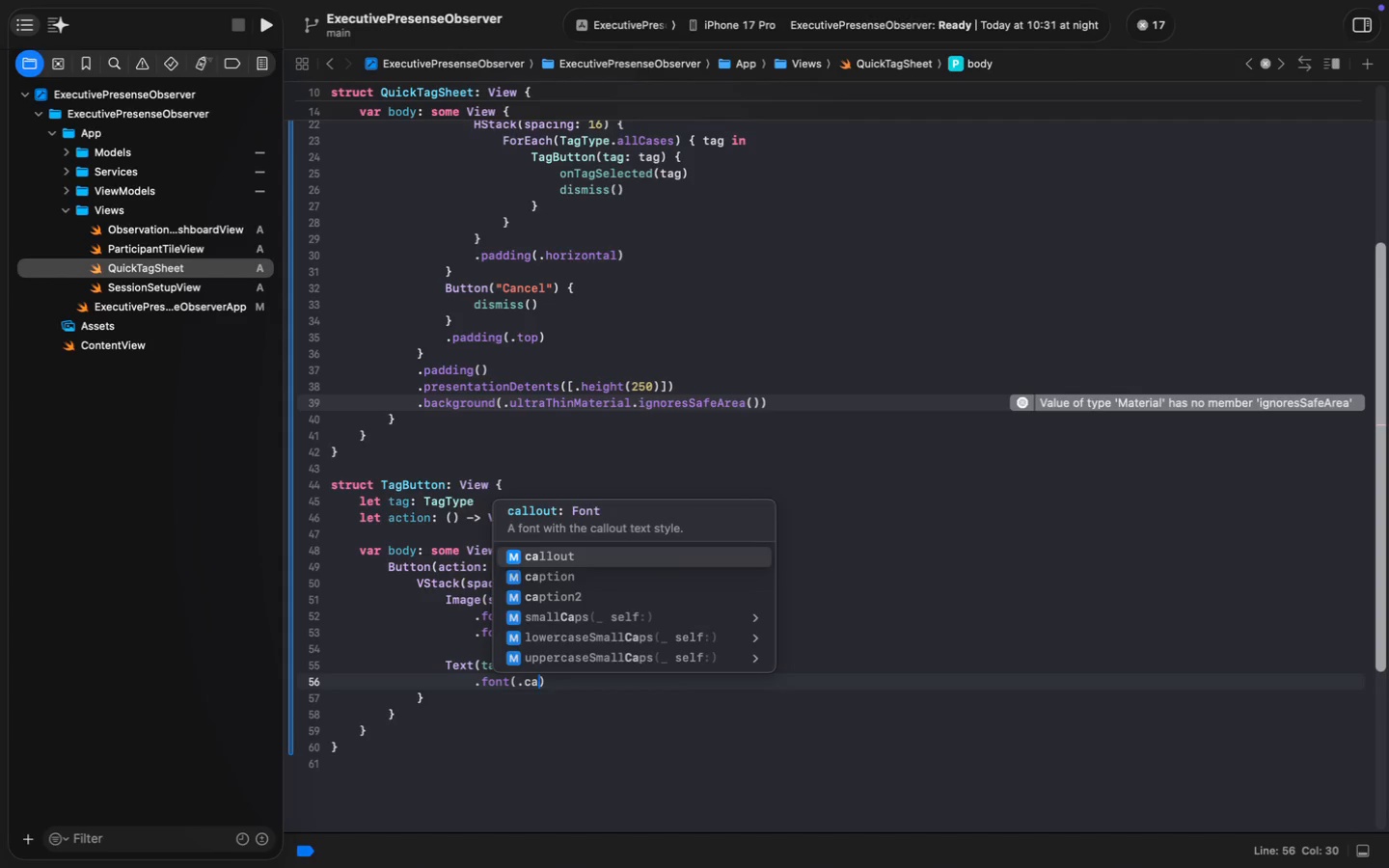 
key(Enter)
 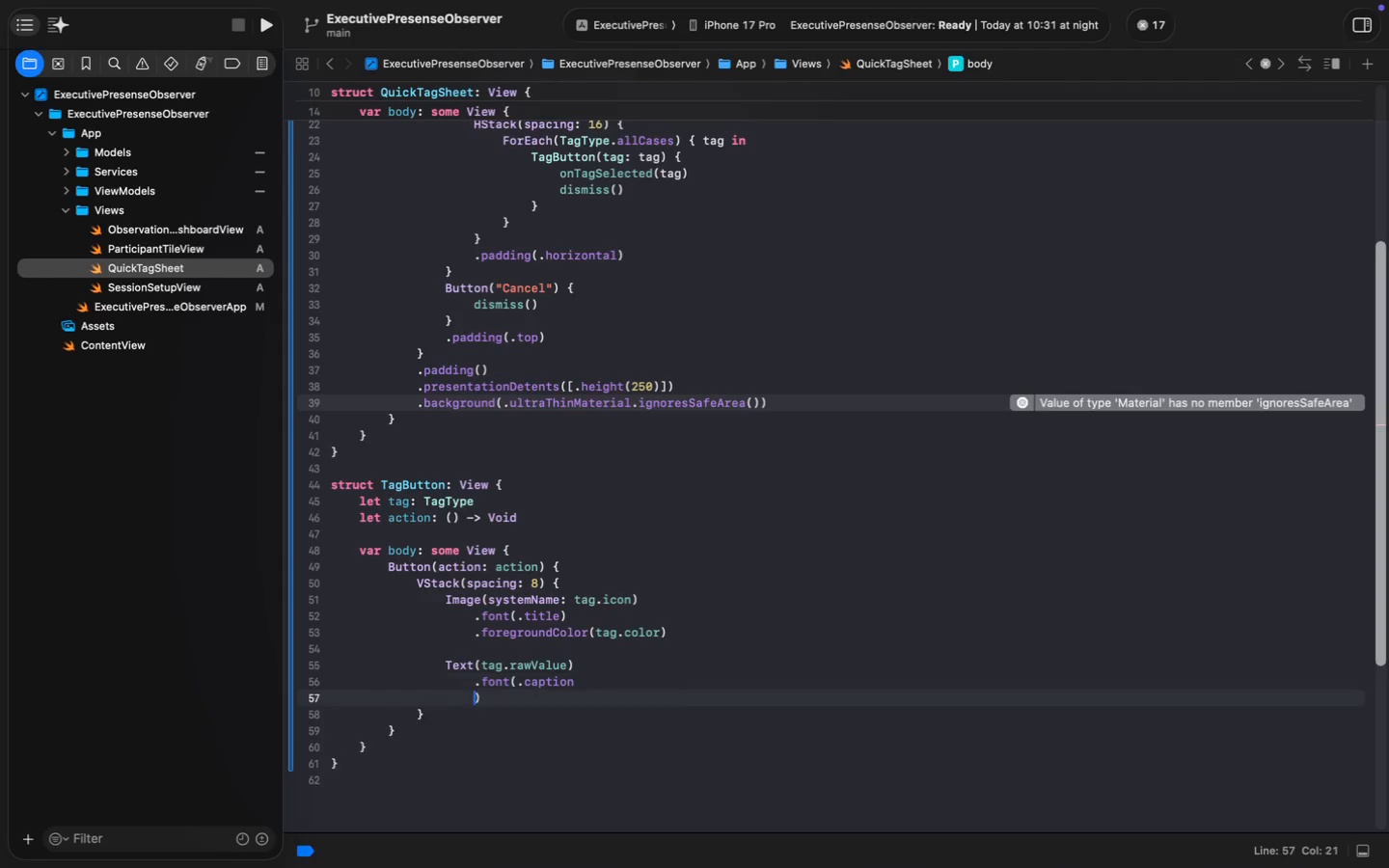 
key(Enter)
 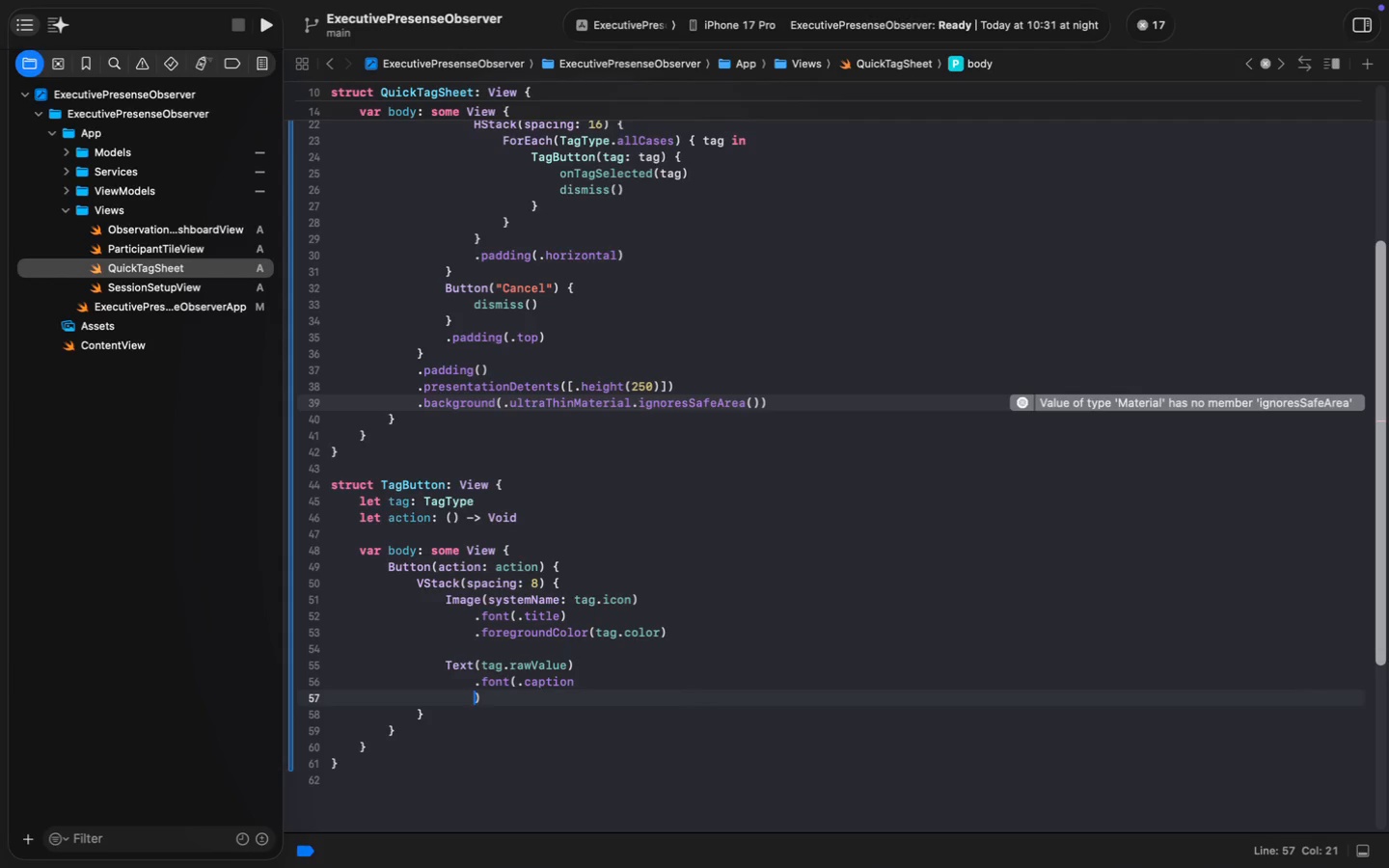 
key(Meta+Z)
 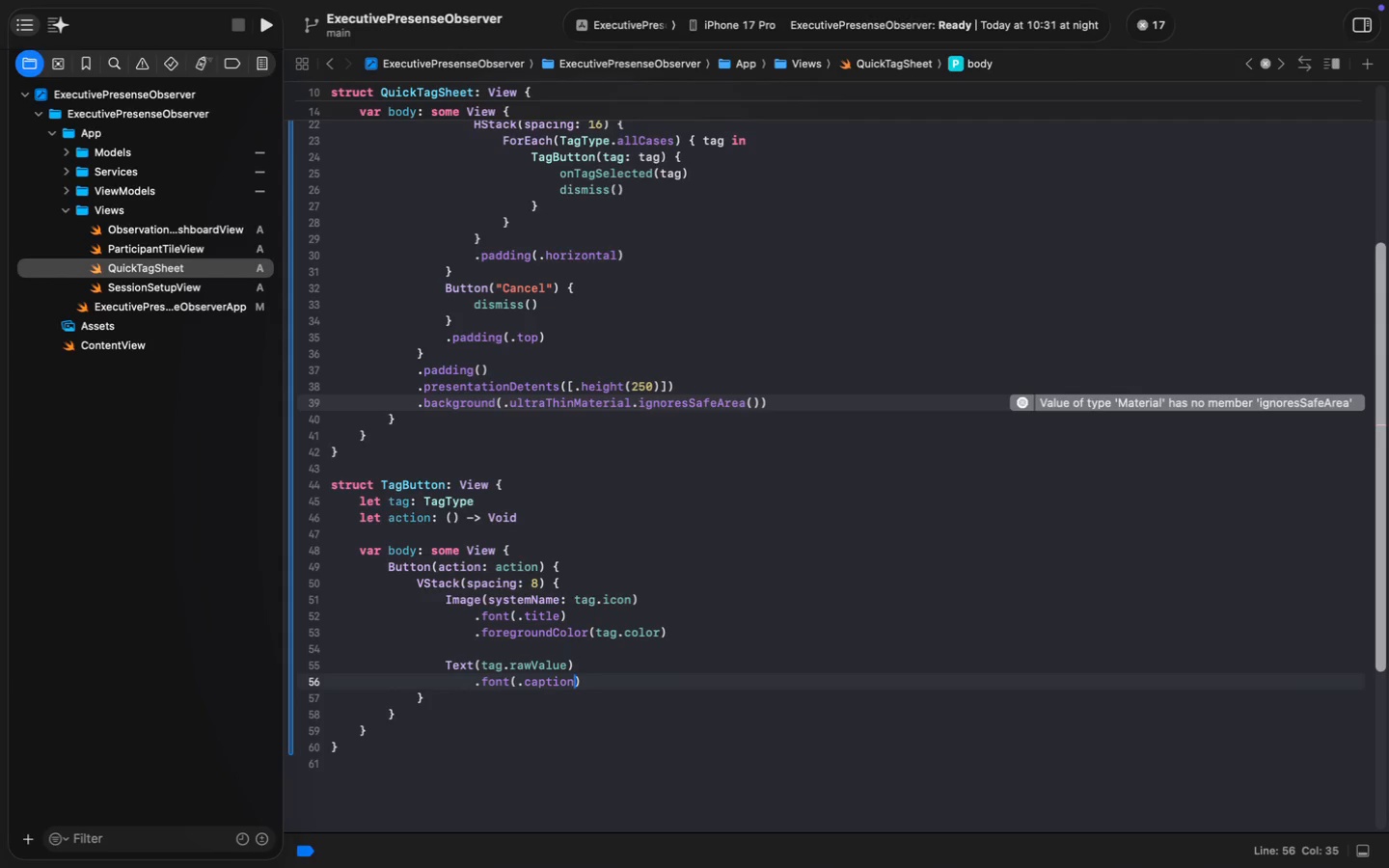 
key(Meta+MetaRight)
 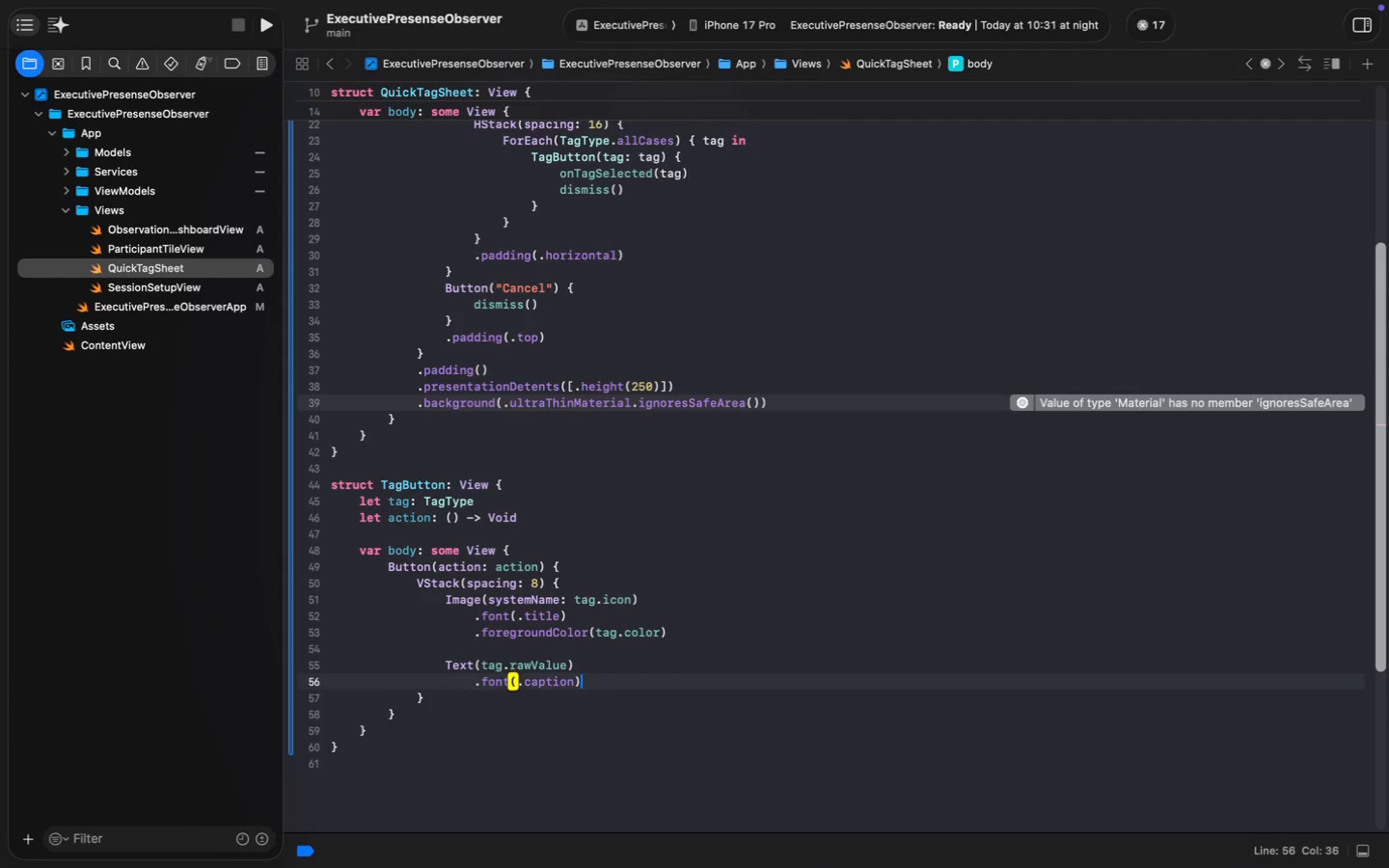 
key(Meta+ArrowRight)
 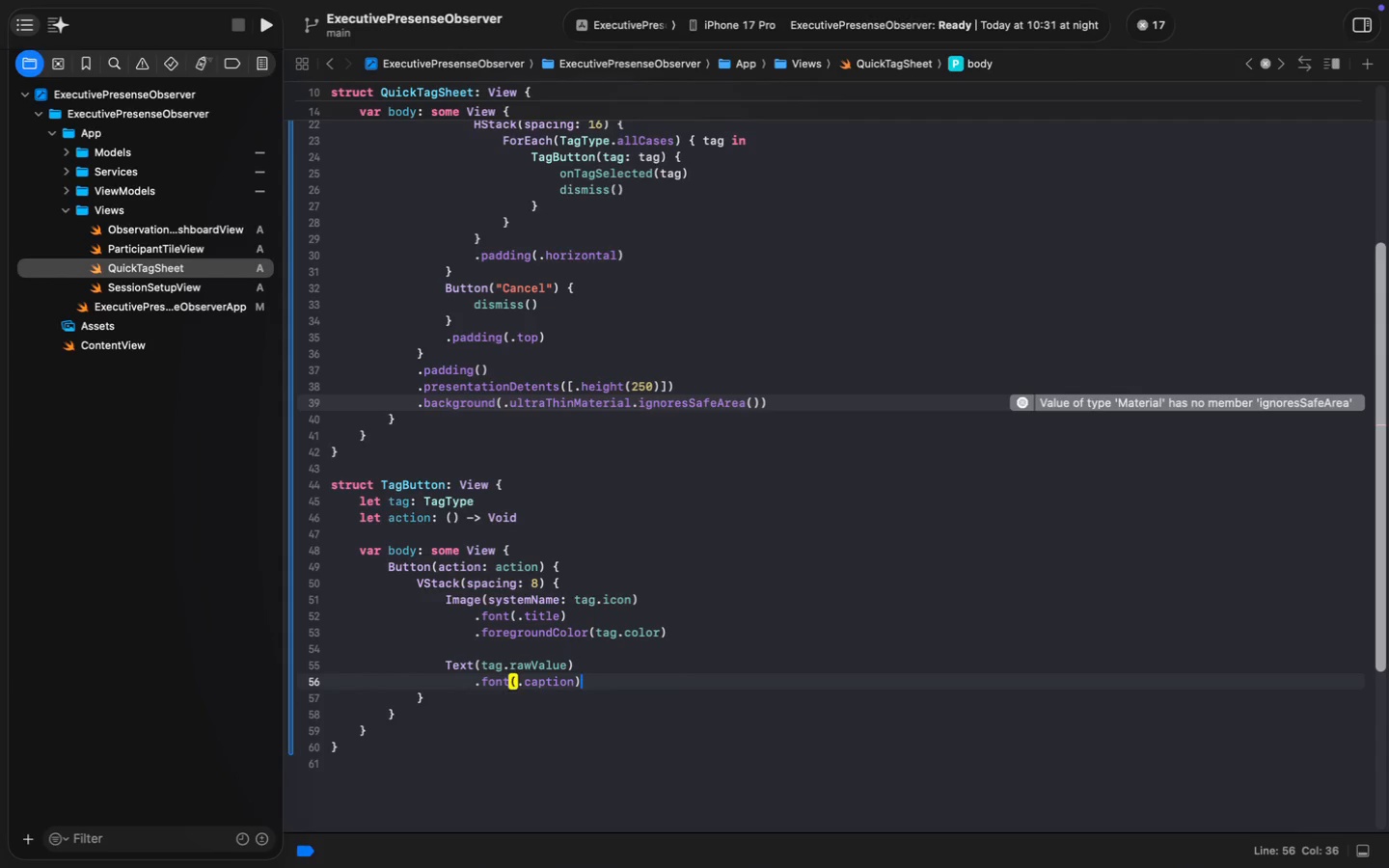 
key(Enter)
 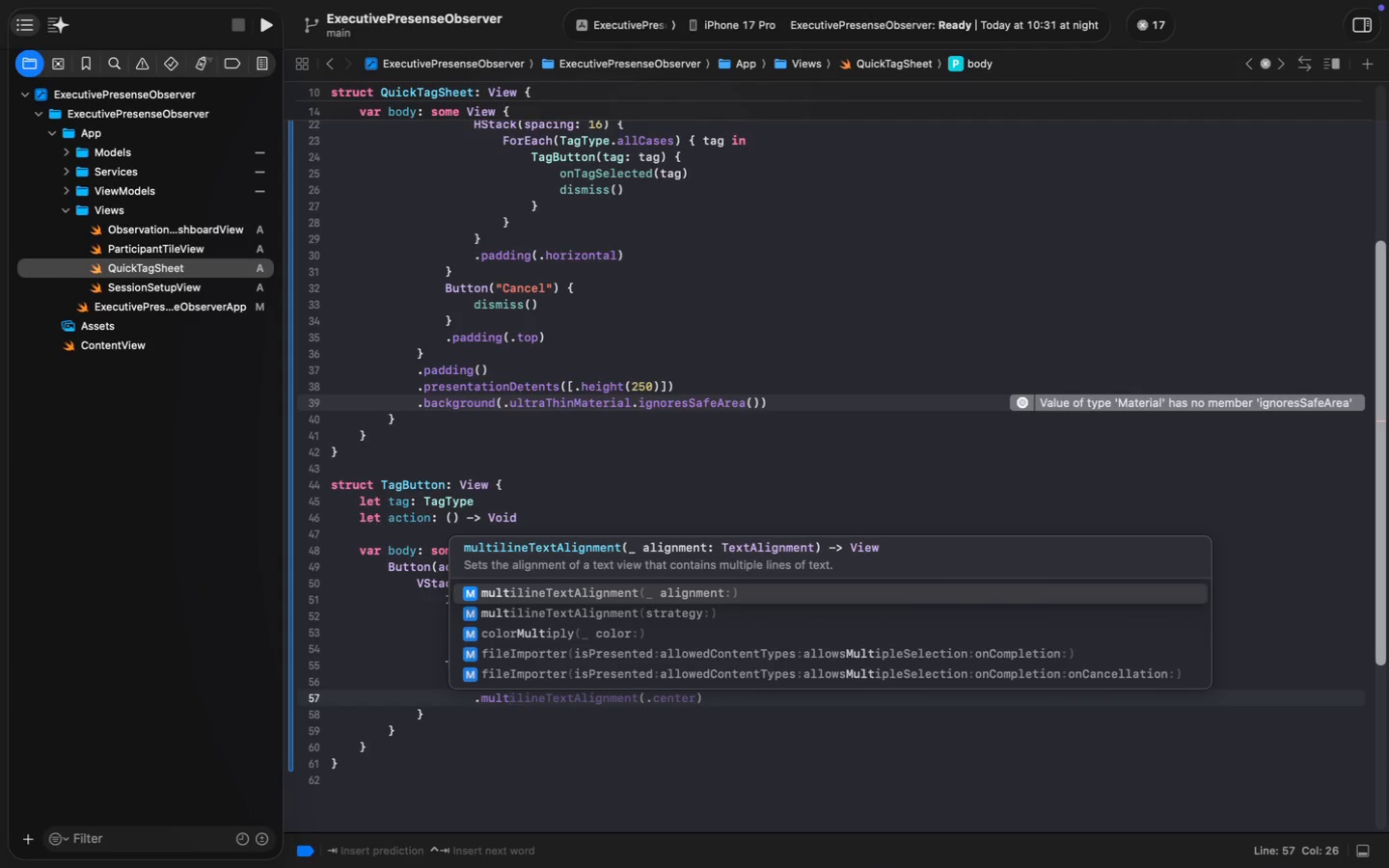 
type(.mult)
 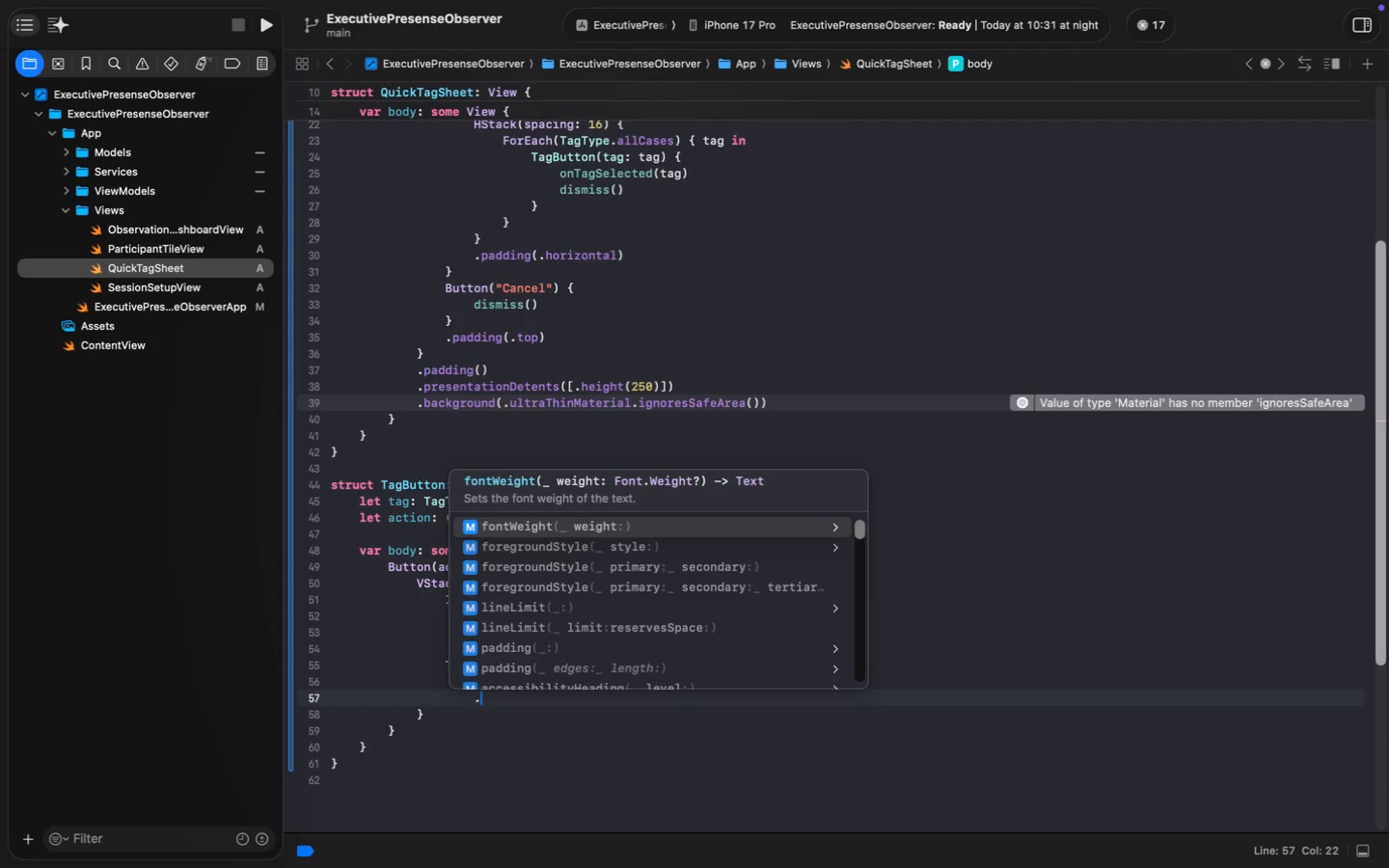 
key(Enter)
 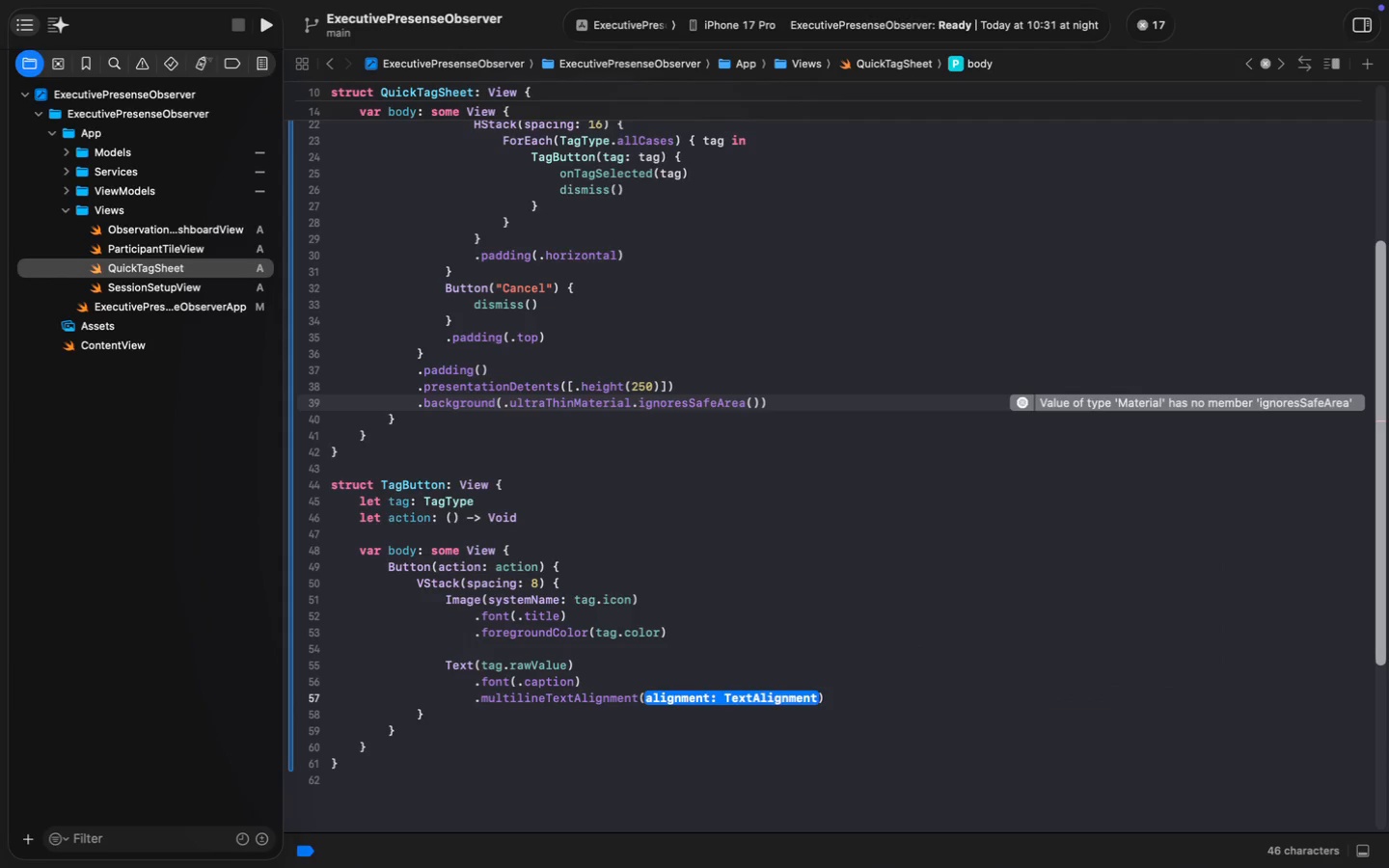 
type(.cem)
key(Backspace)
type(nter)
 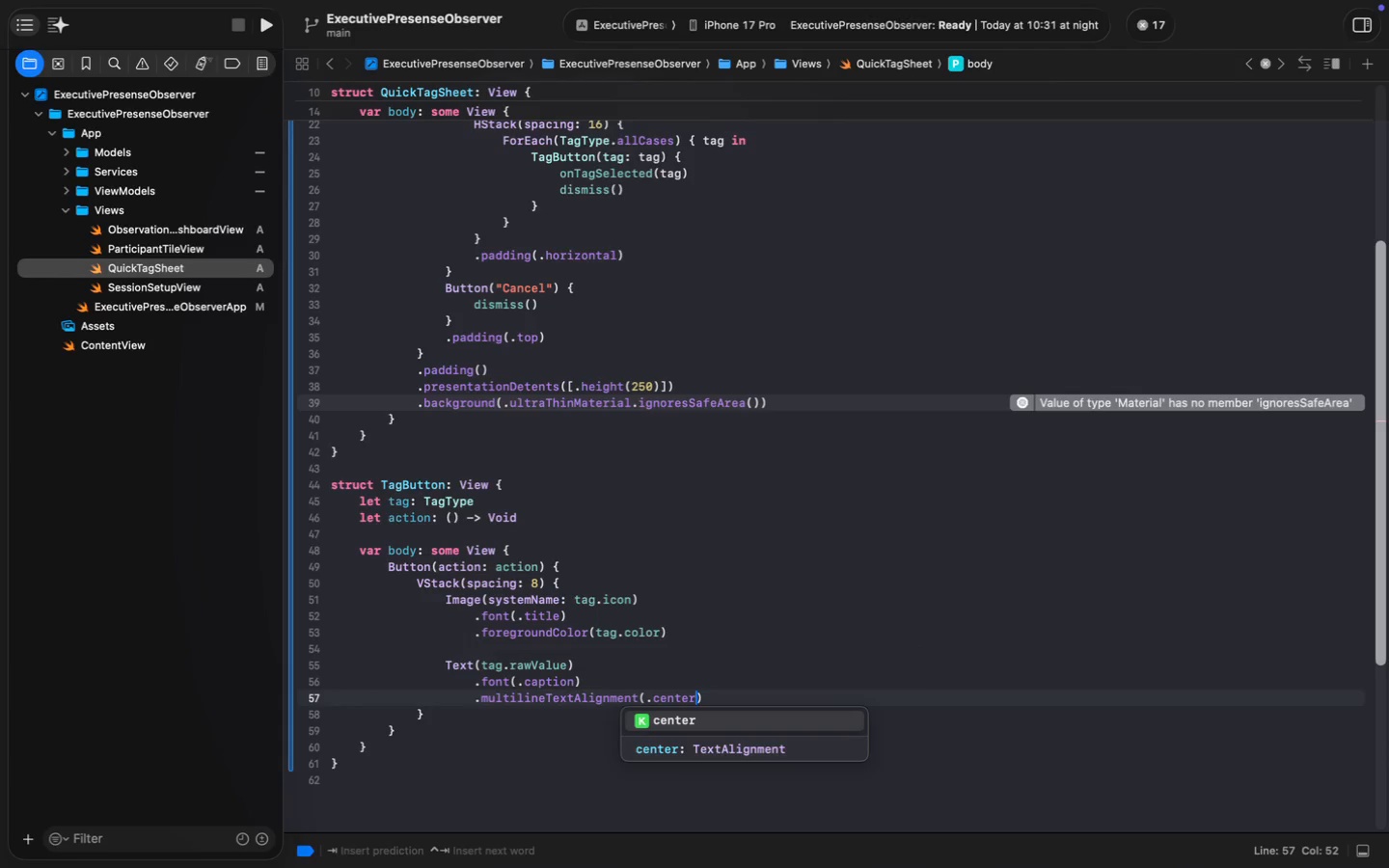 
key(Enter)
 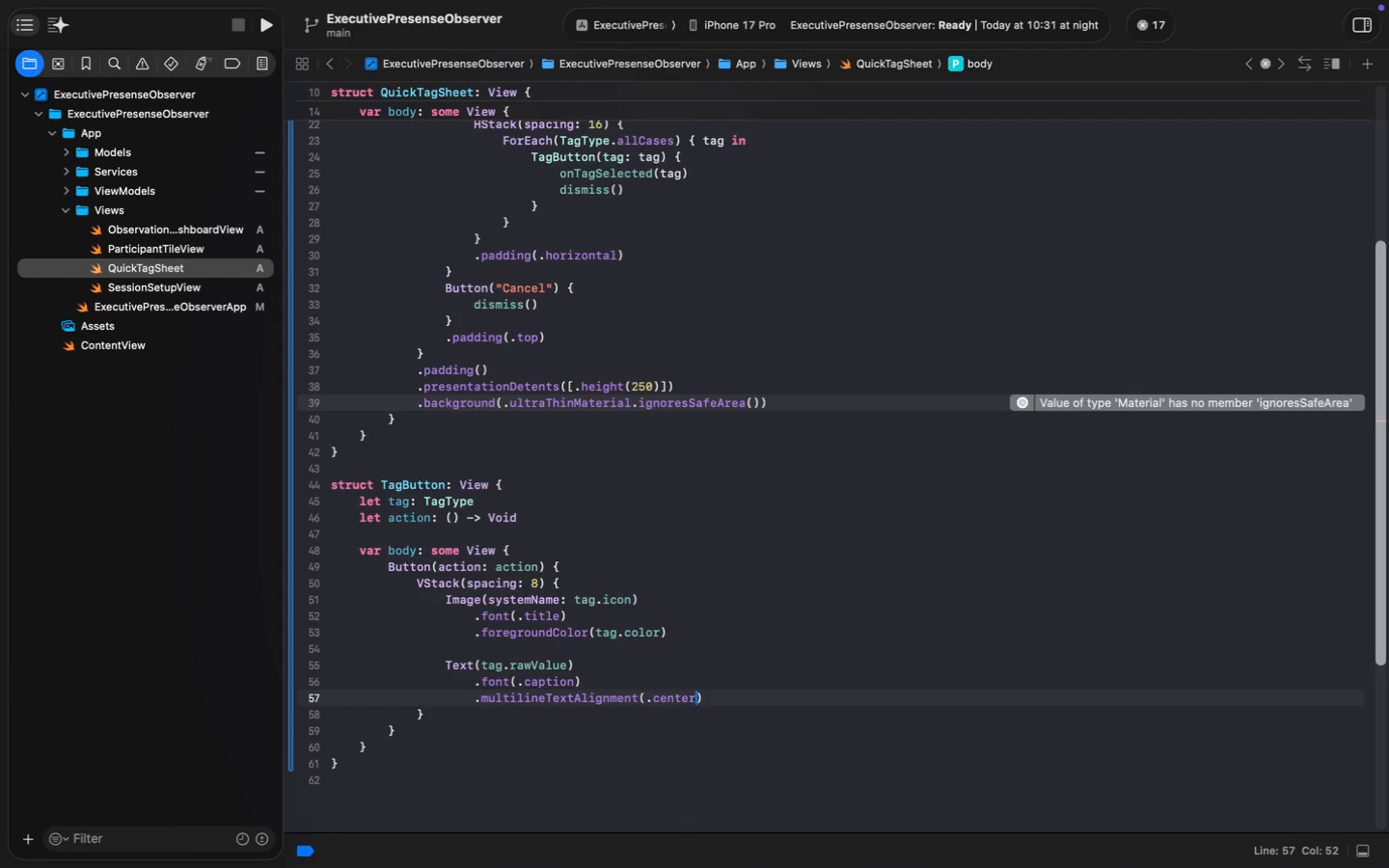 
key(ArrowRight)
 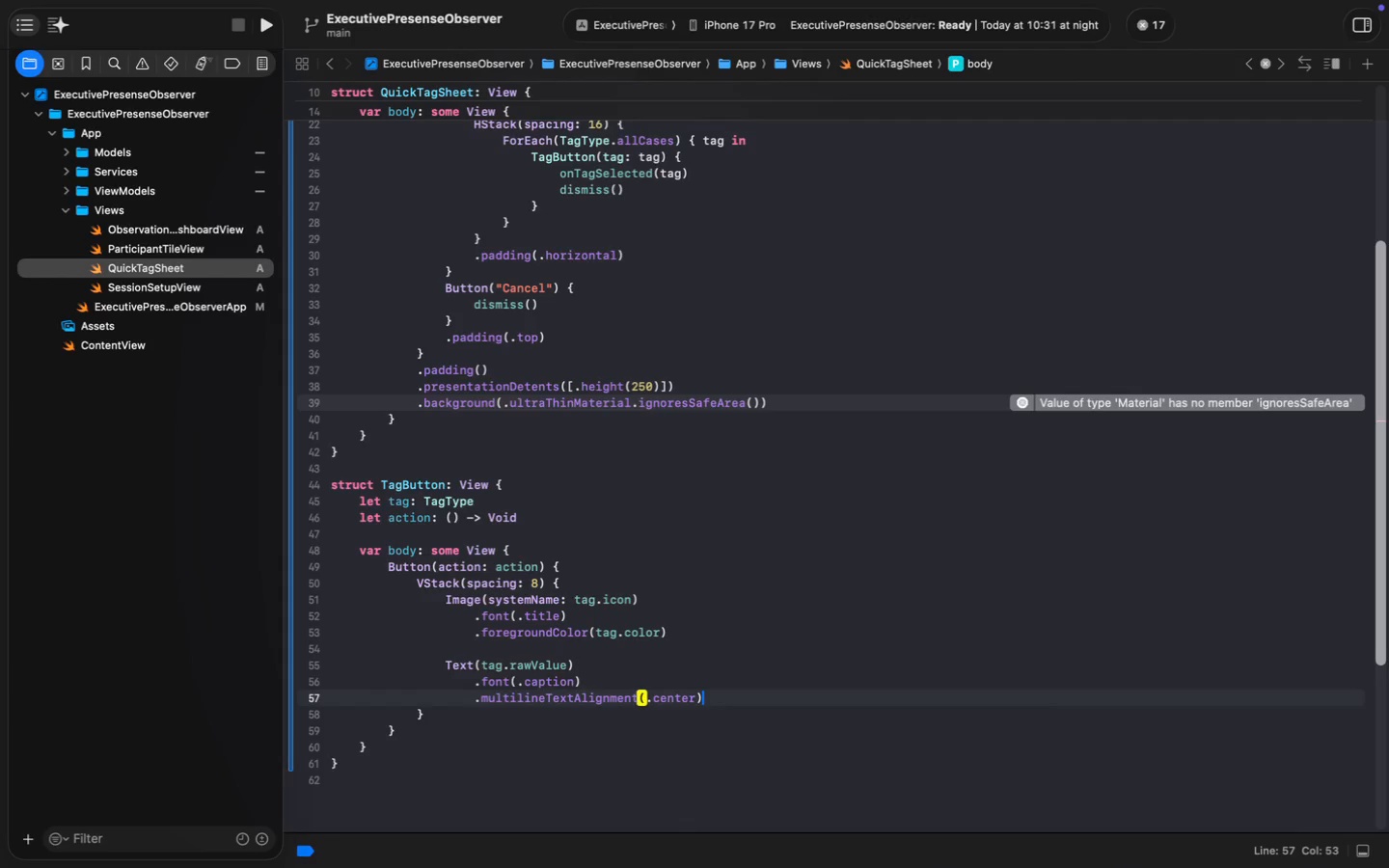 
key(Enter)
 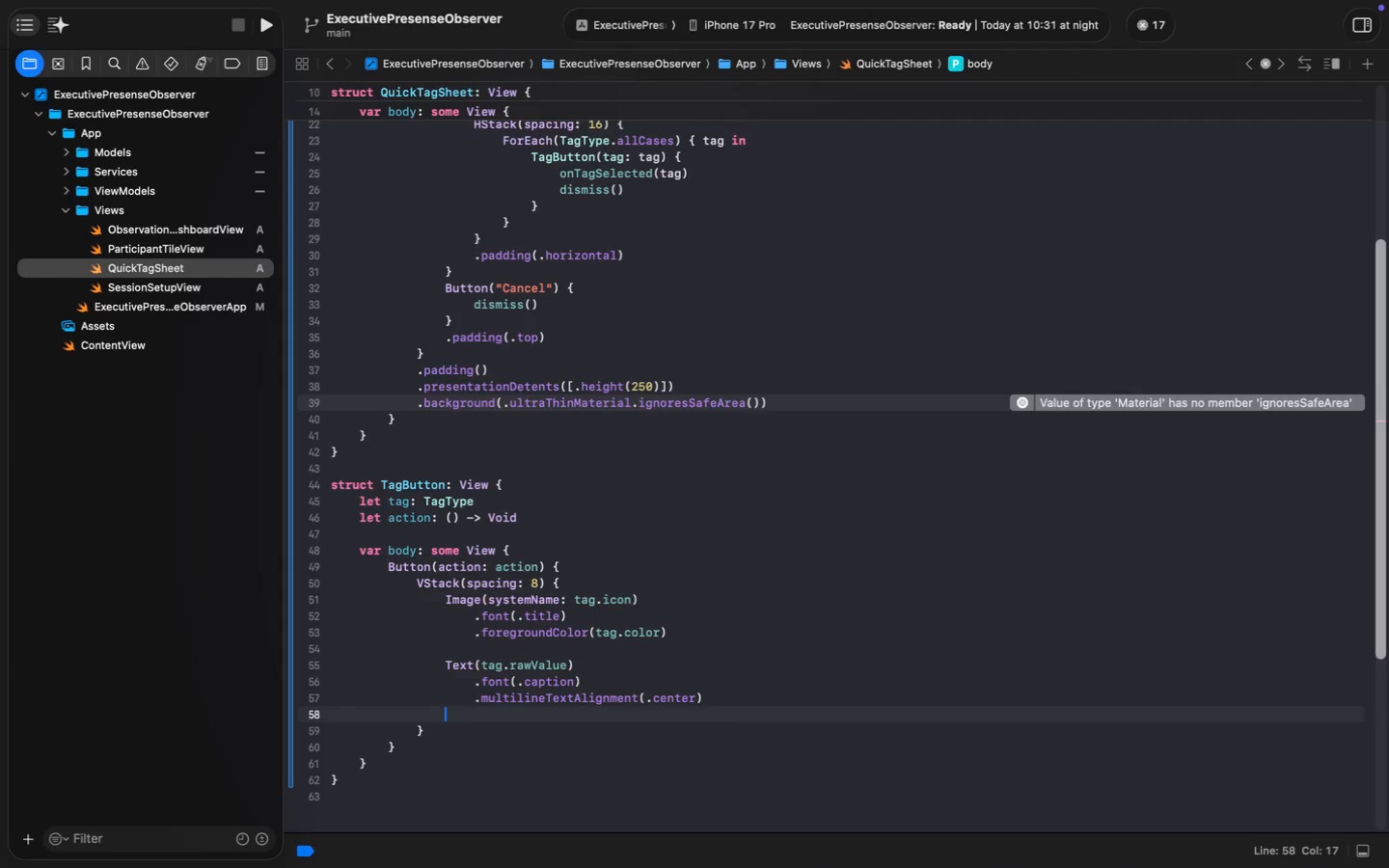 
type(.ln)
key(Backspace)
type(inel)
 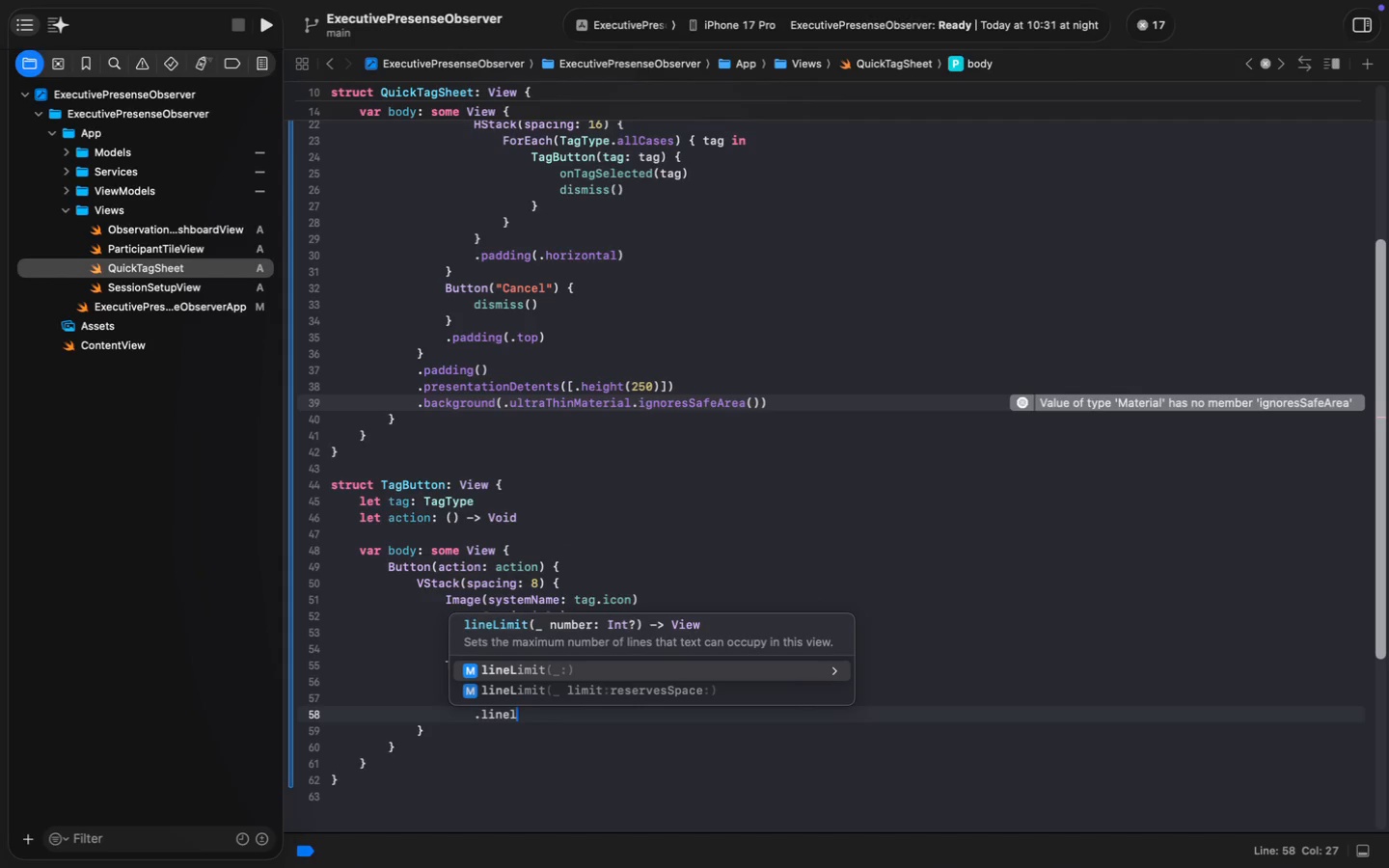 
key(Enter)
 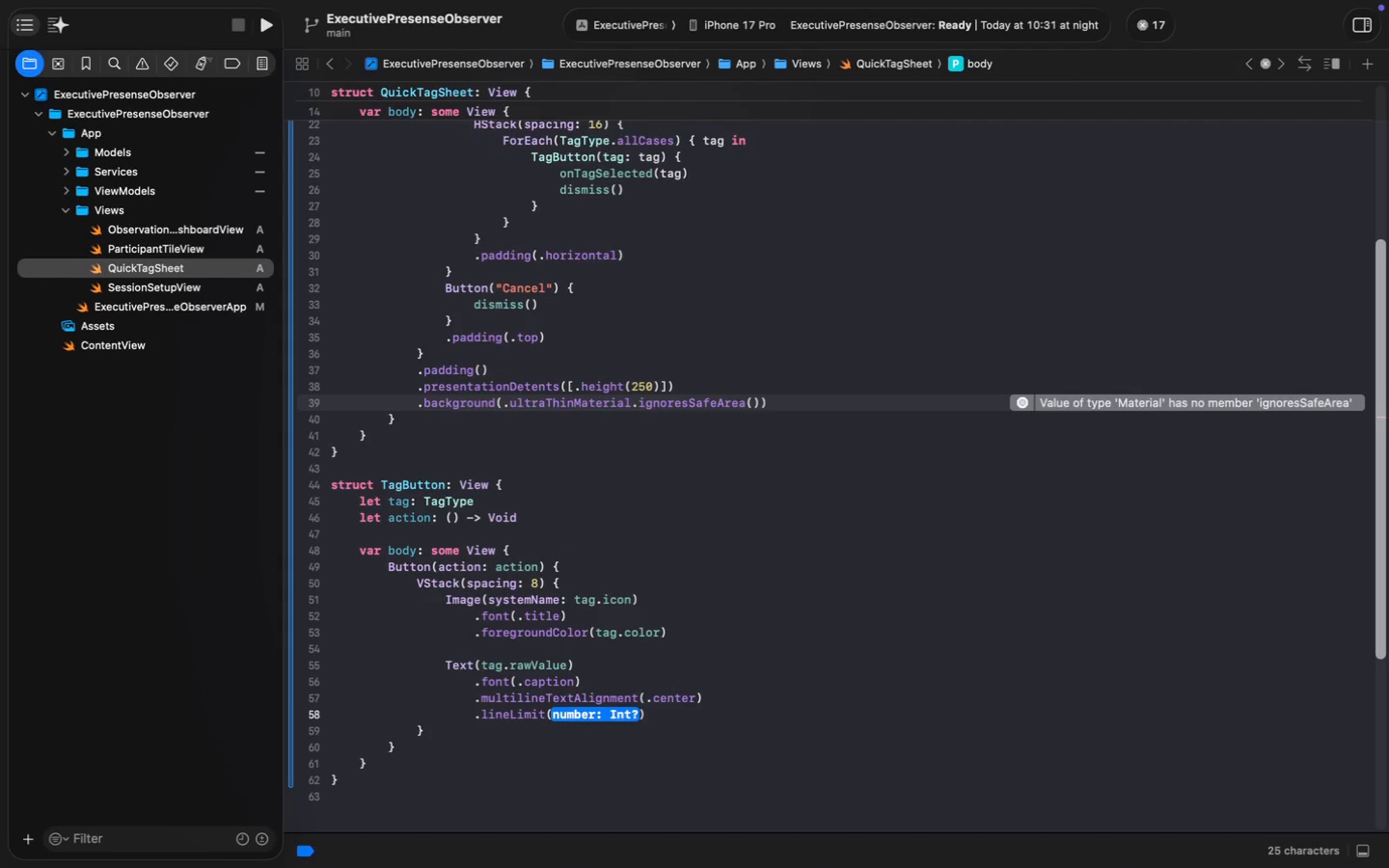 
key(2)
 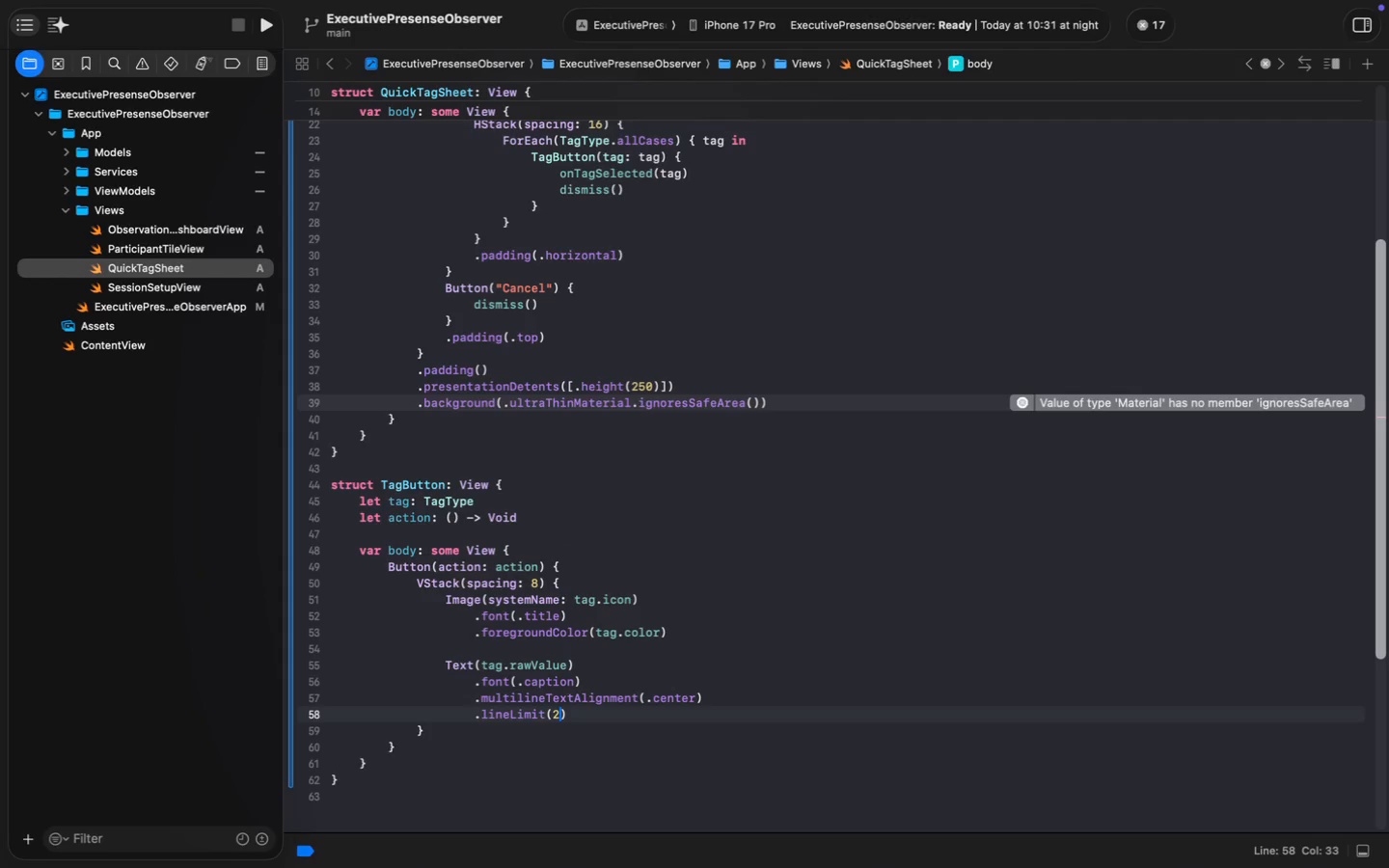 
key(ArrowDown)
 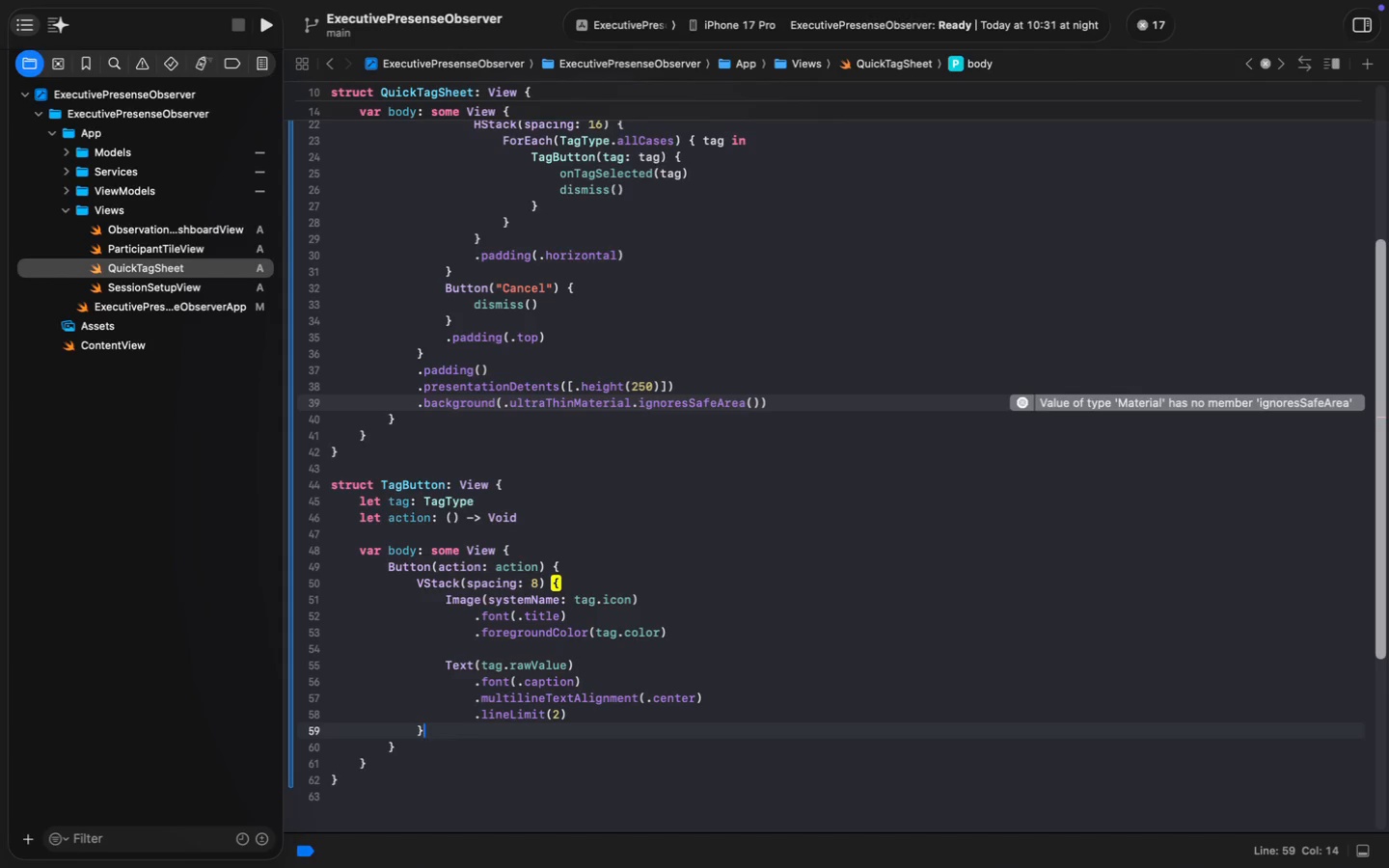 
key(Enter)
 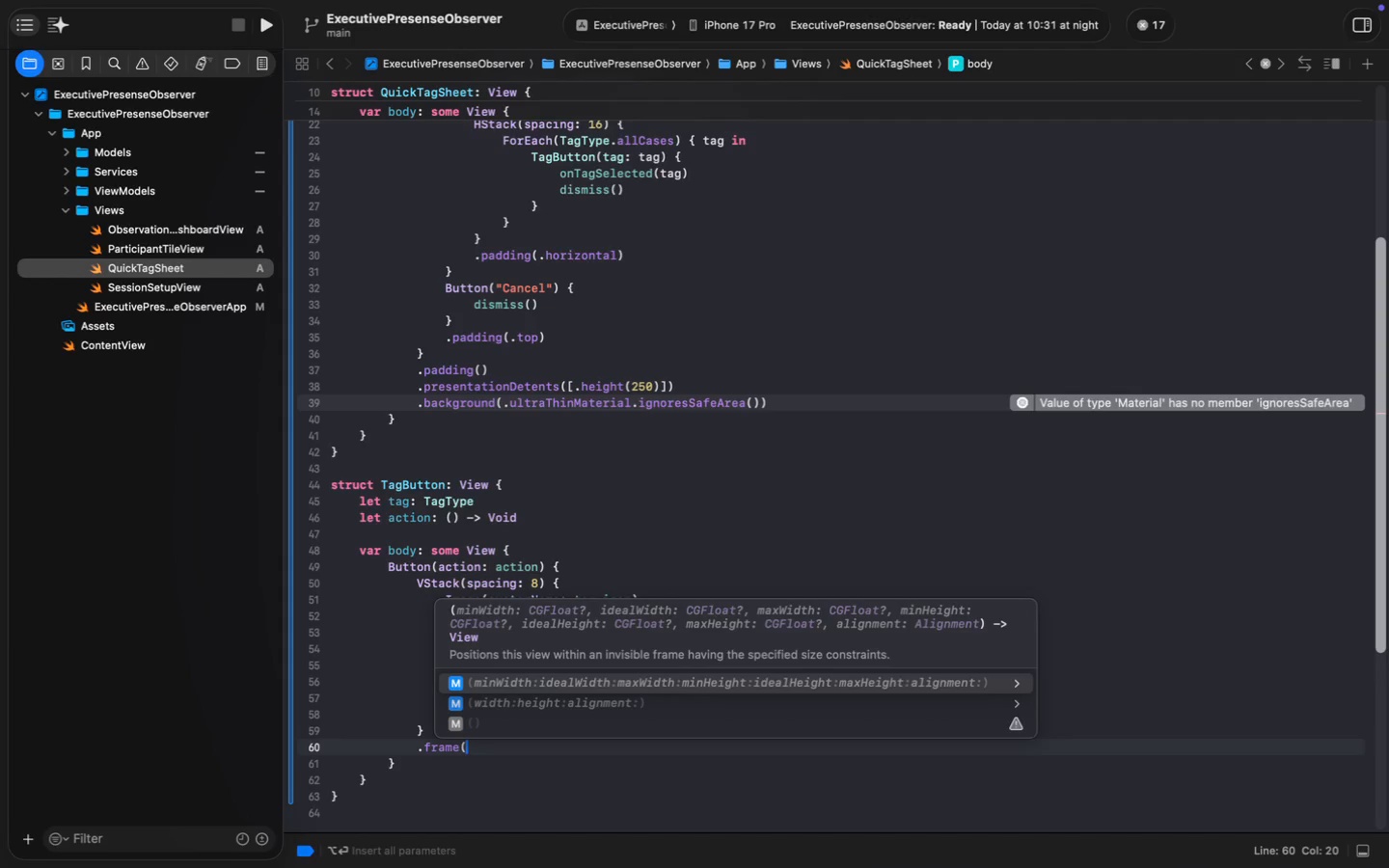 
type(.frame()
 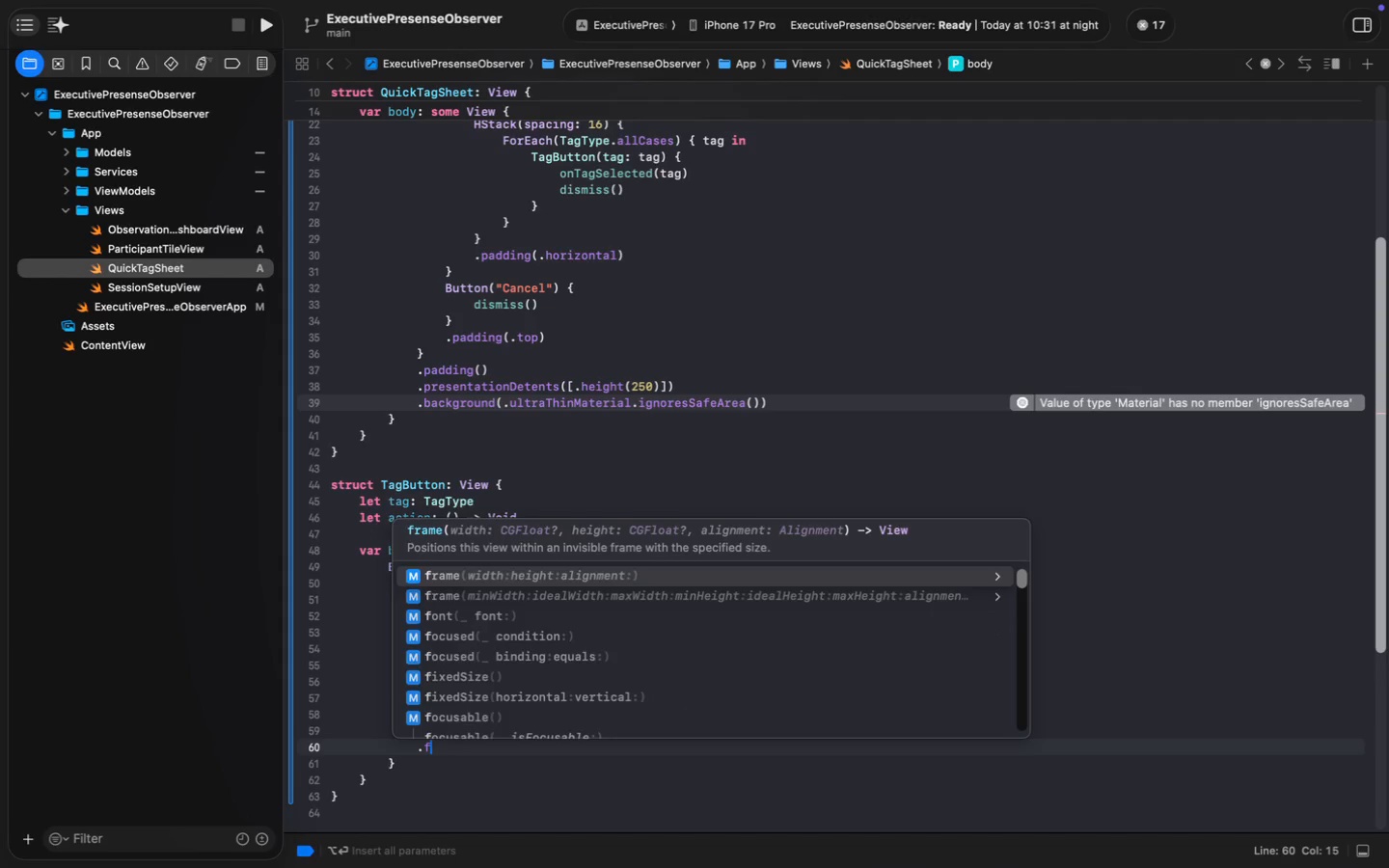 
key(Enter)
 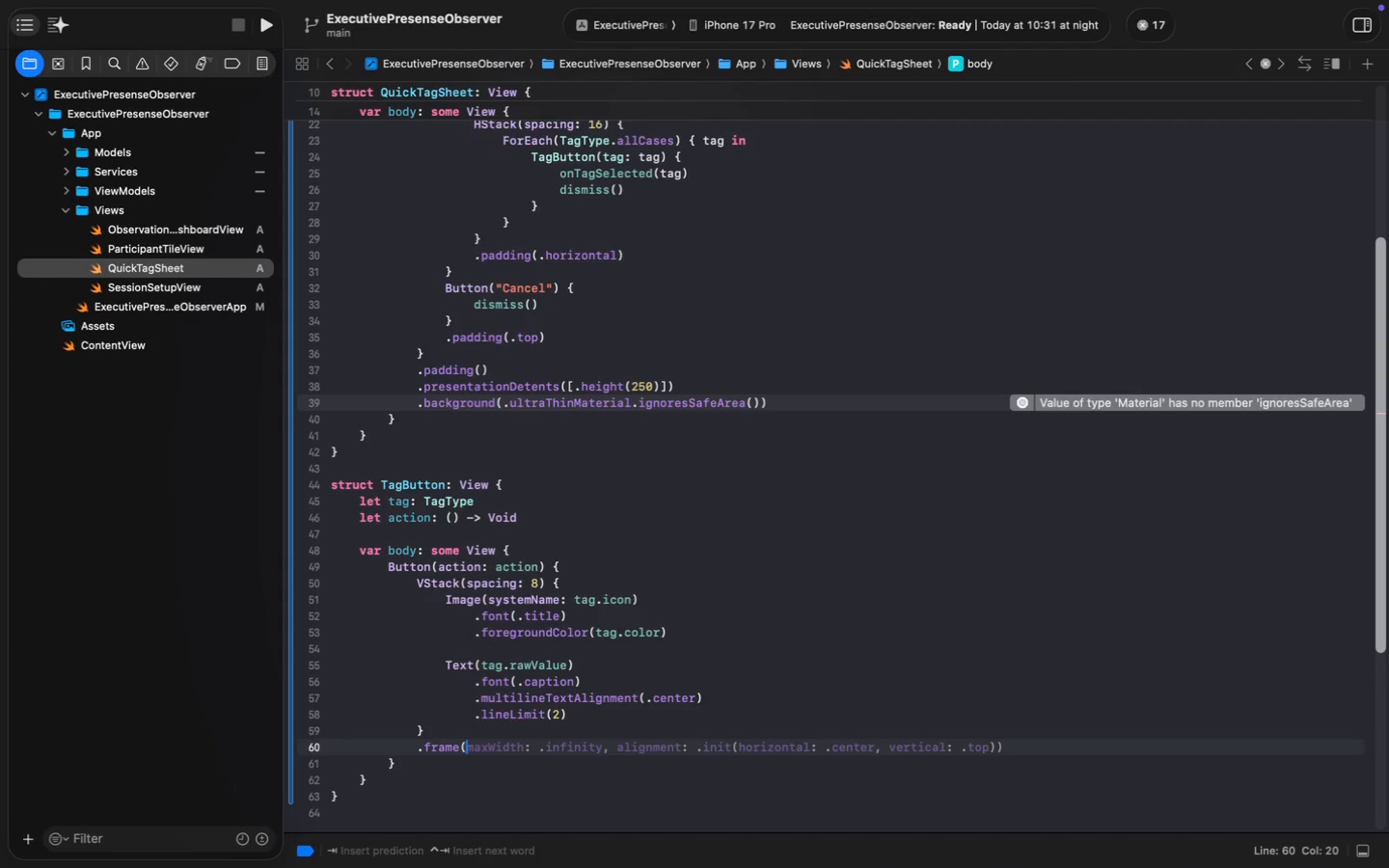 
type(width)
key(Tab)
 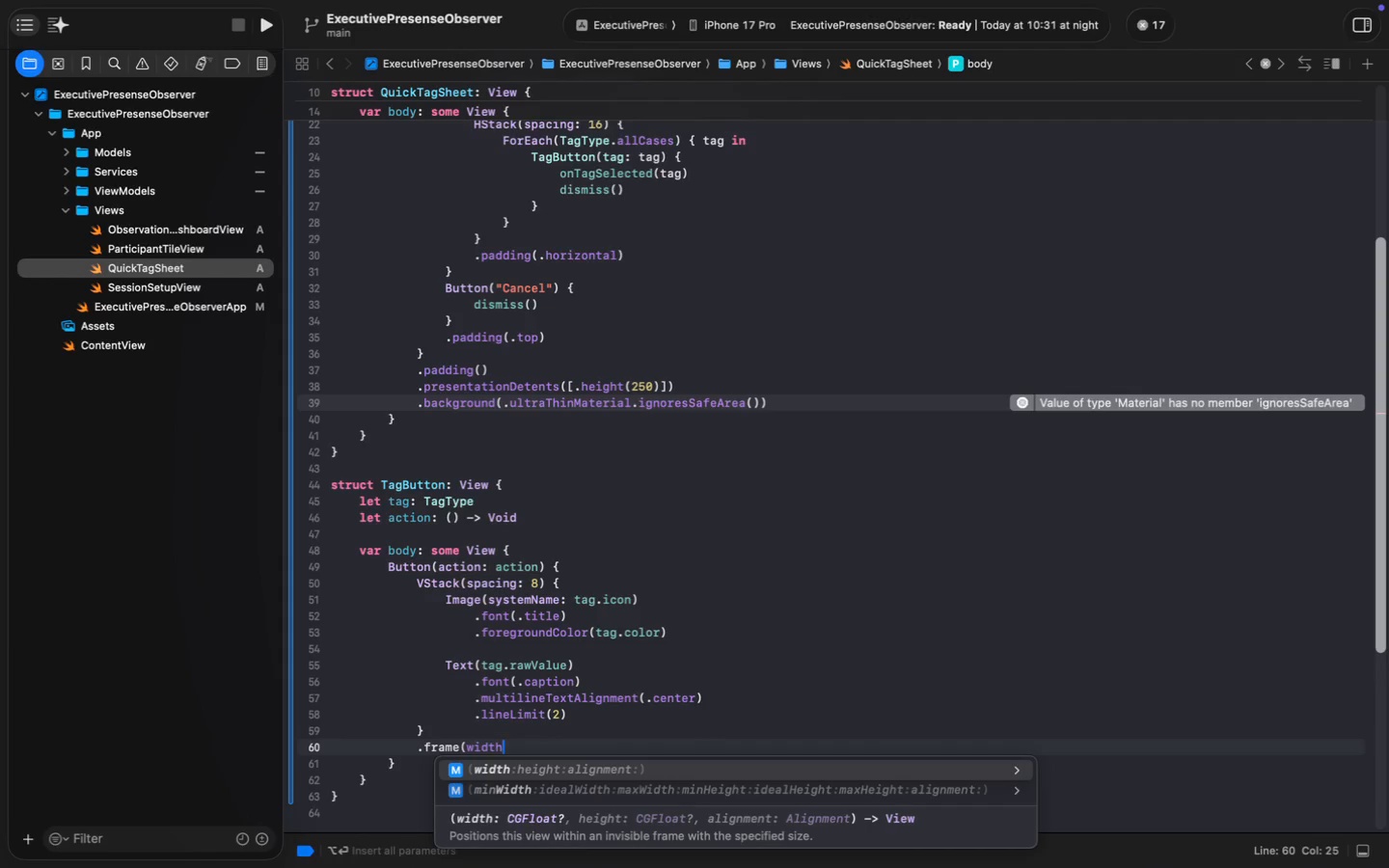 
key(ArrowLeft)
 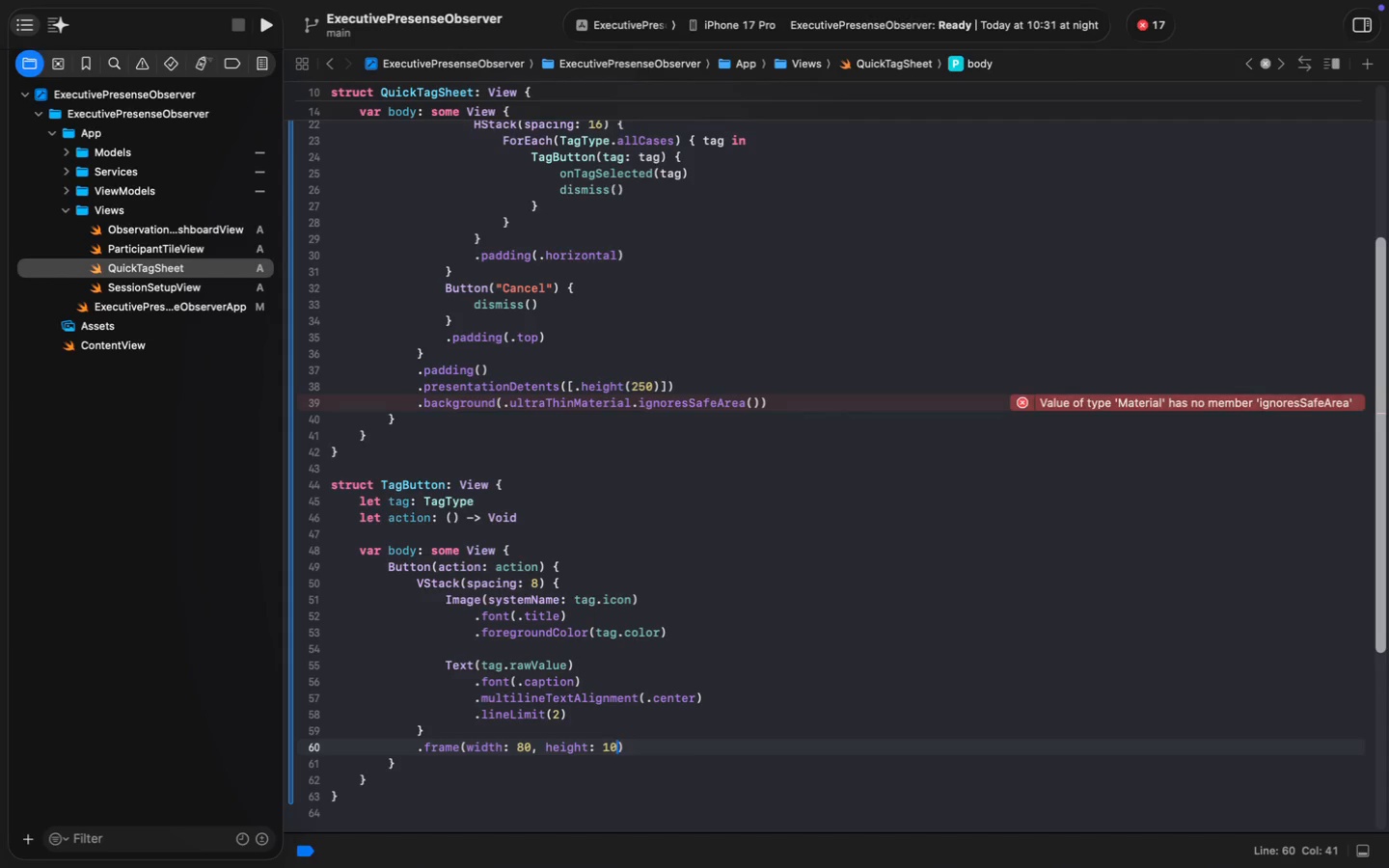 
key(Backspace)
key(Backspace)
key(Backspace)
type(90)
 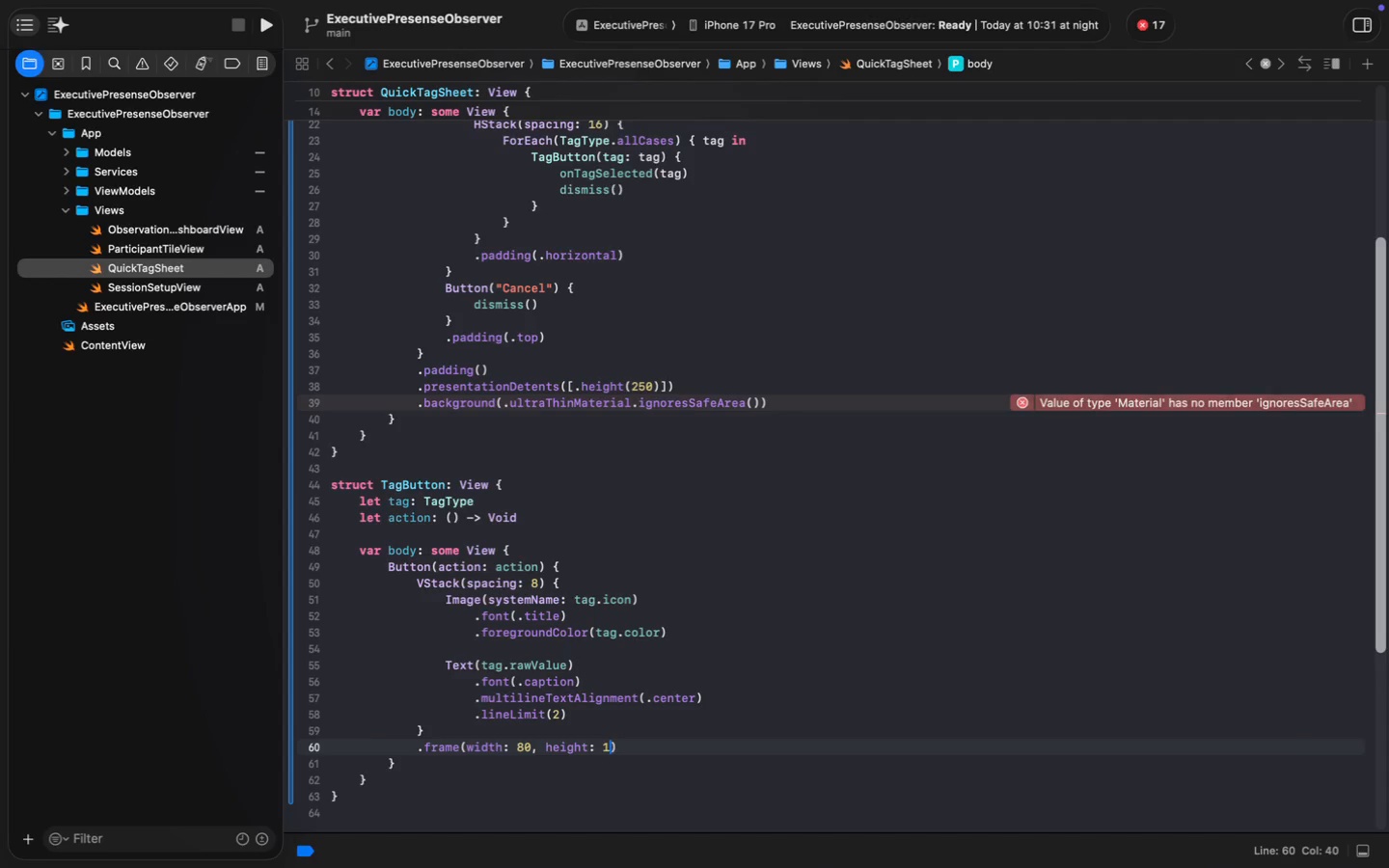 
hold_key(key=ArrowLeft, duration=1.32)
 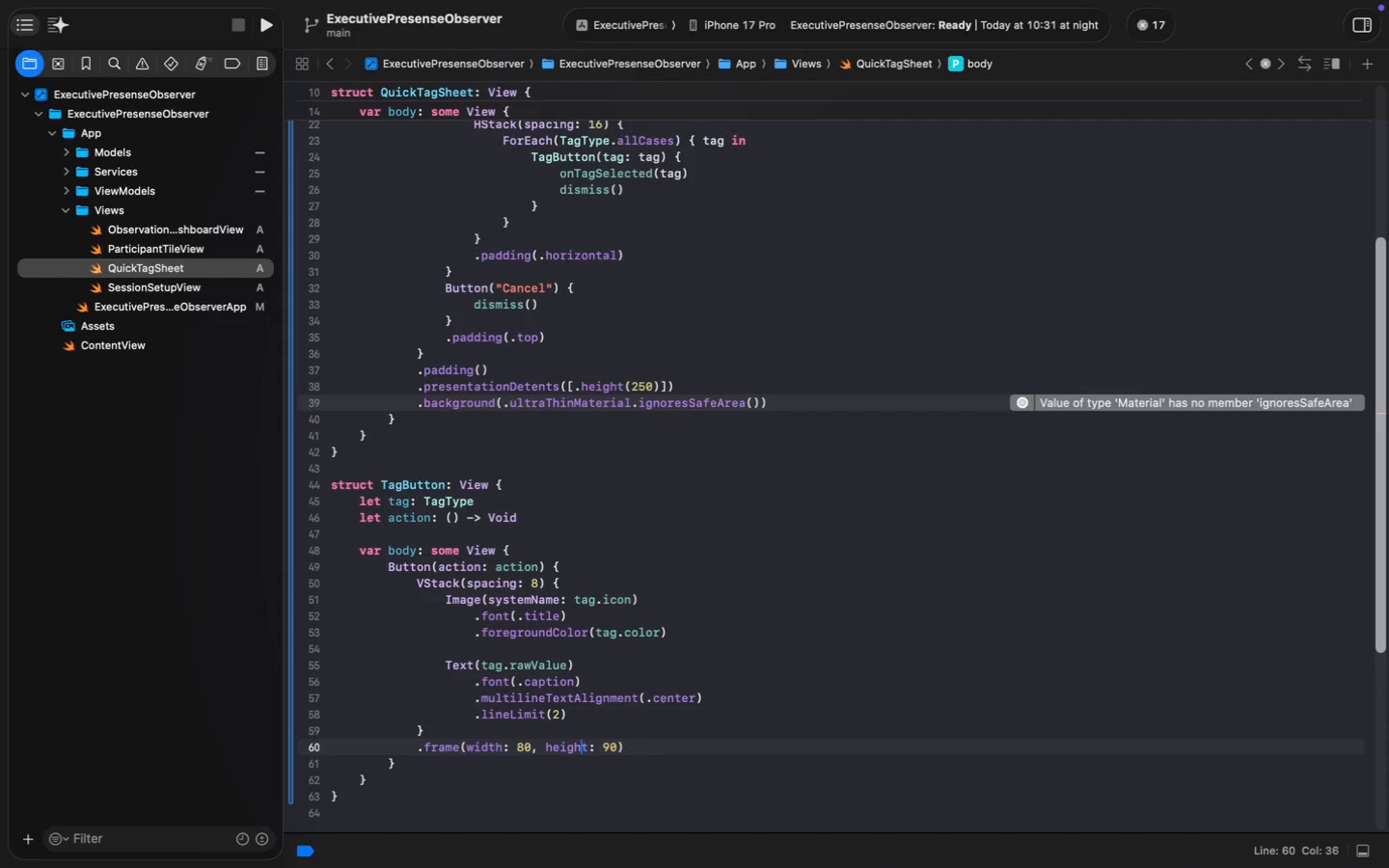 
hold_key(key=CommandLeft, duration=0.68)
 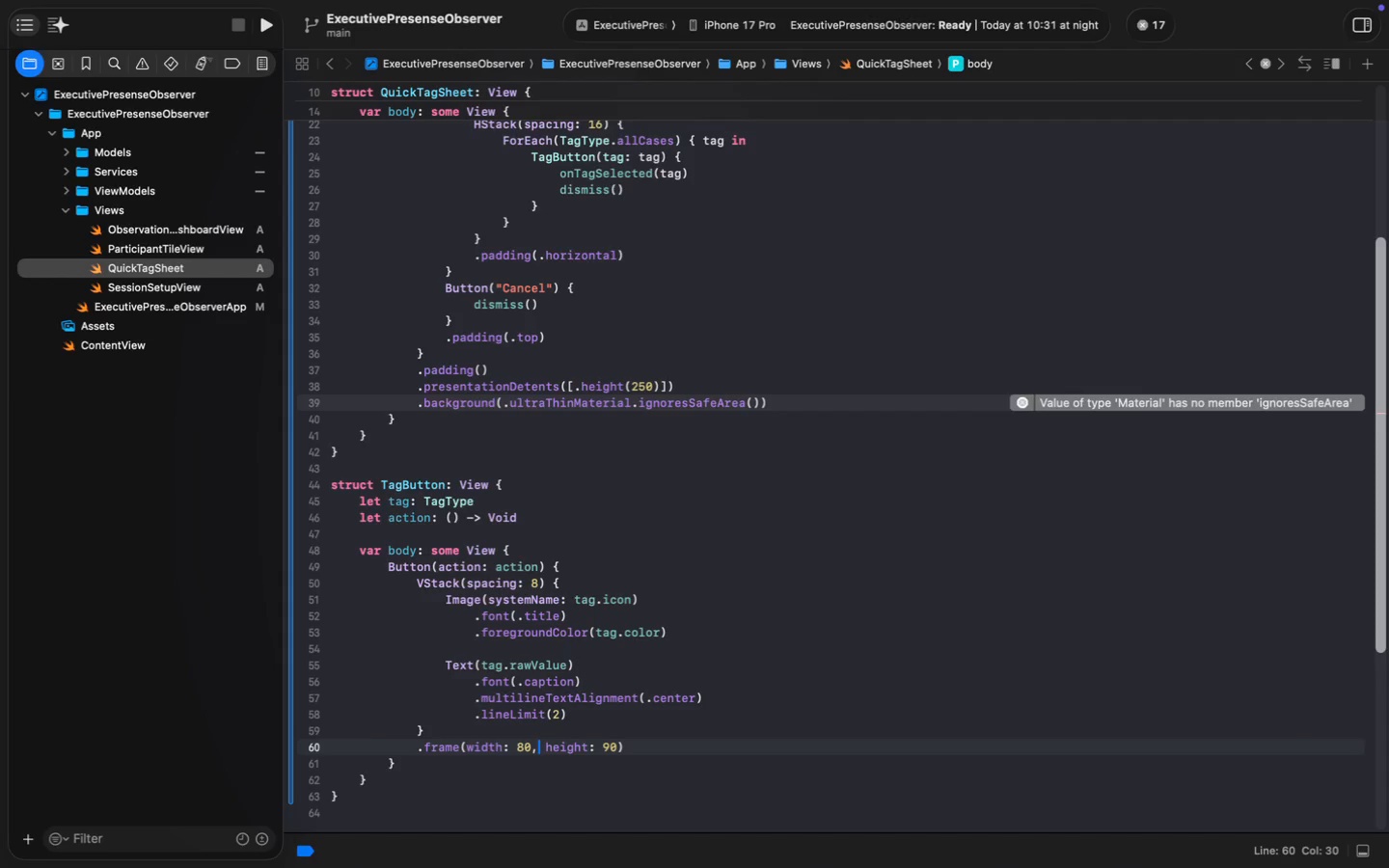 
key(ArrowRight)
 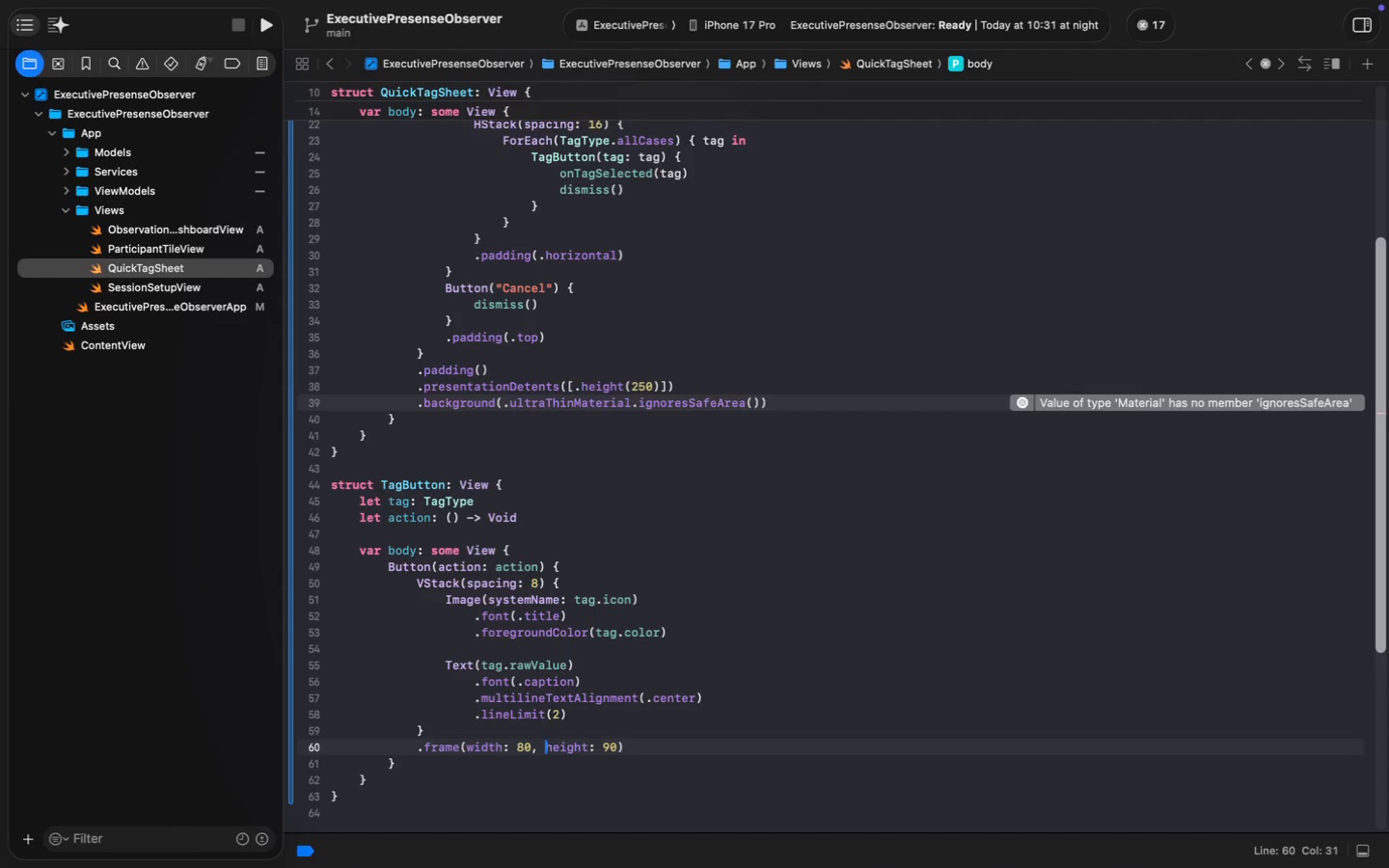 
key(Meta+MetaRight)
 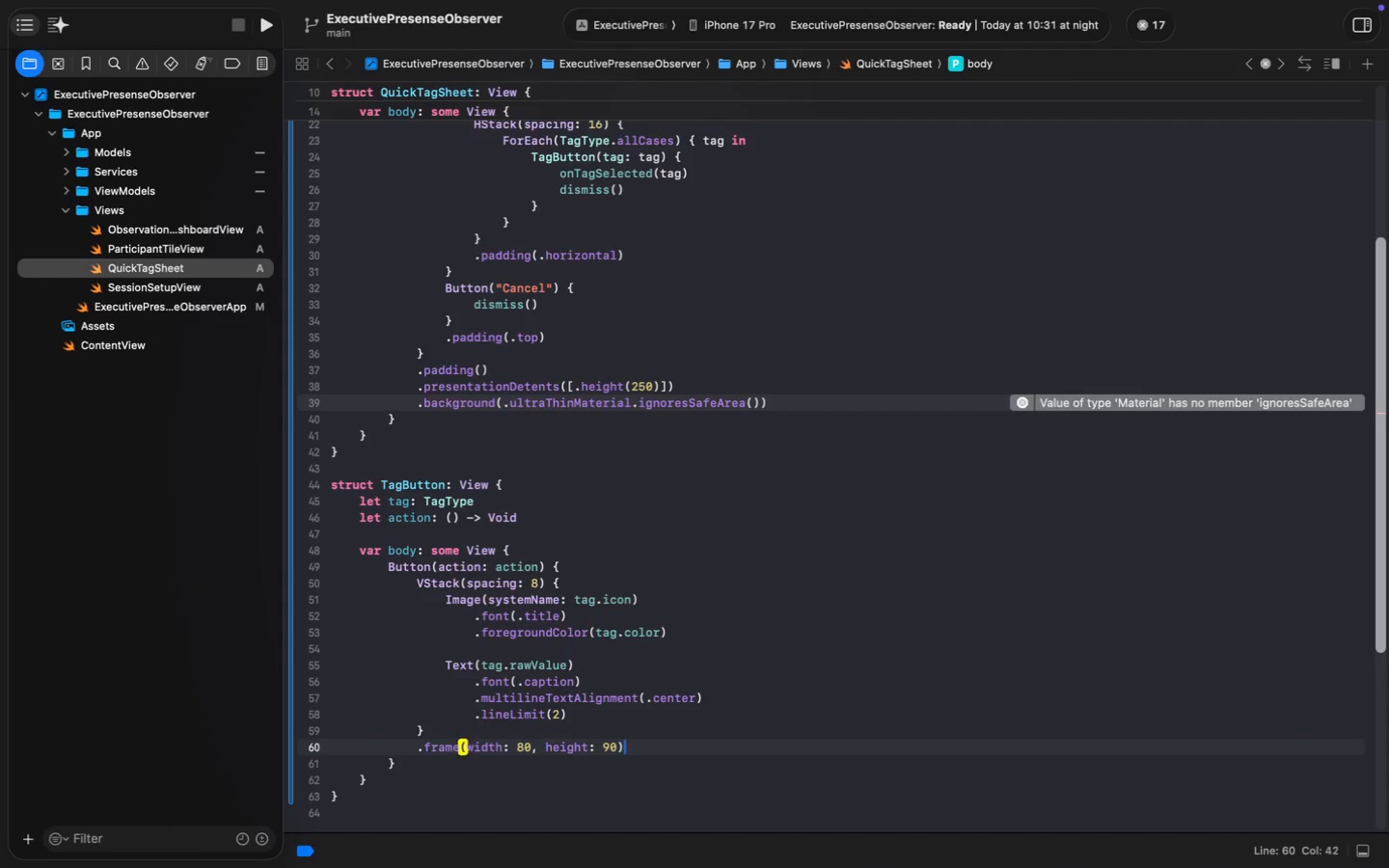 
key(Meta+ArrowRight)
 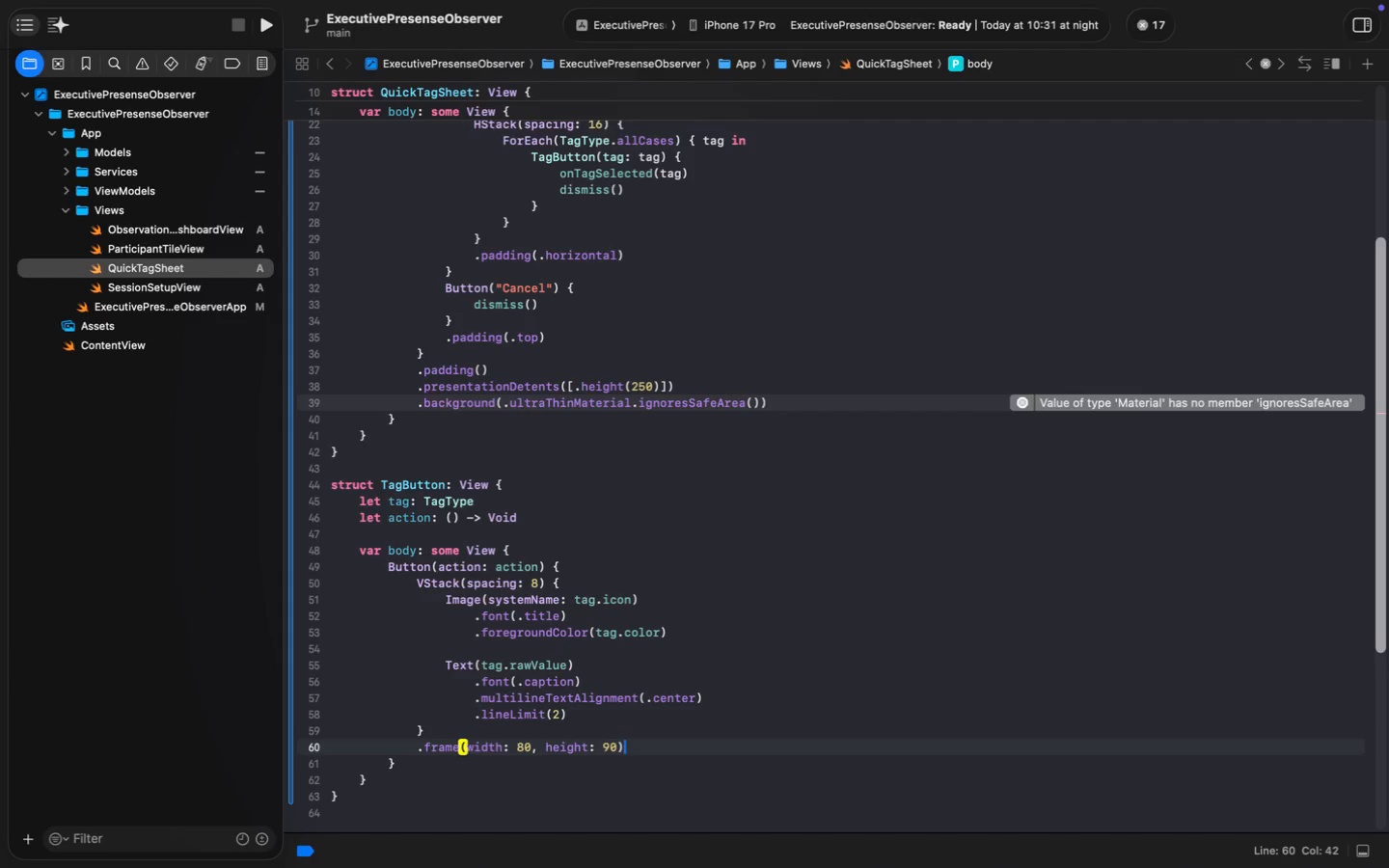 
key(Enter)
 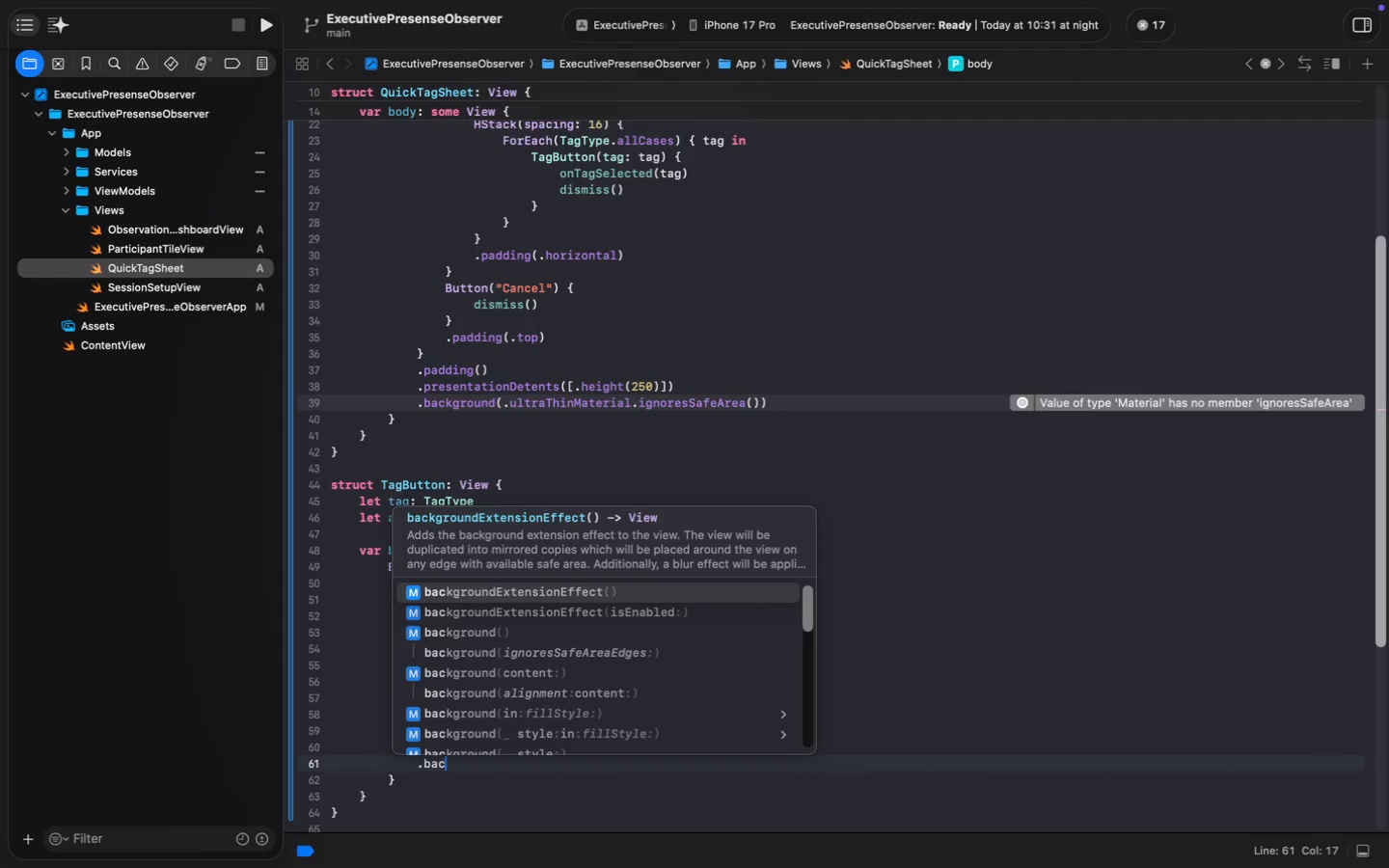 
type(.bac)
 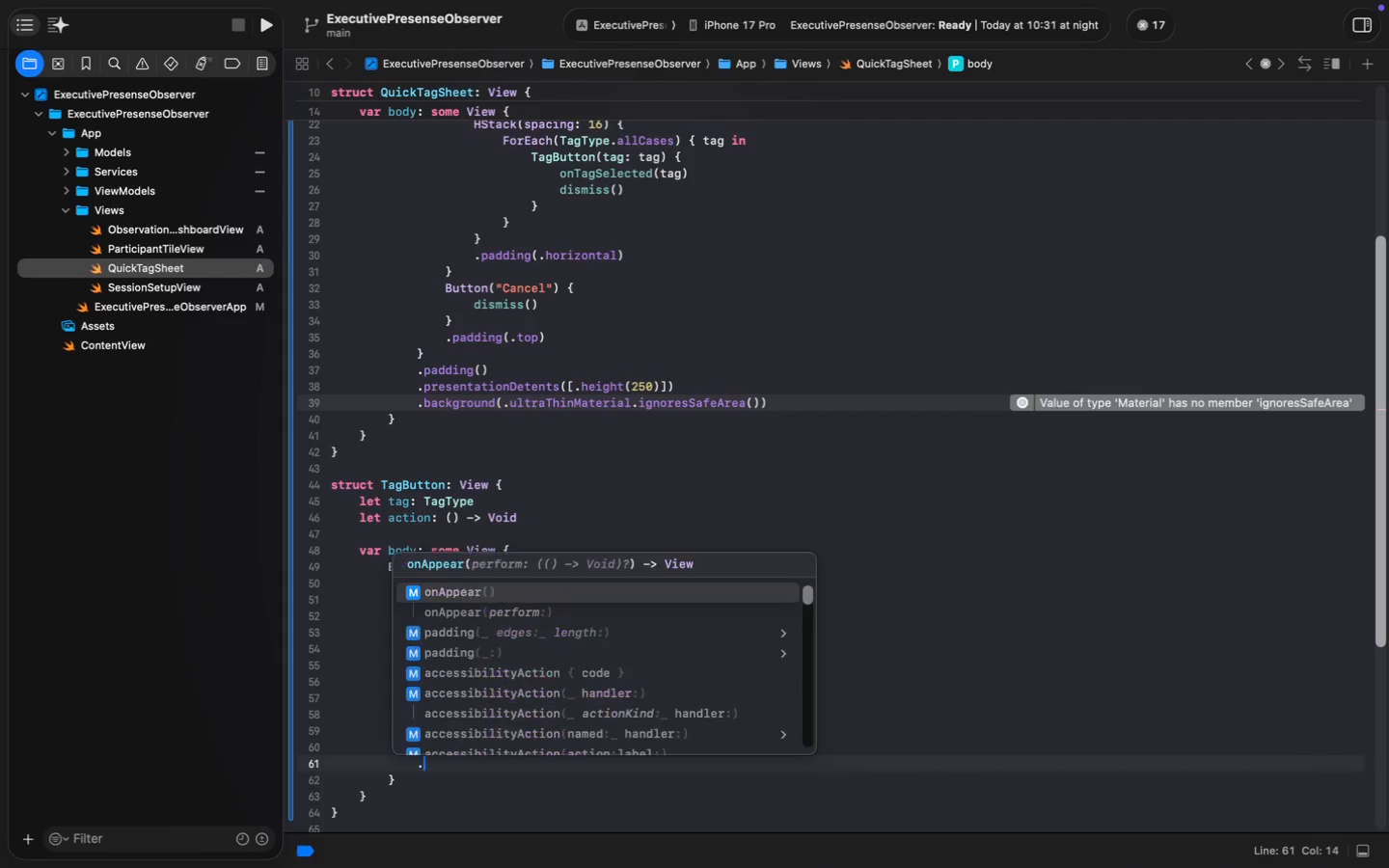 
key(ArrowDown)
 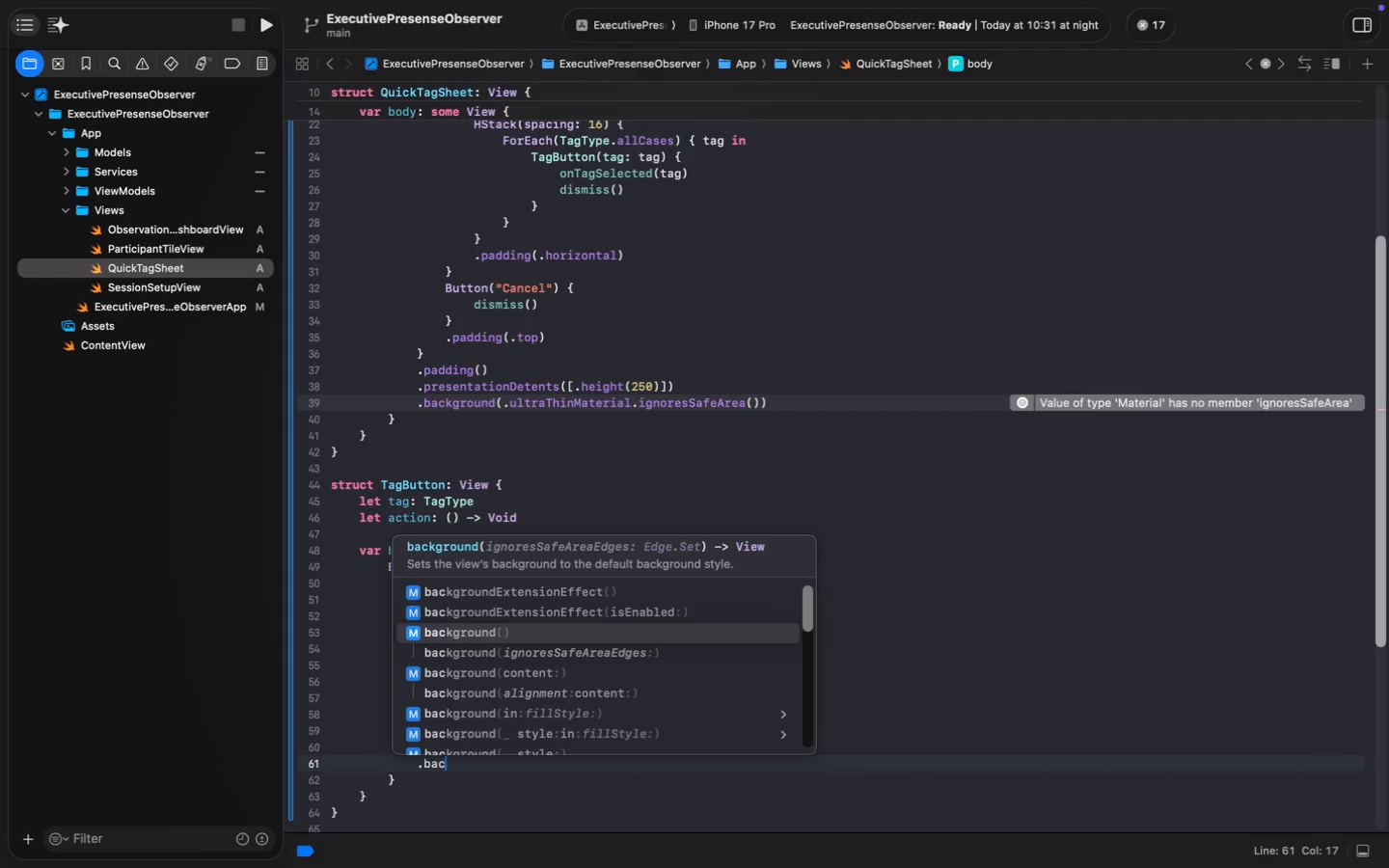 
key(ArrowDown)
 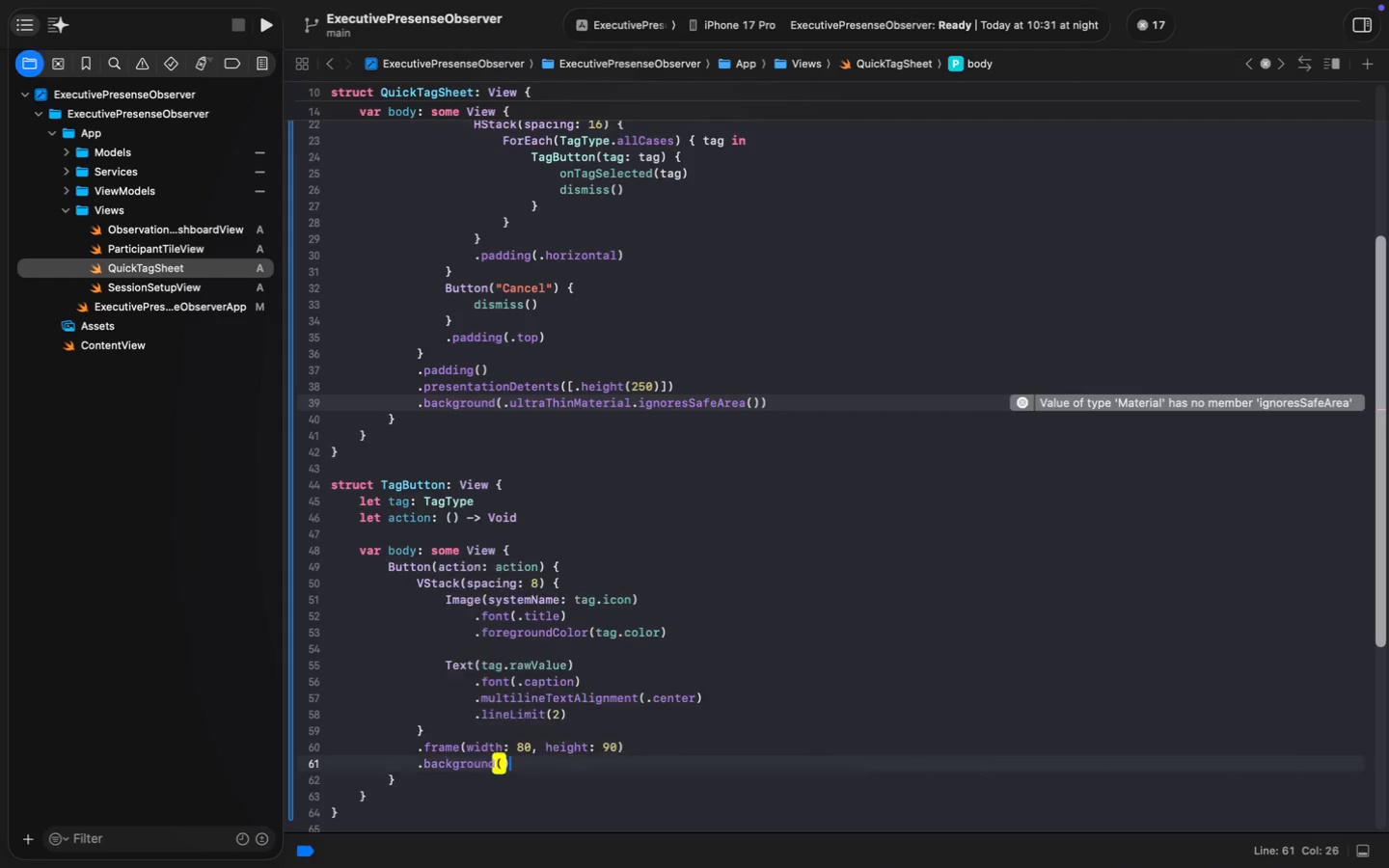 
key(Enter)
 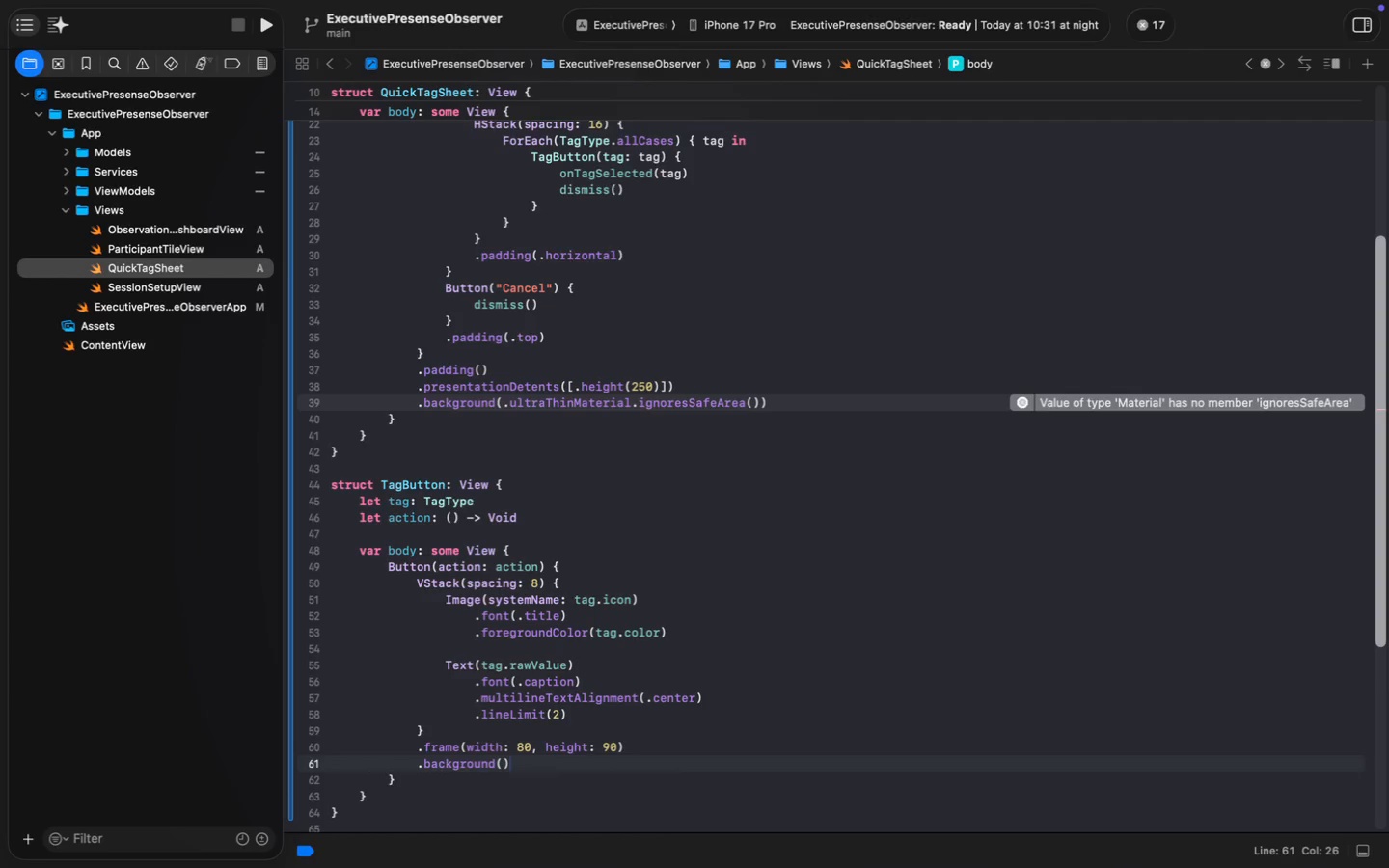 
key(ArrowLeft)
 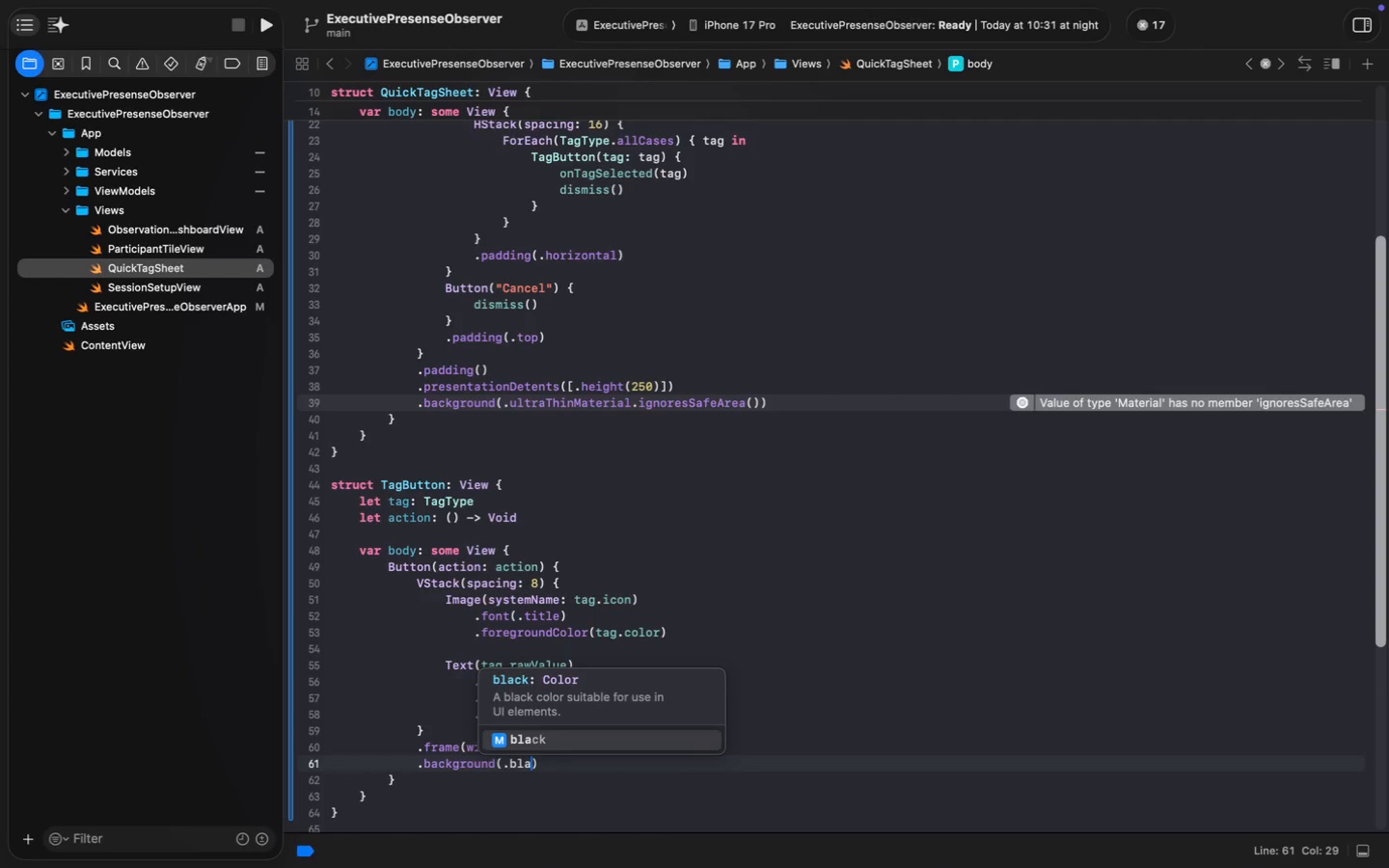 
type(.bla)
 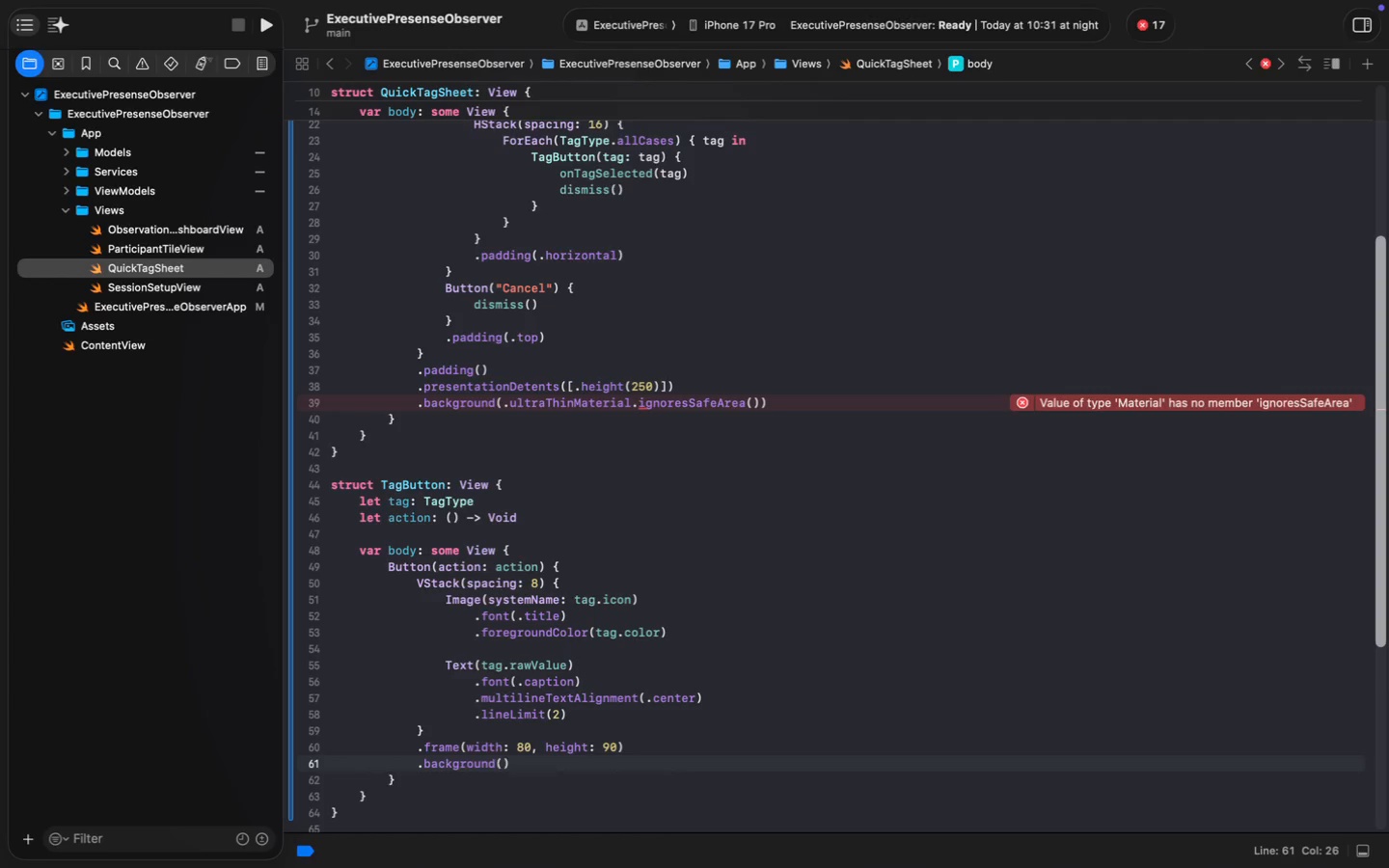 
key(Enter)
 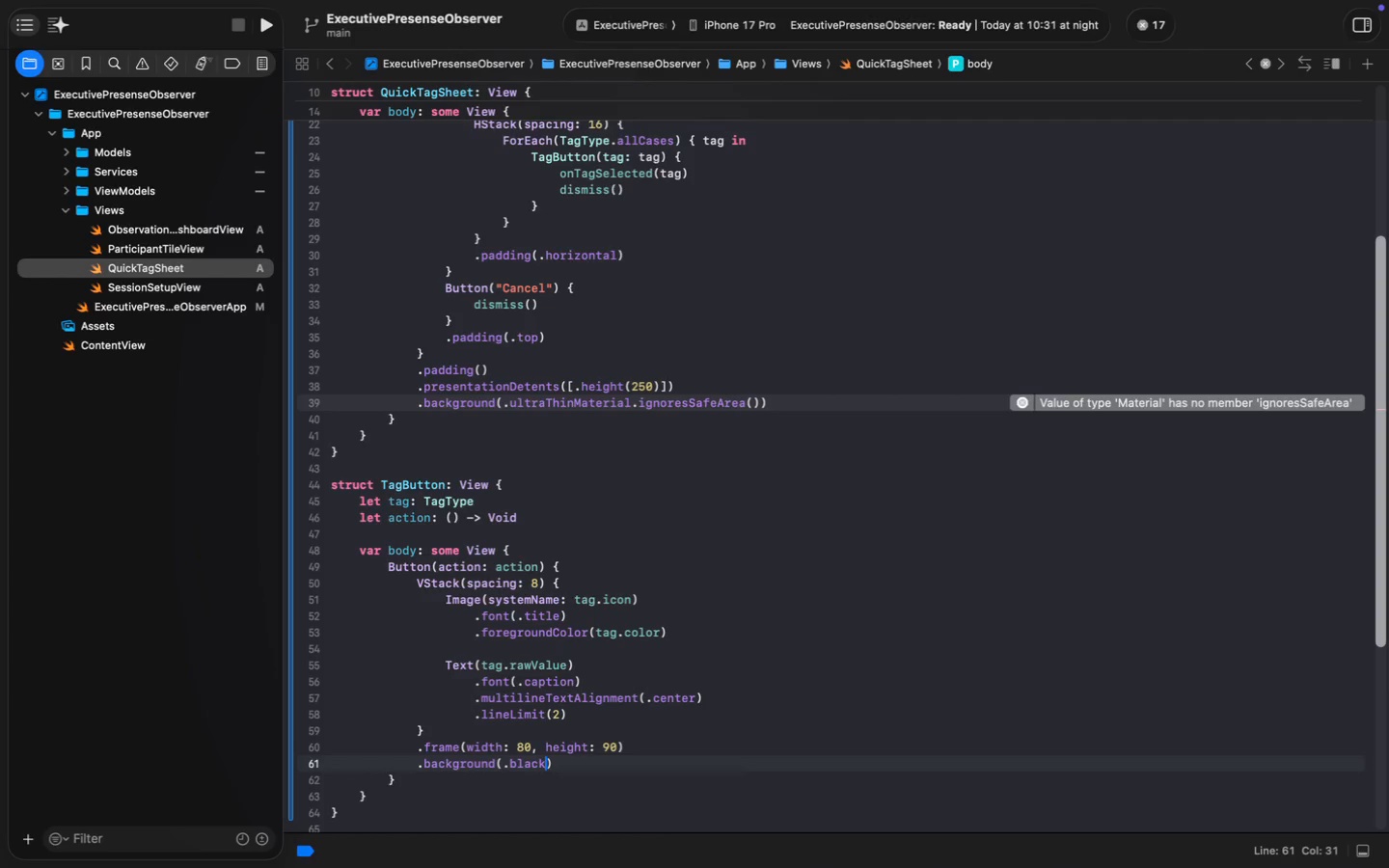 
type(.op)
 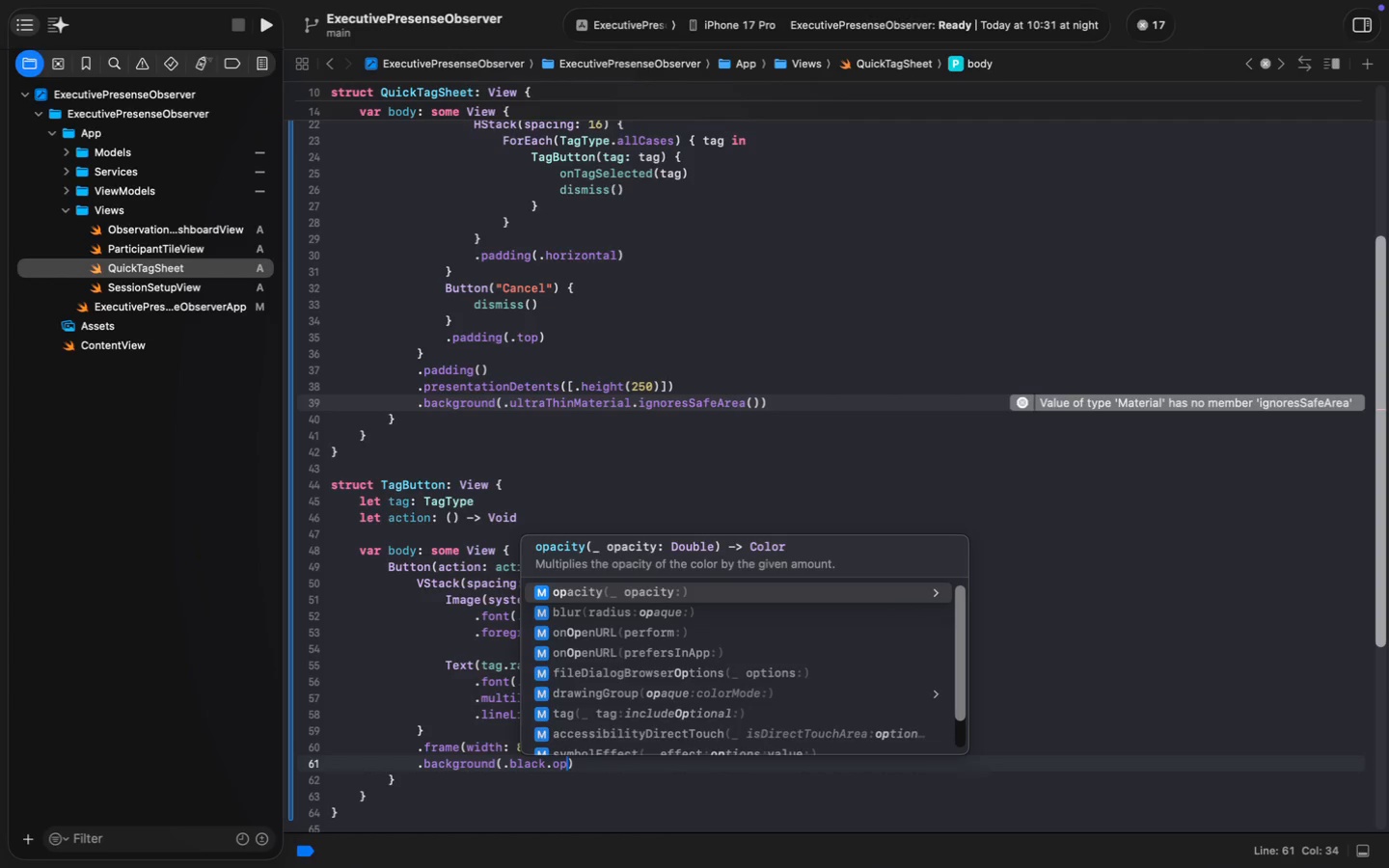 
key(Enter)
 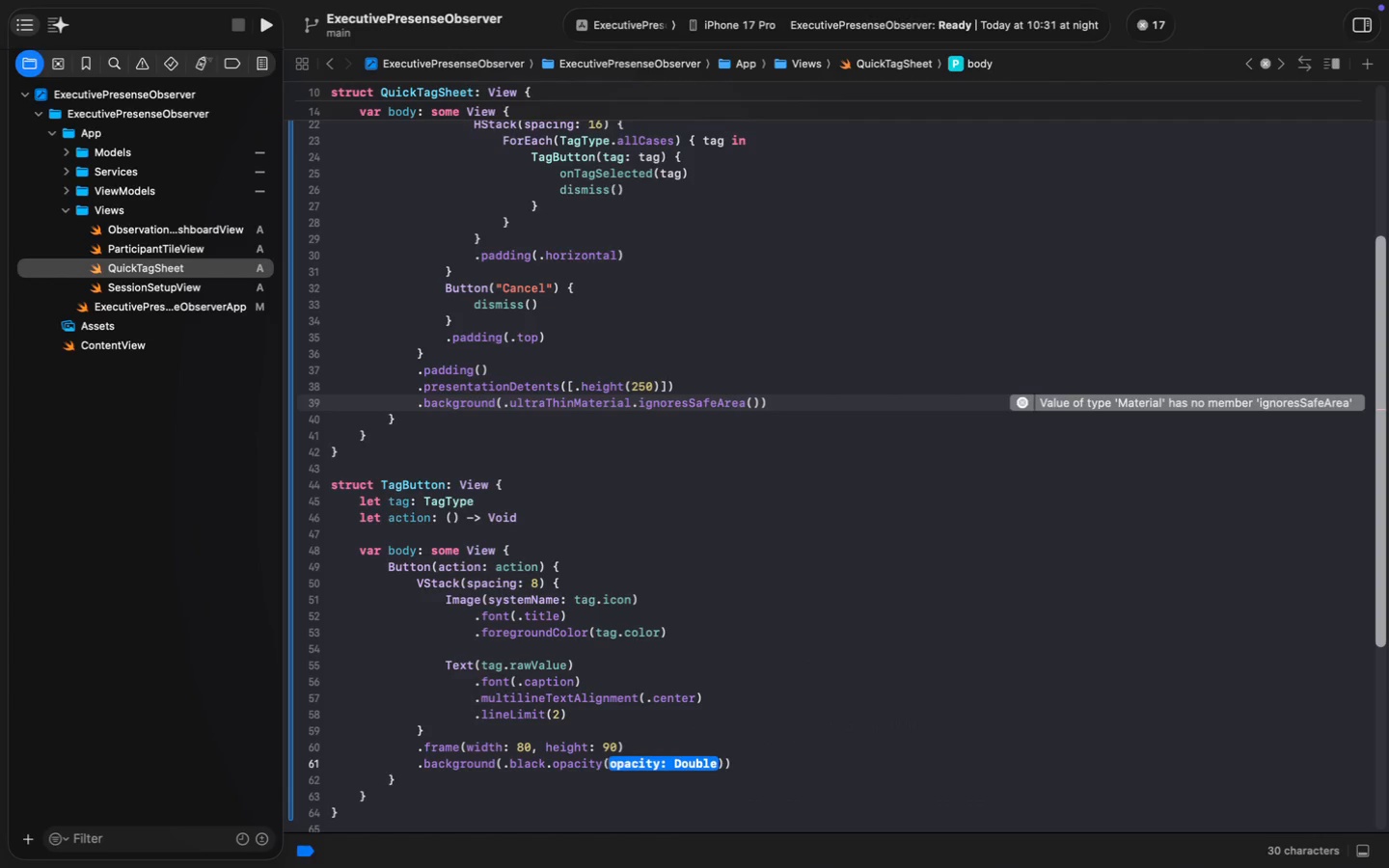 
key(0)
 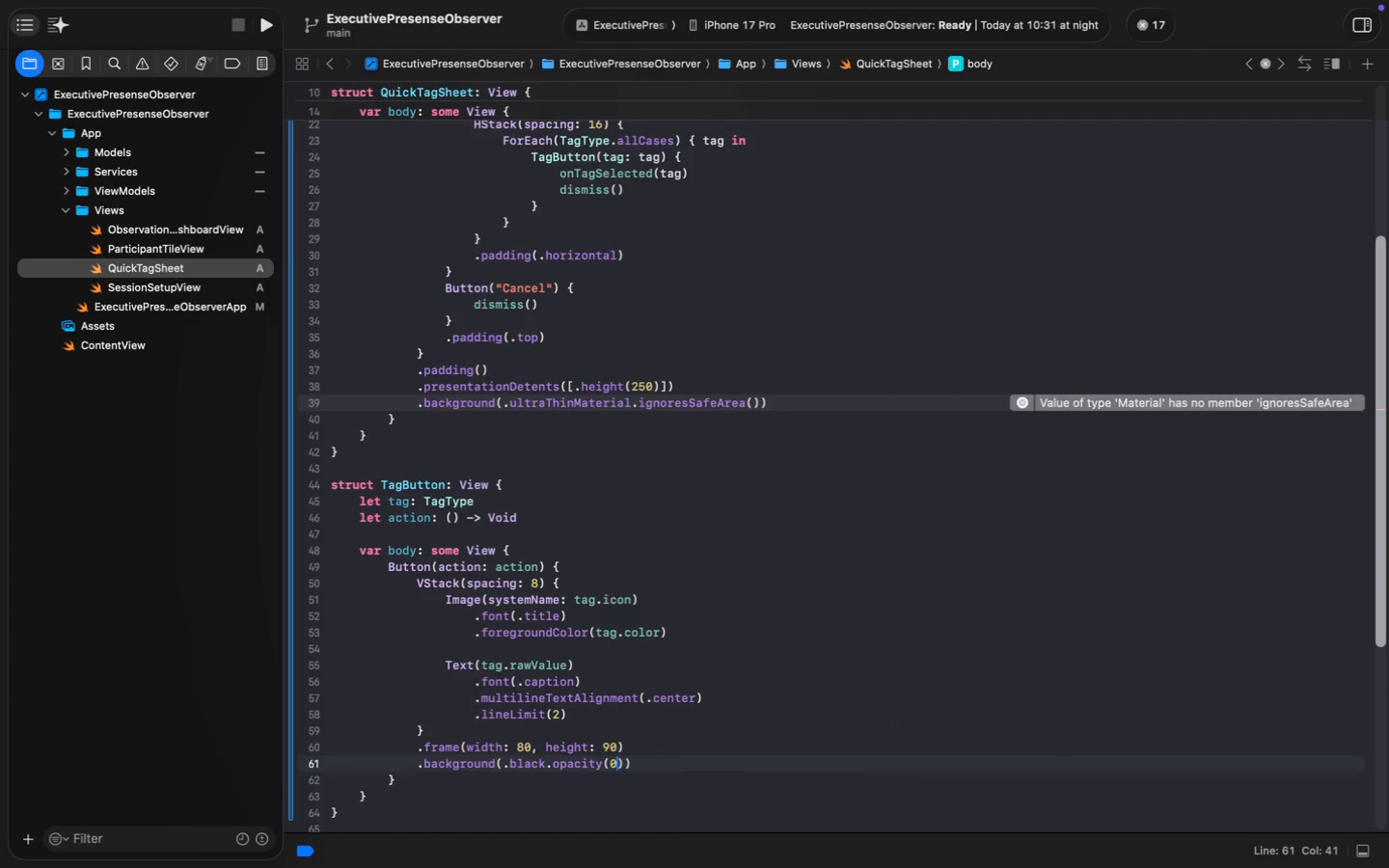 
key(Period)
 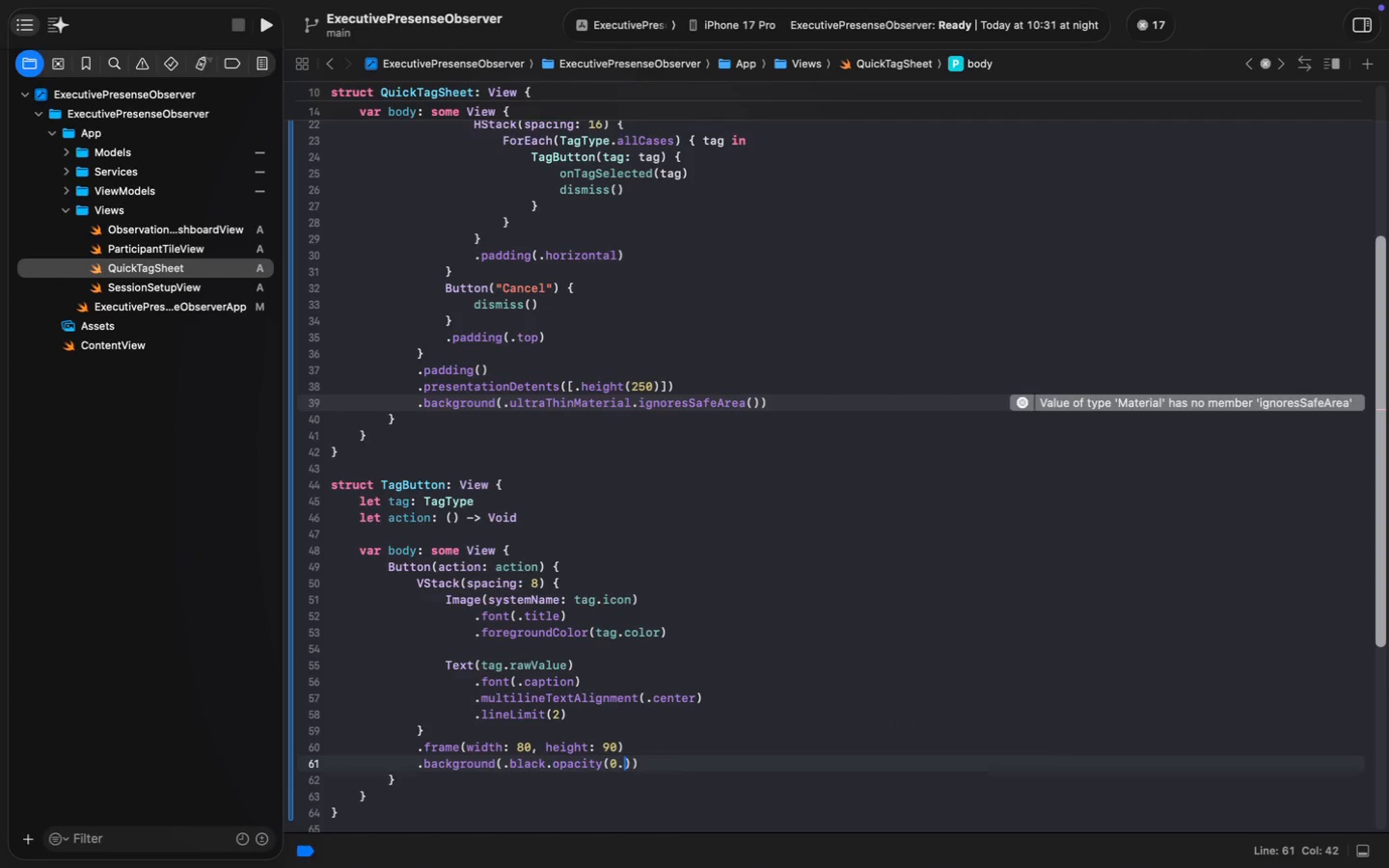 
key(5)
 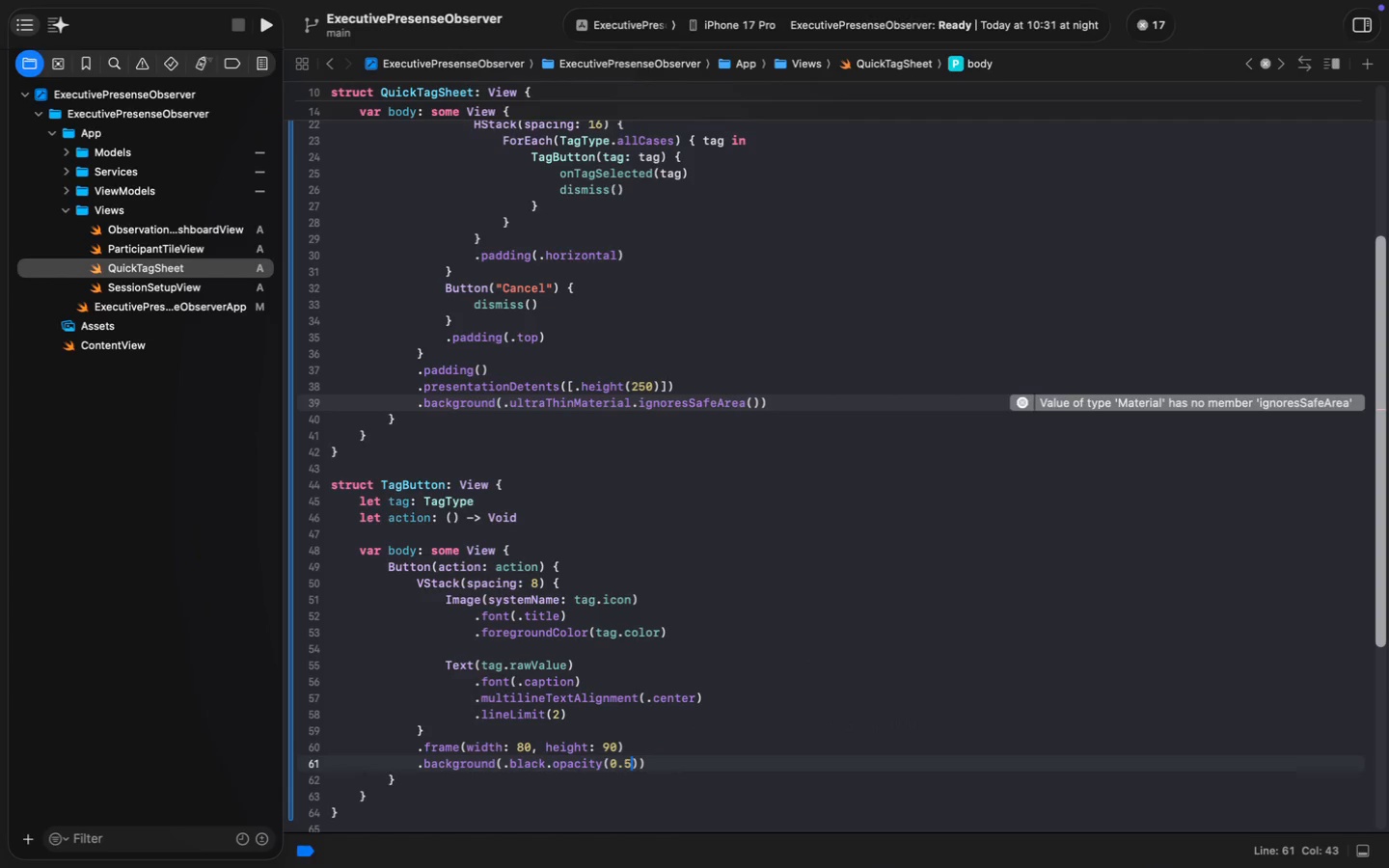 
key(Meta+ArrowRight)
 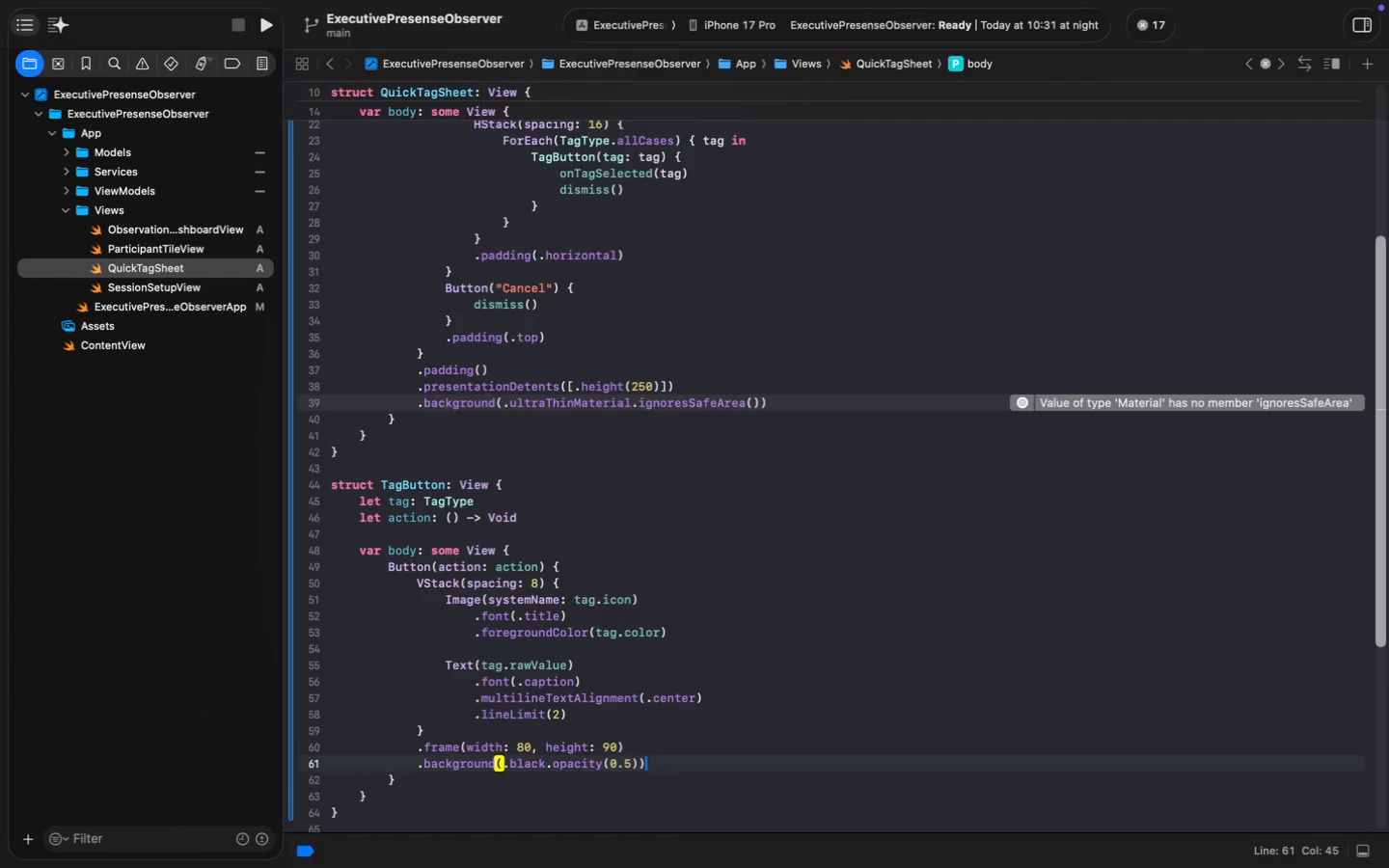 
key(Enter)
 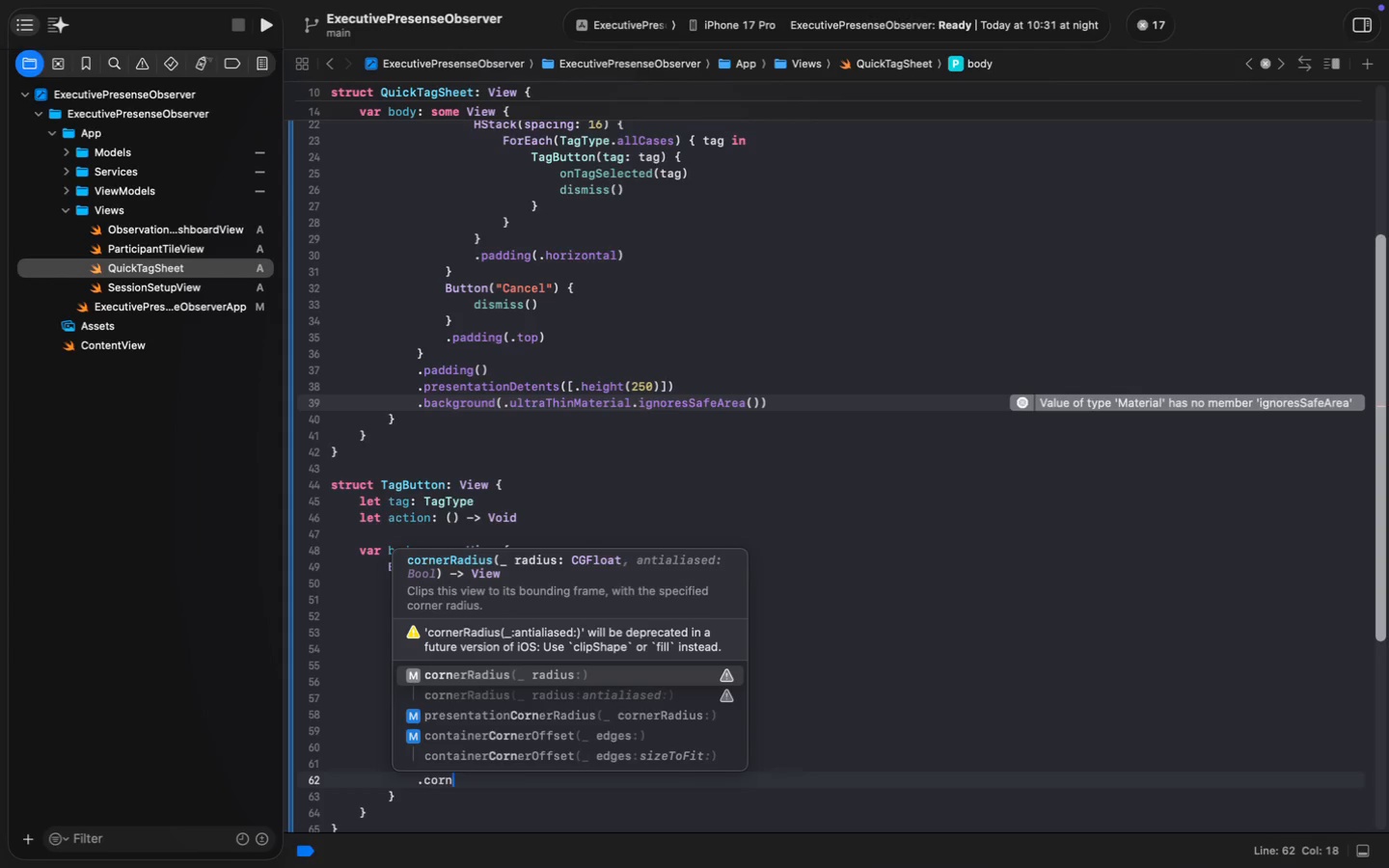 
type(.corn)
 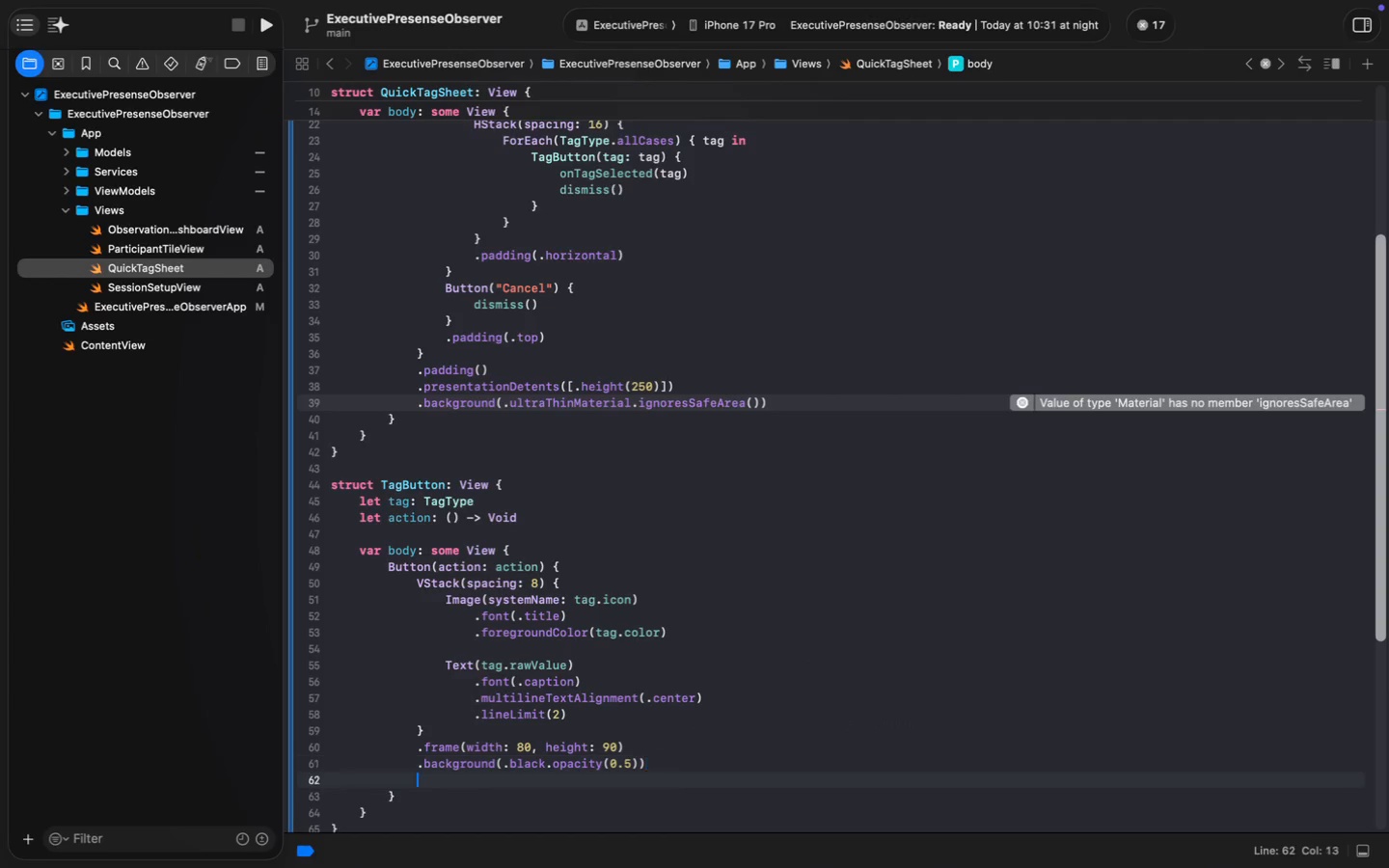 
key(Enter)
 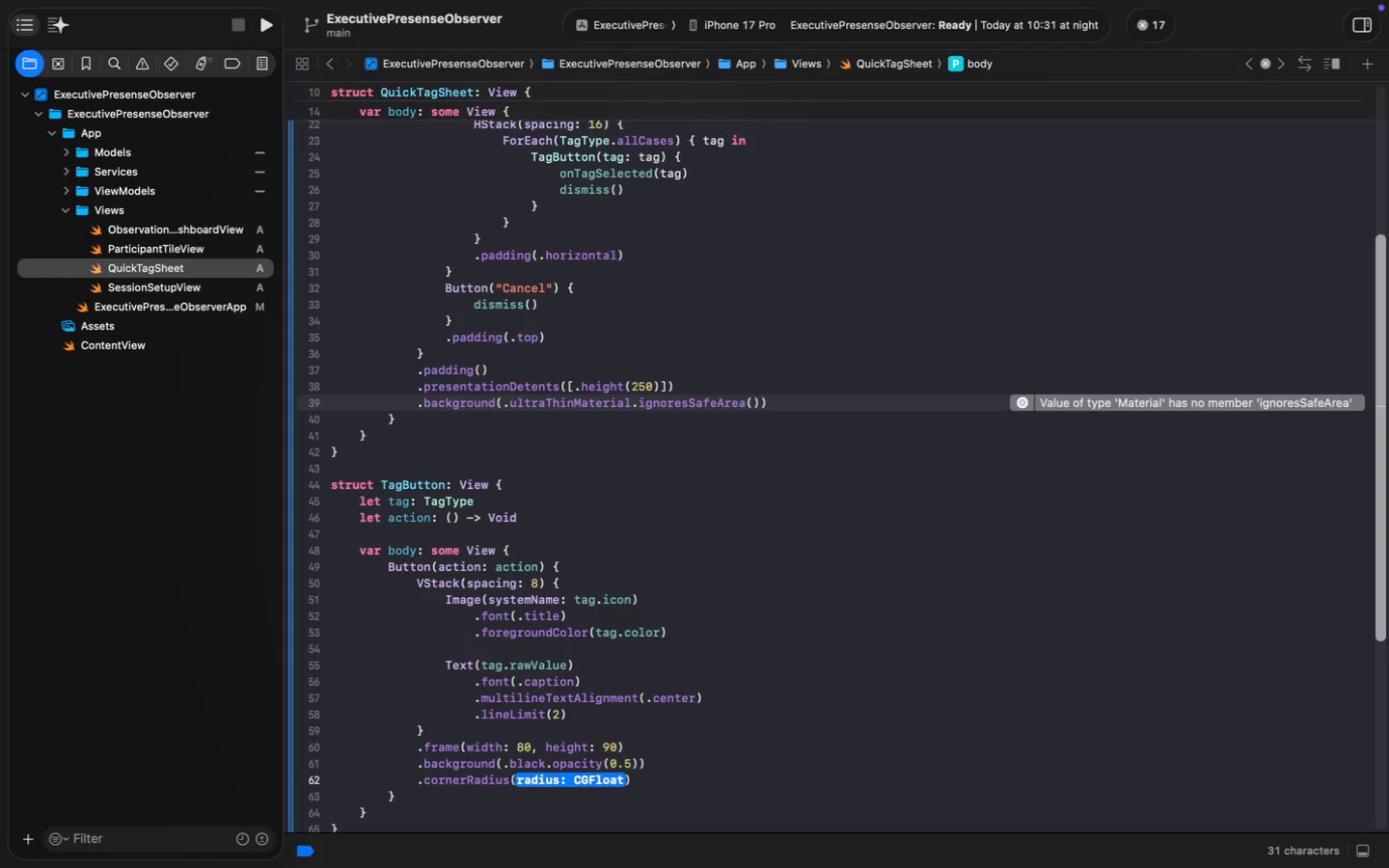 
type(12)
 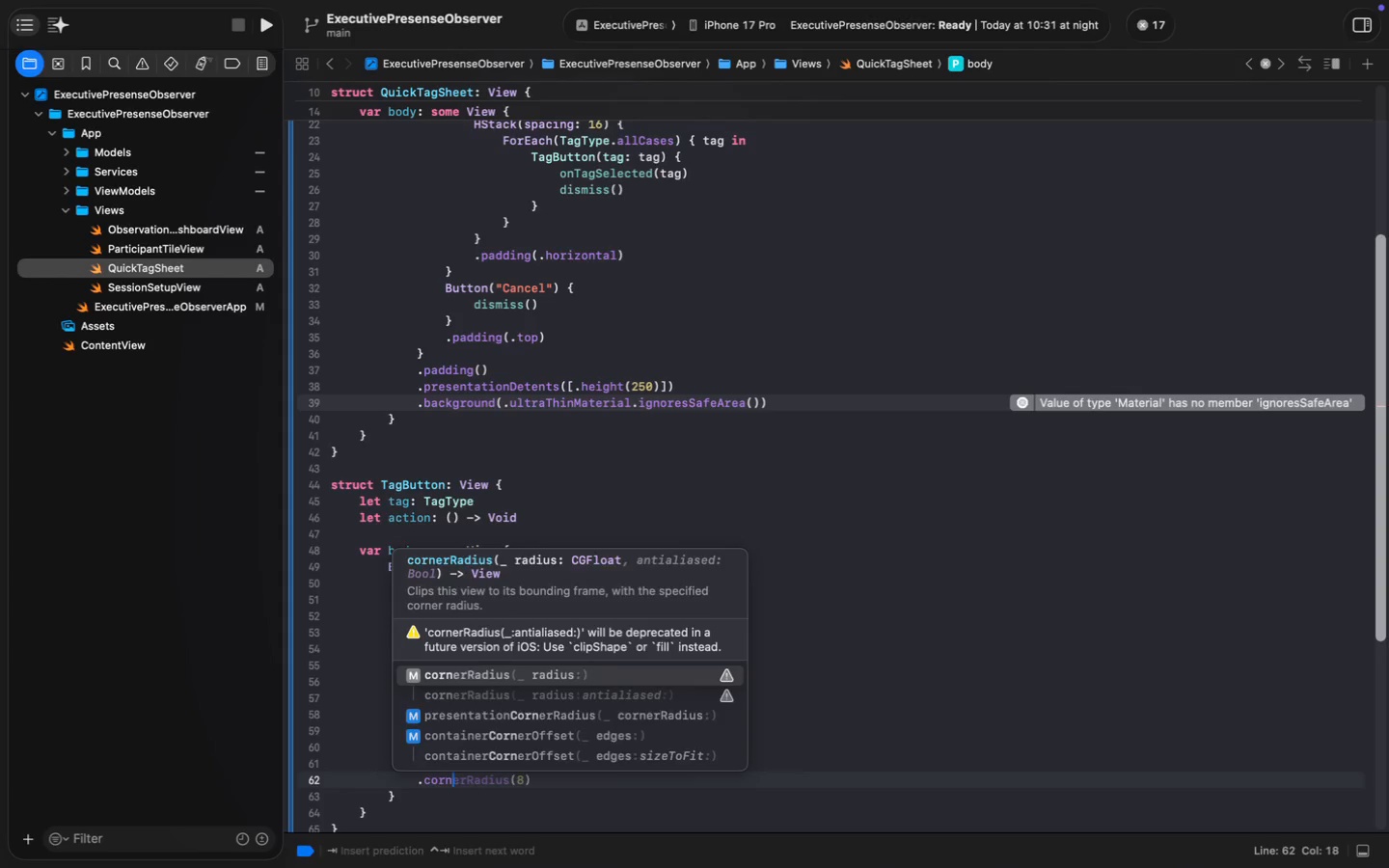 
key(Meta+S)
 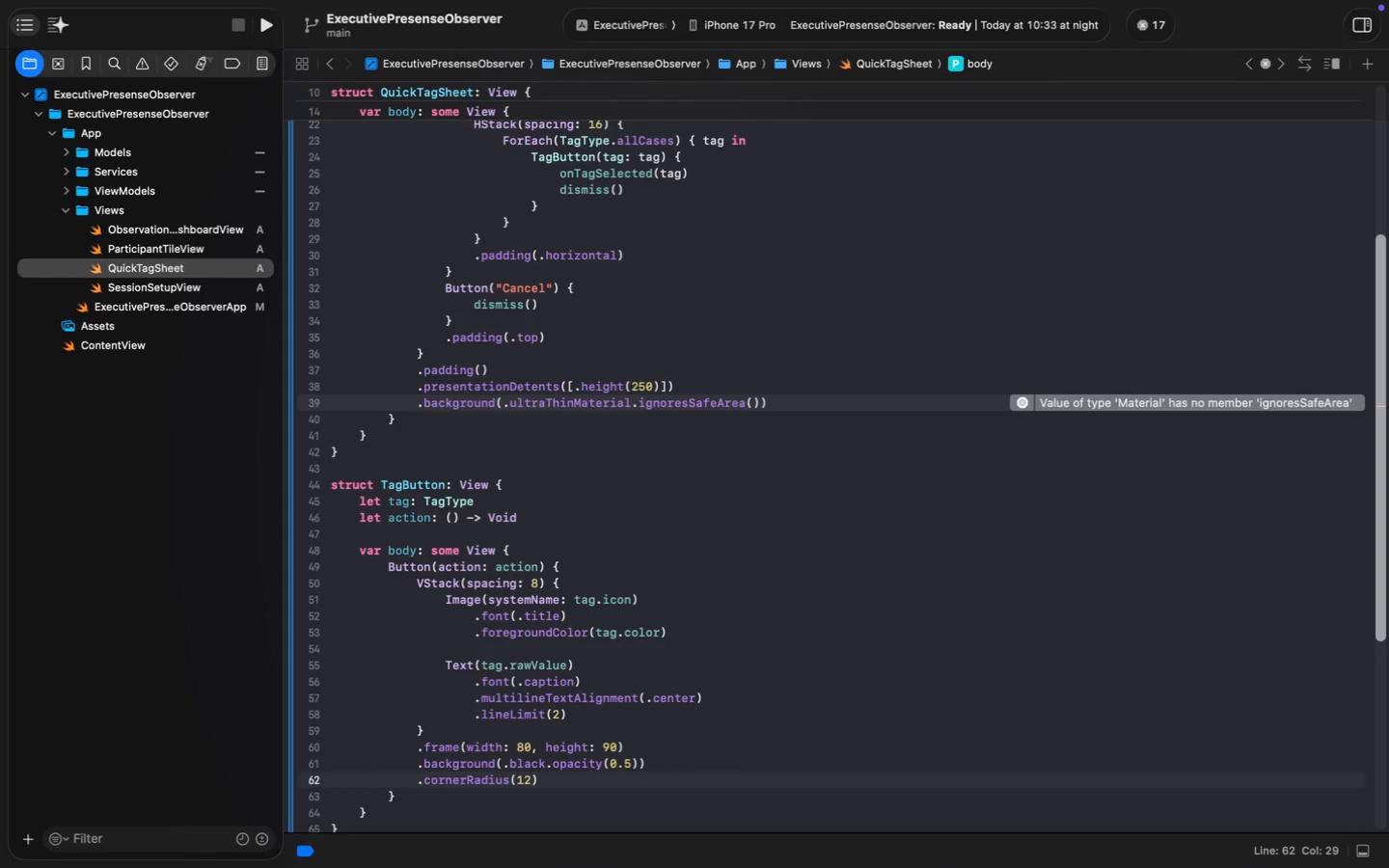 
key(Meta+S)
 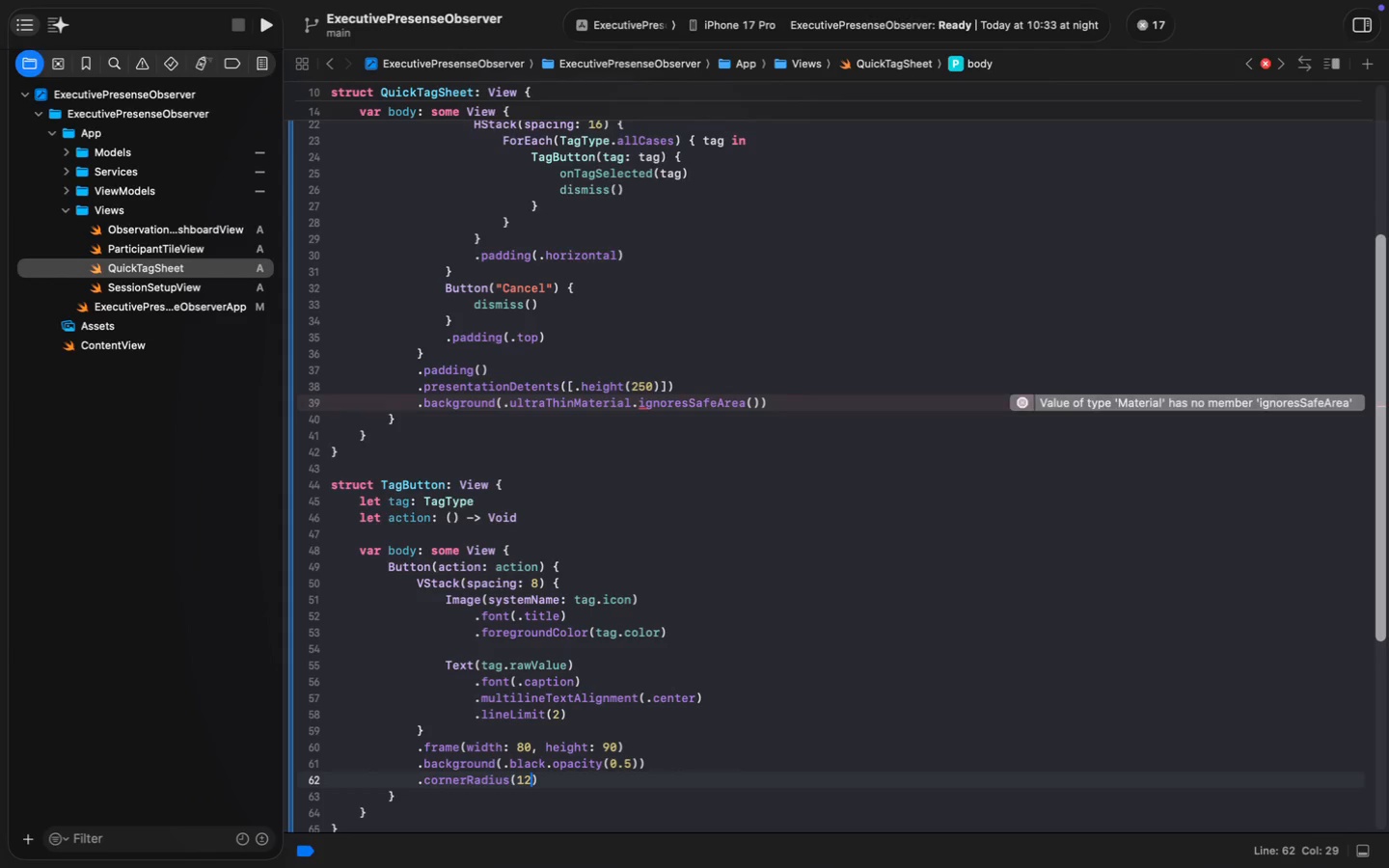 
key(Meta+S)
 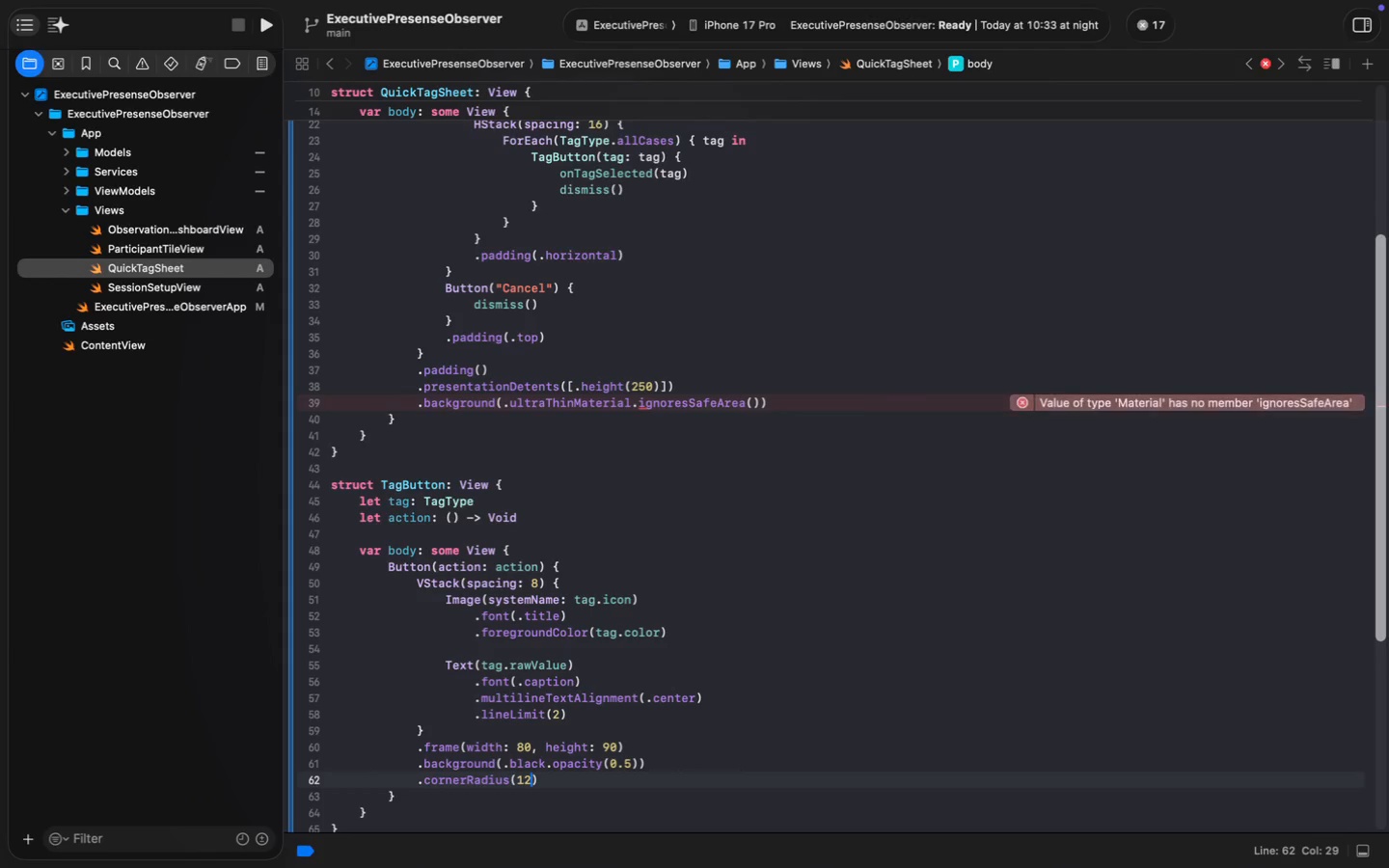 
key(Meta+S)
 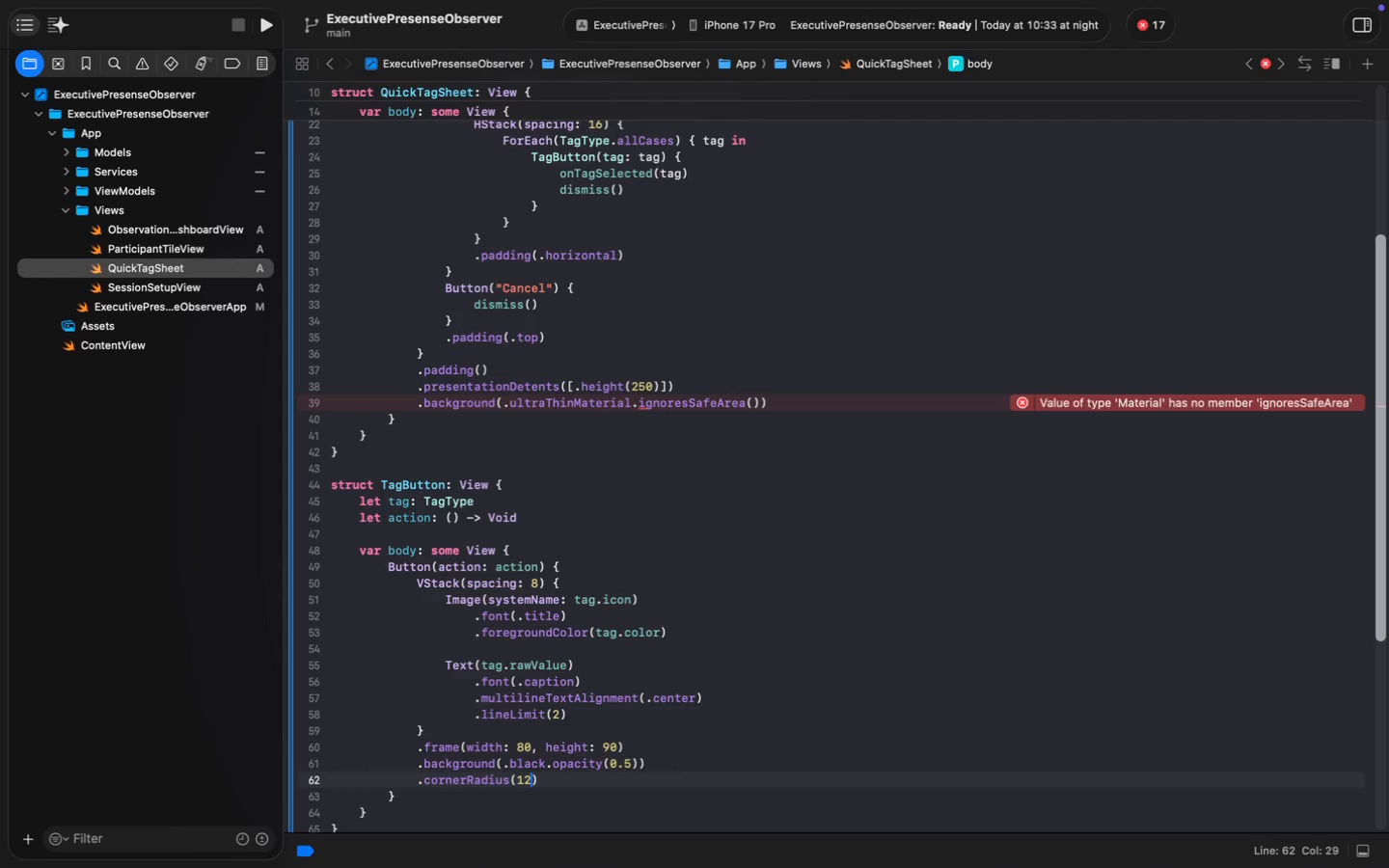 
wait(78.64)
 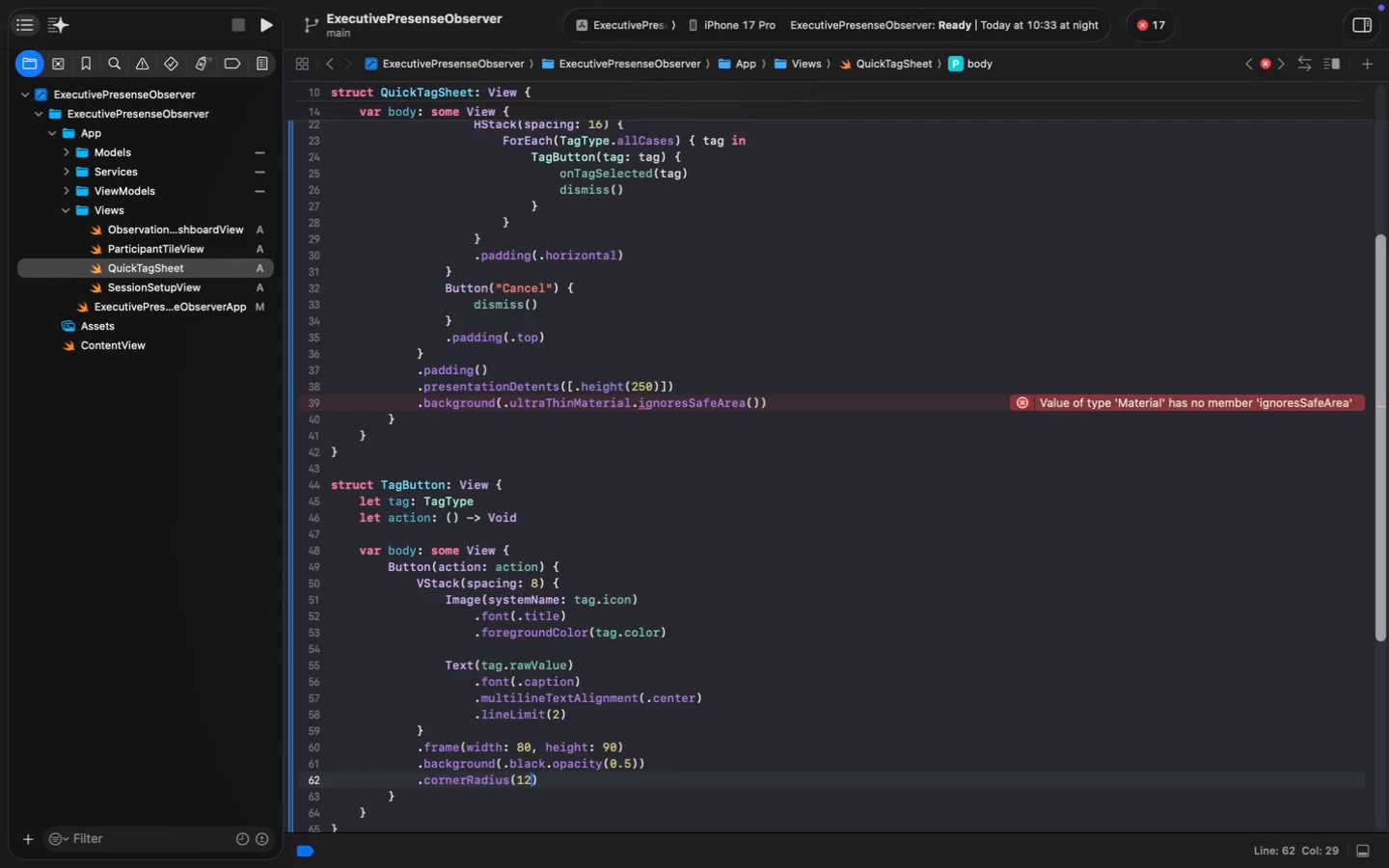 
scroll: coordinate [449, 477], scroll_direction: up, amount: 5.0
 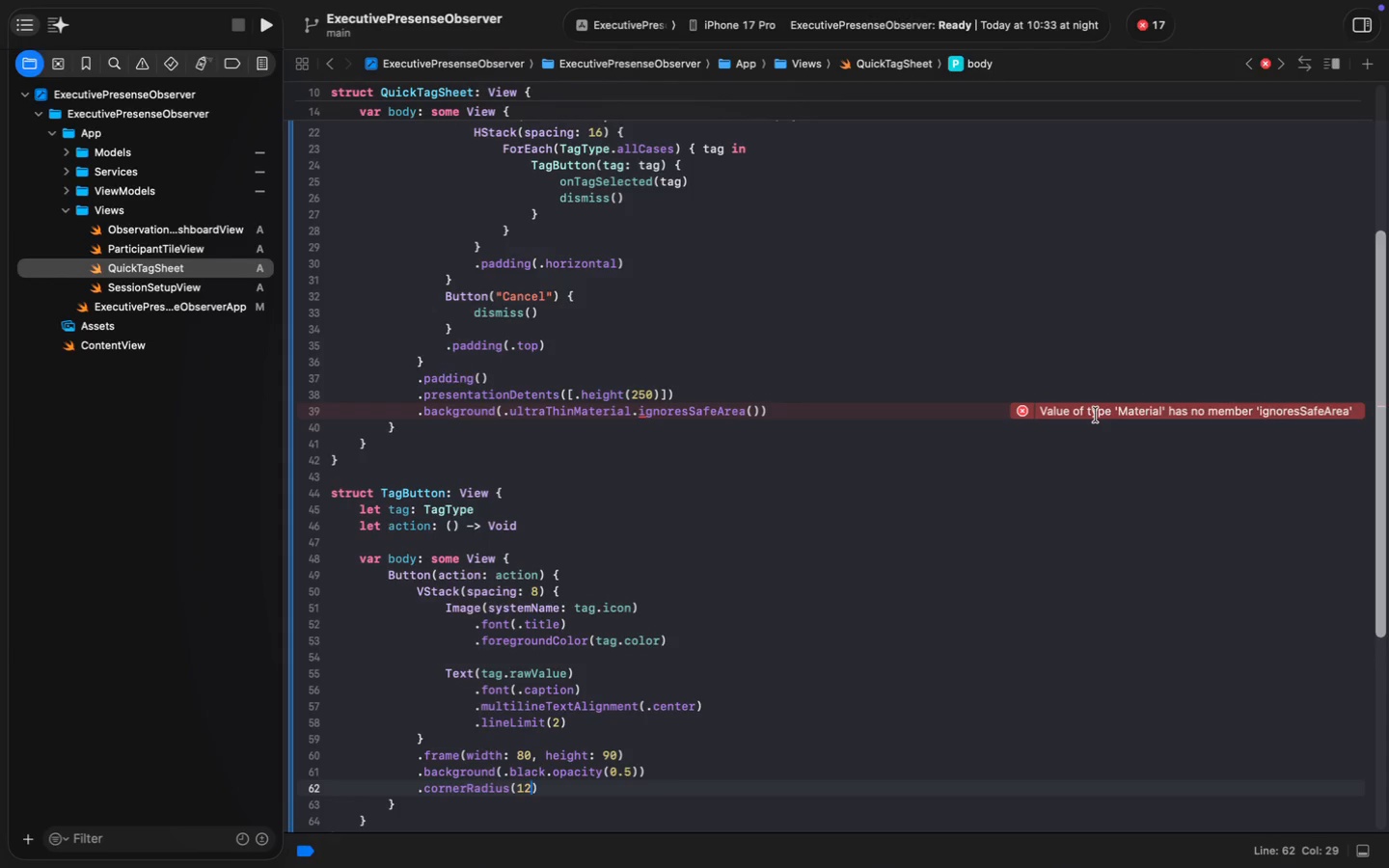 
left_click([1064, 410])
 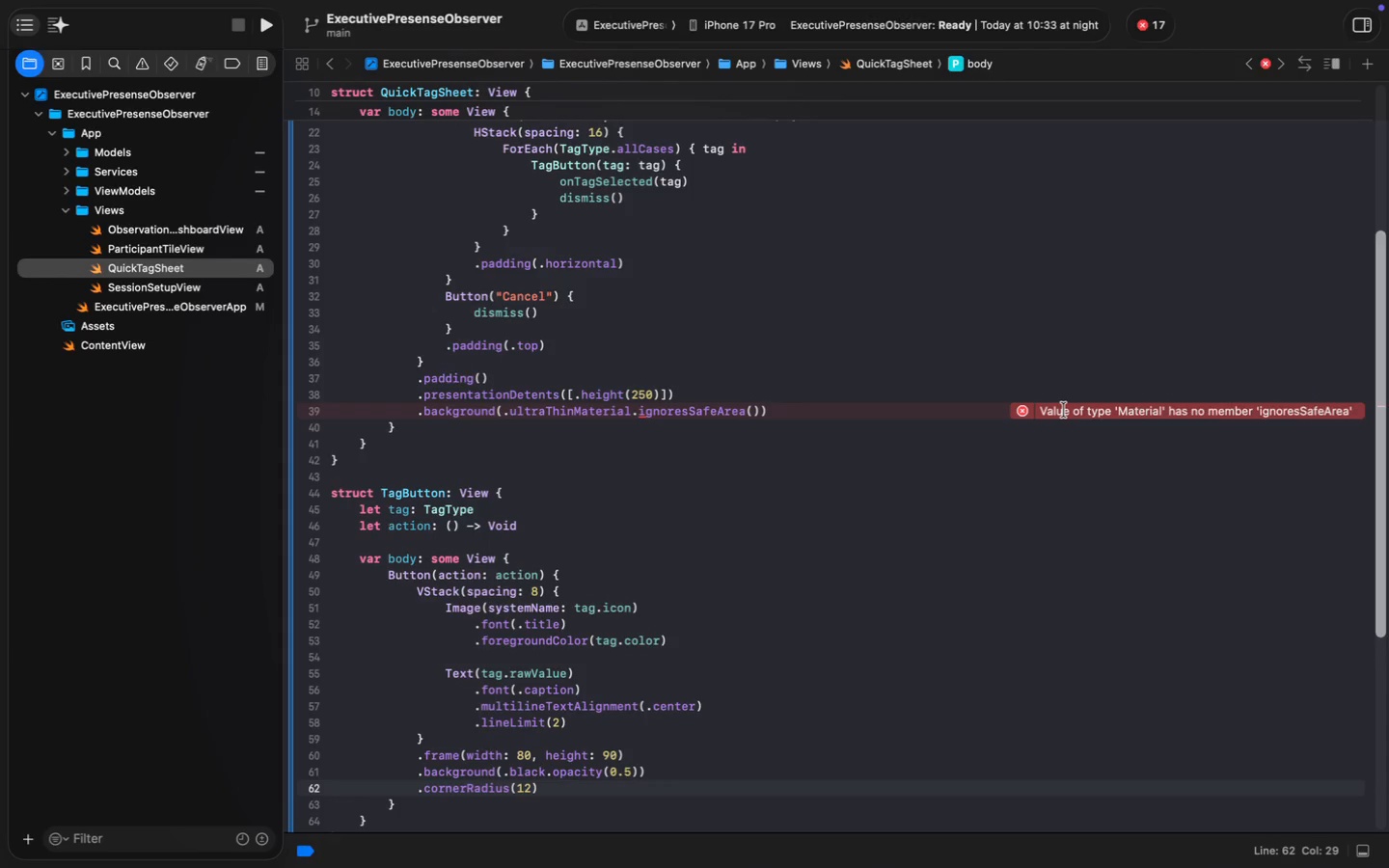 
left_click([1064, 410])
 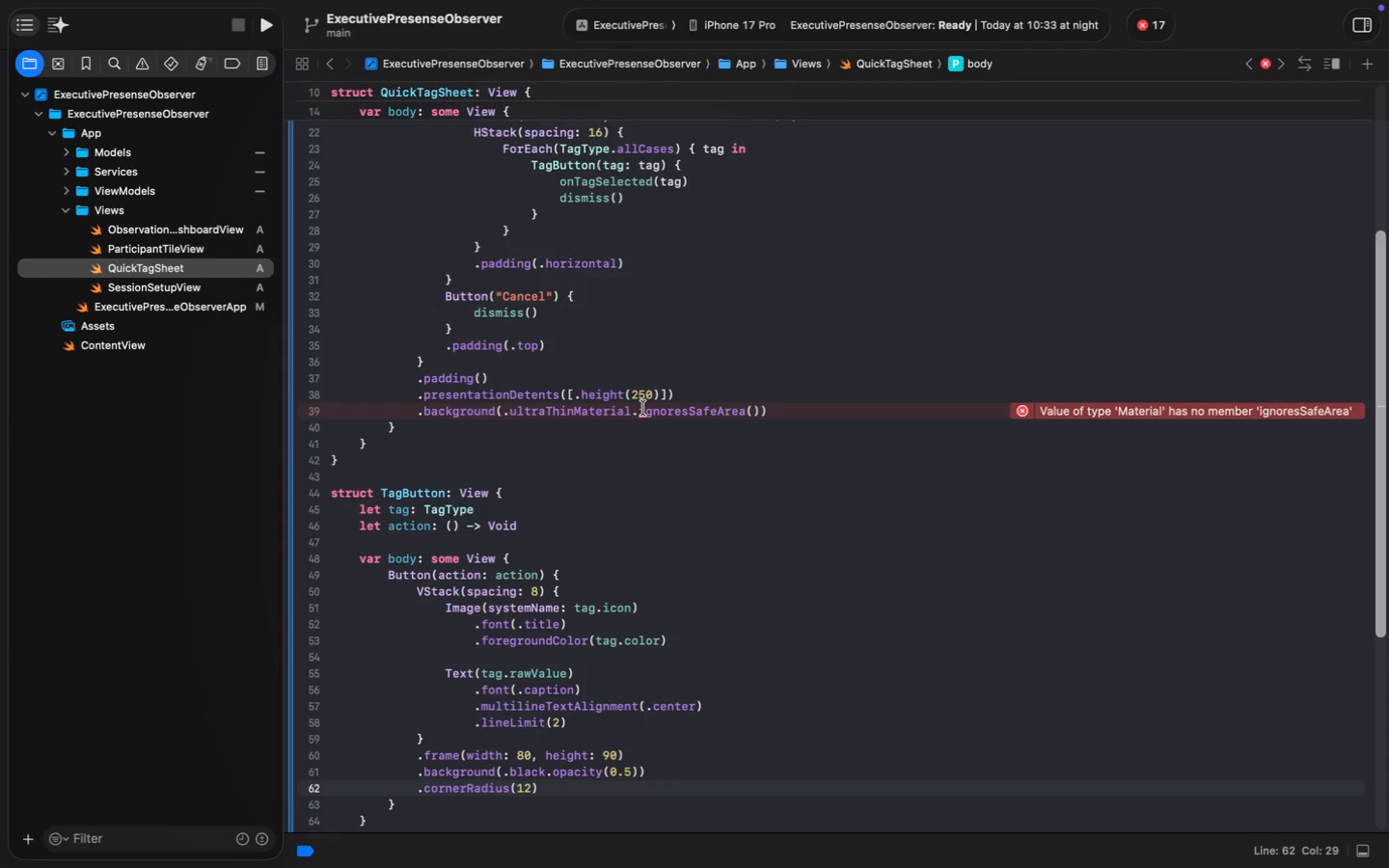 
left_click([641, 411])
 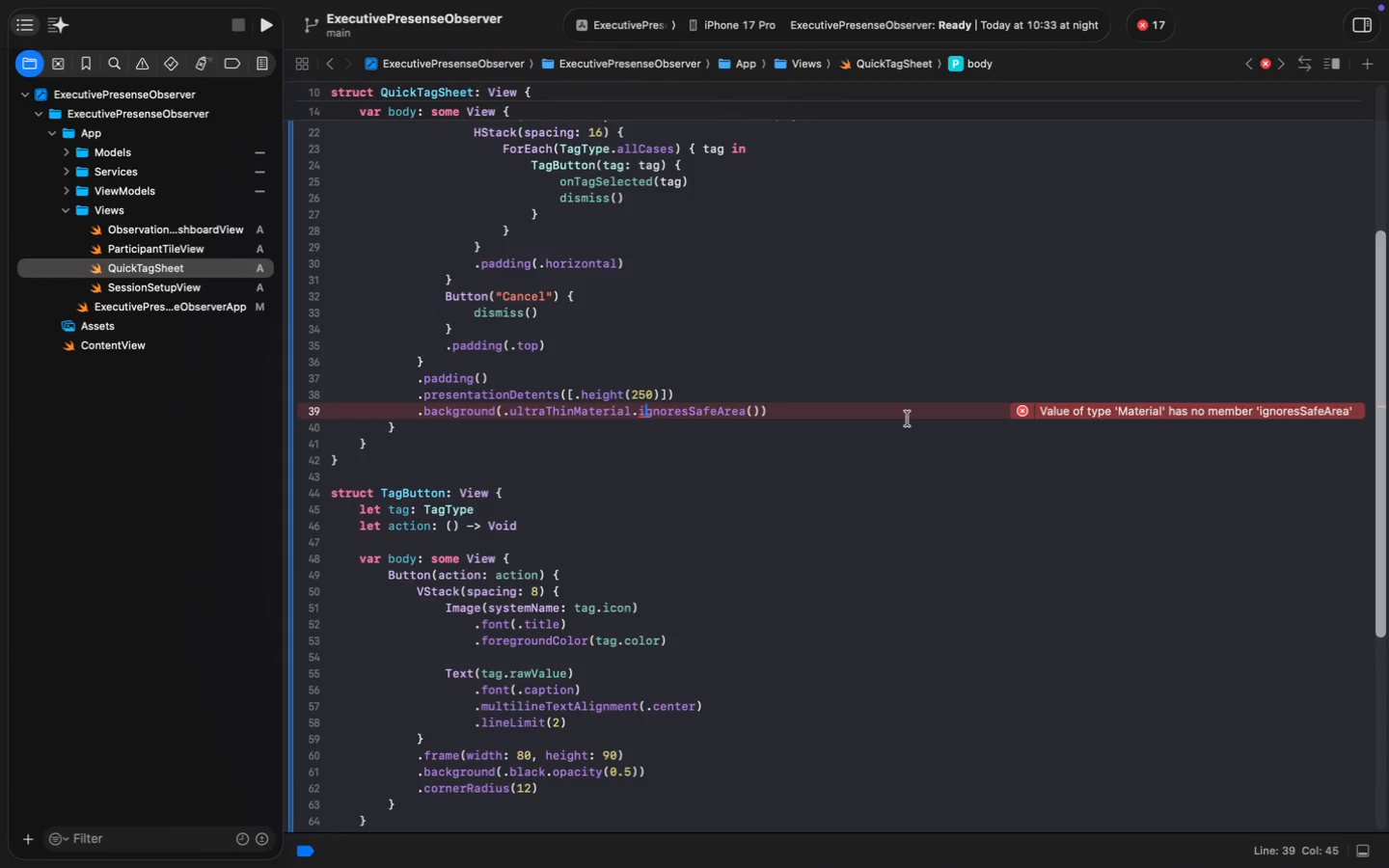 
key(ArrowLeft)
 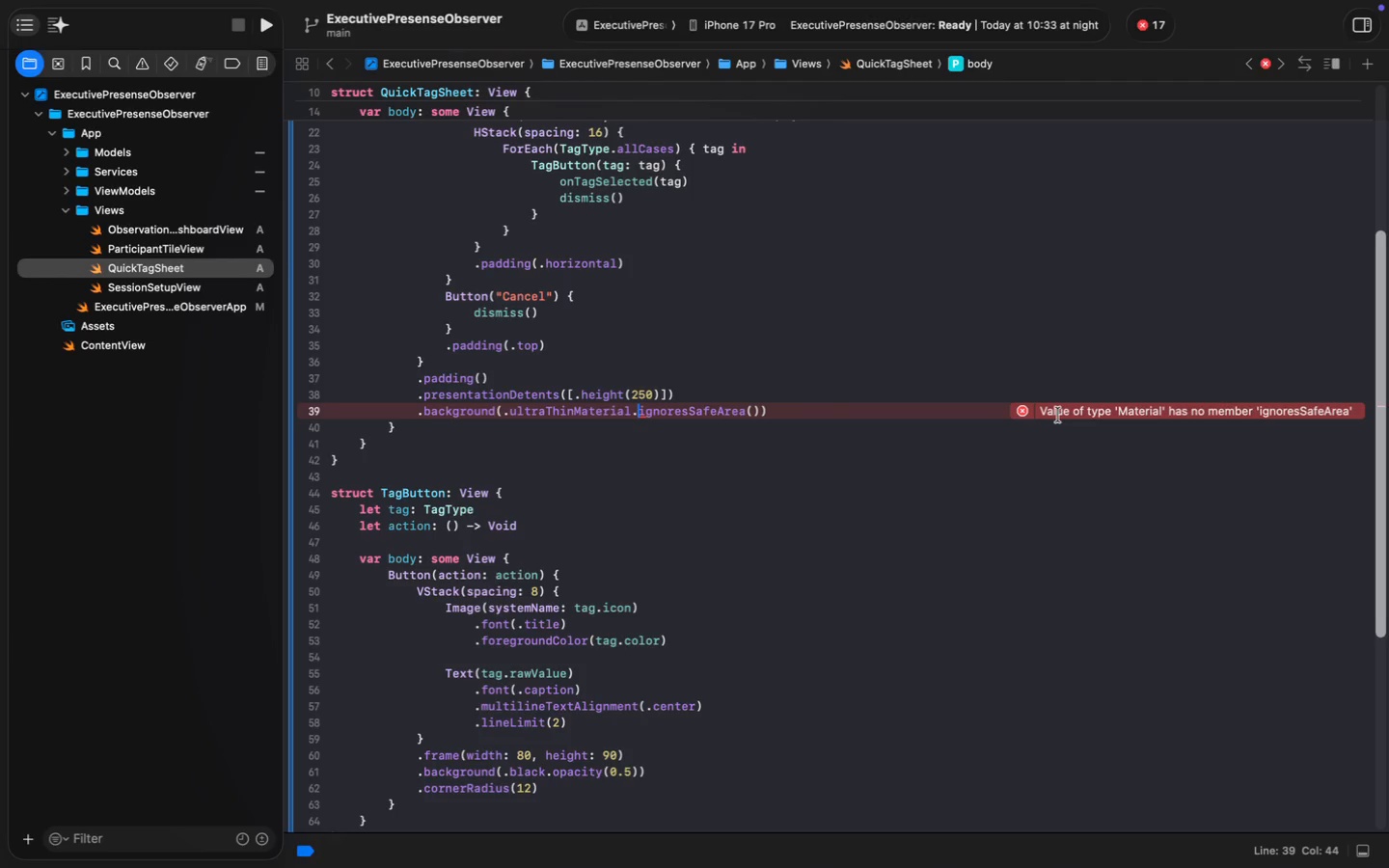 
wait(5.78)
 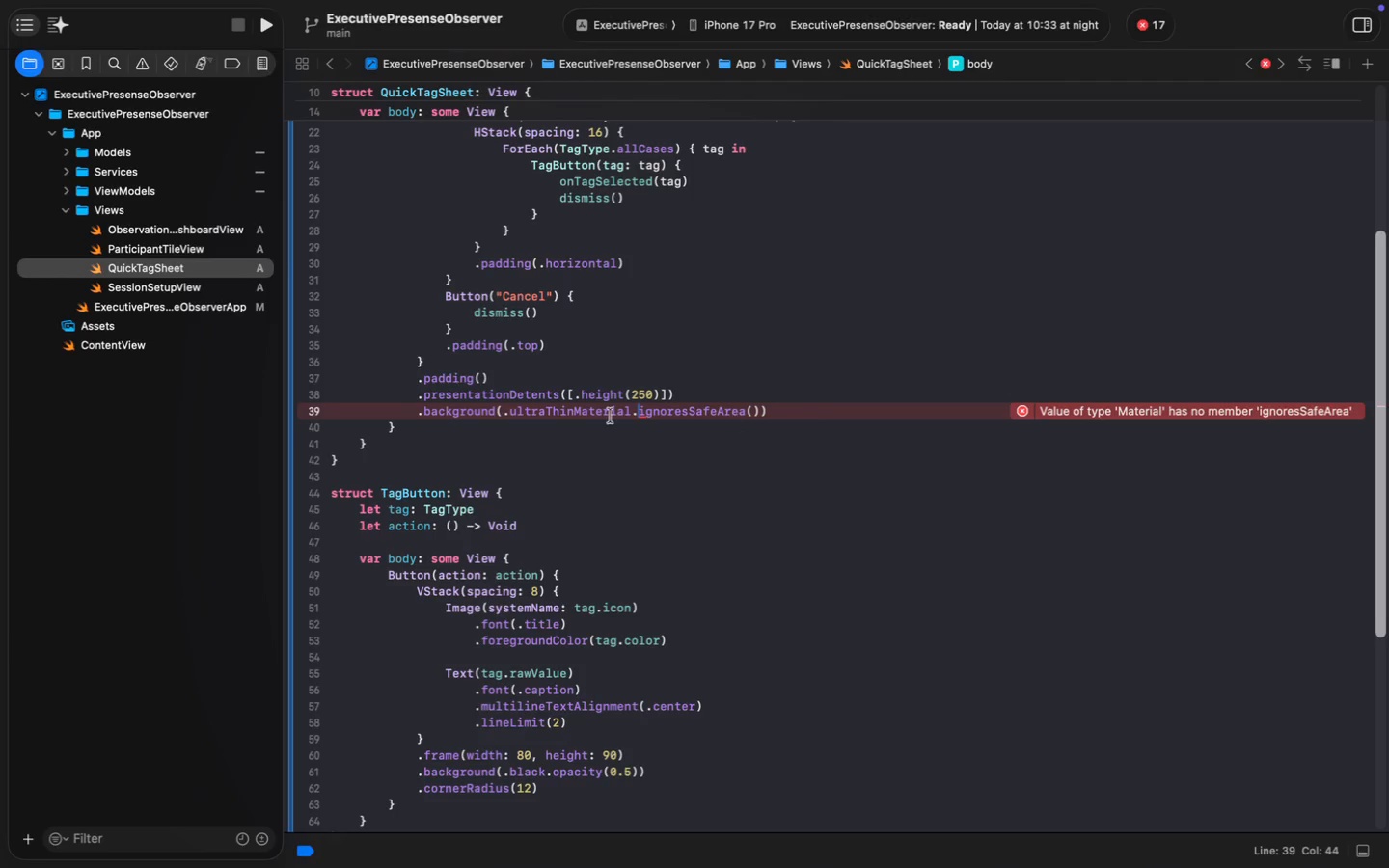 
left_click_drag(start_coordinate=[1044, 412], to_coordinate=[1254, 428])
 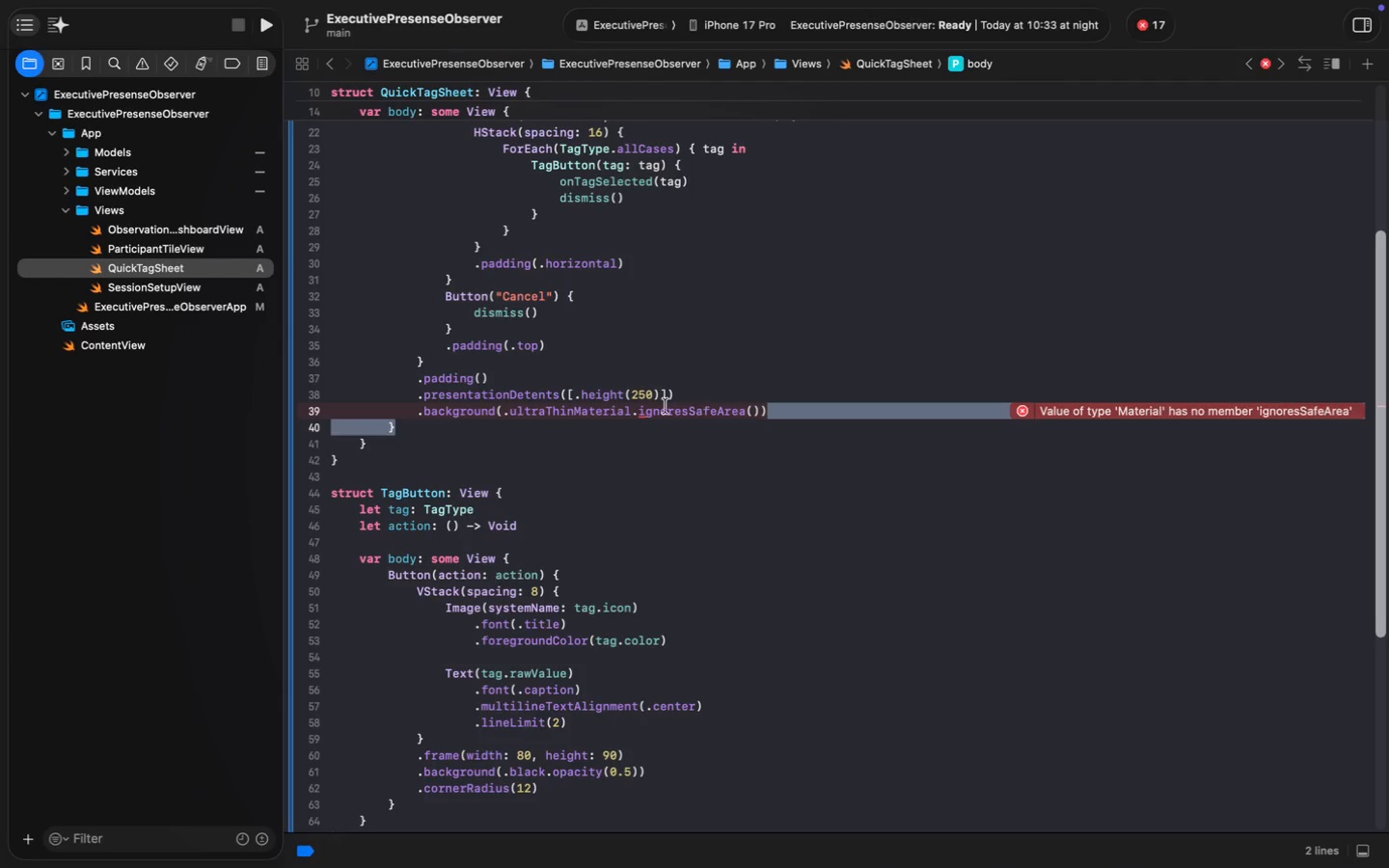 
left_click([637, 413])
 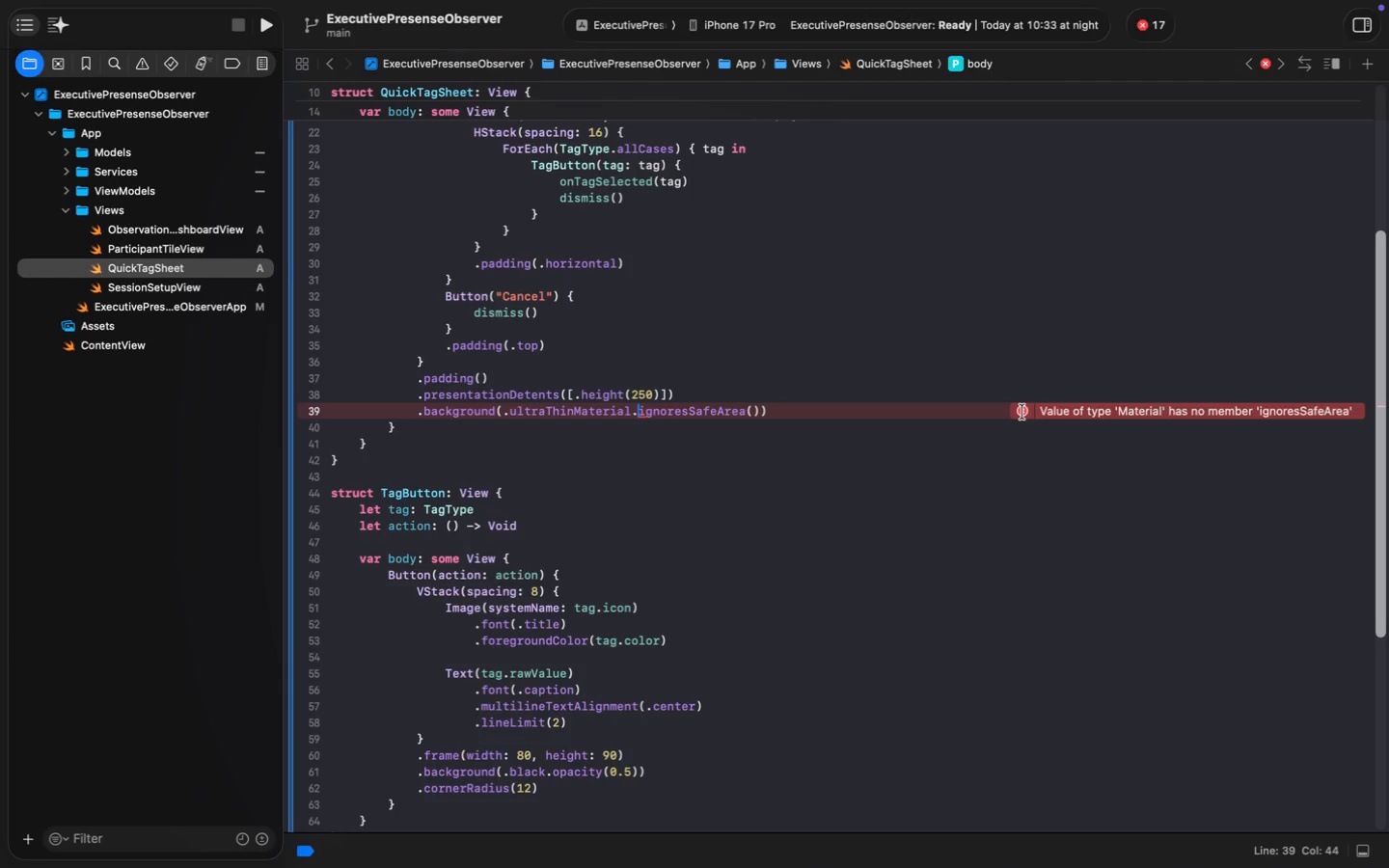 
left_click([1021, 412])
 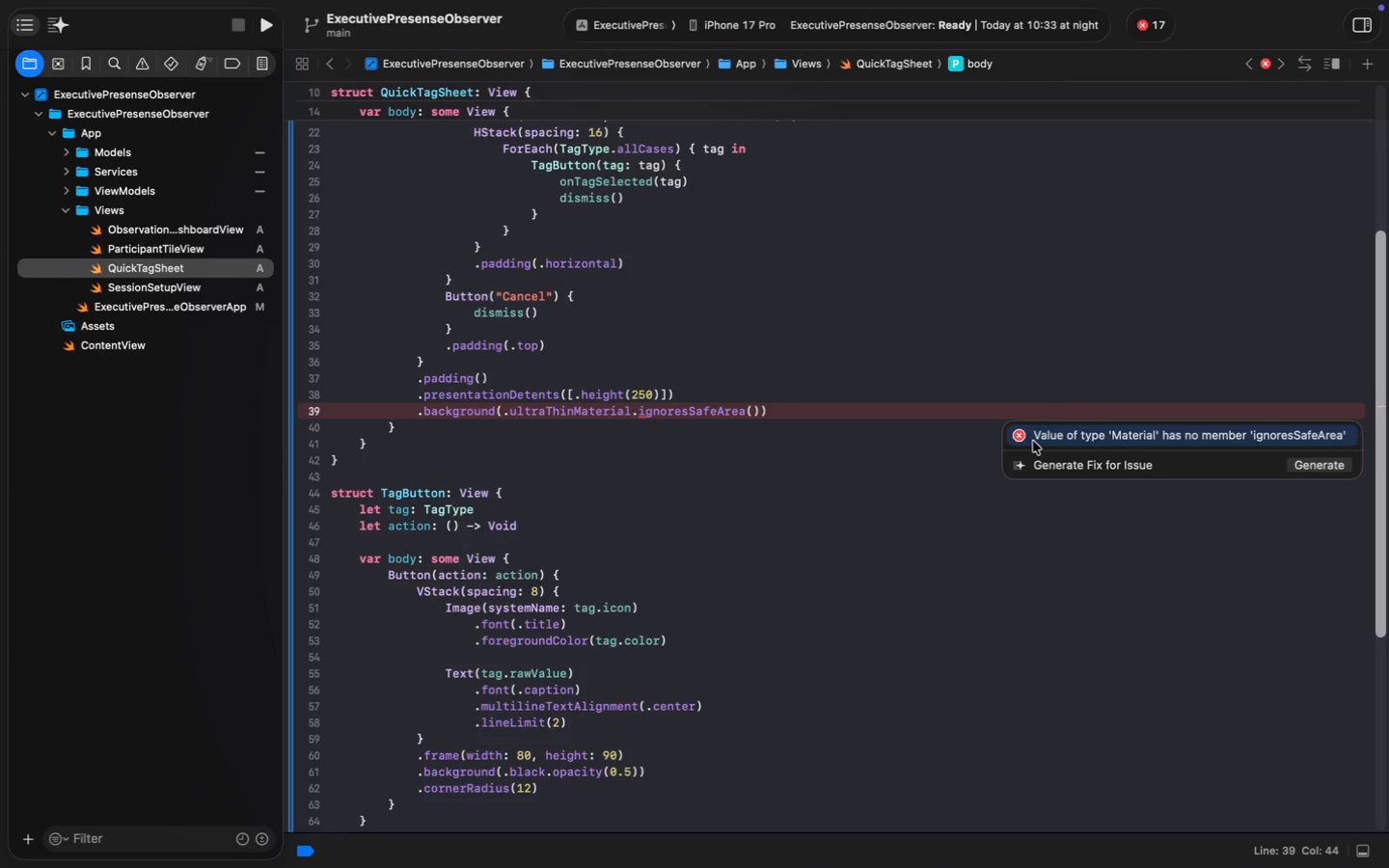 
right_click([1041, 440])
 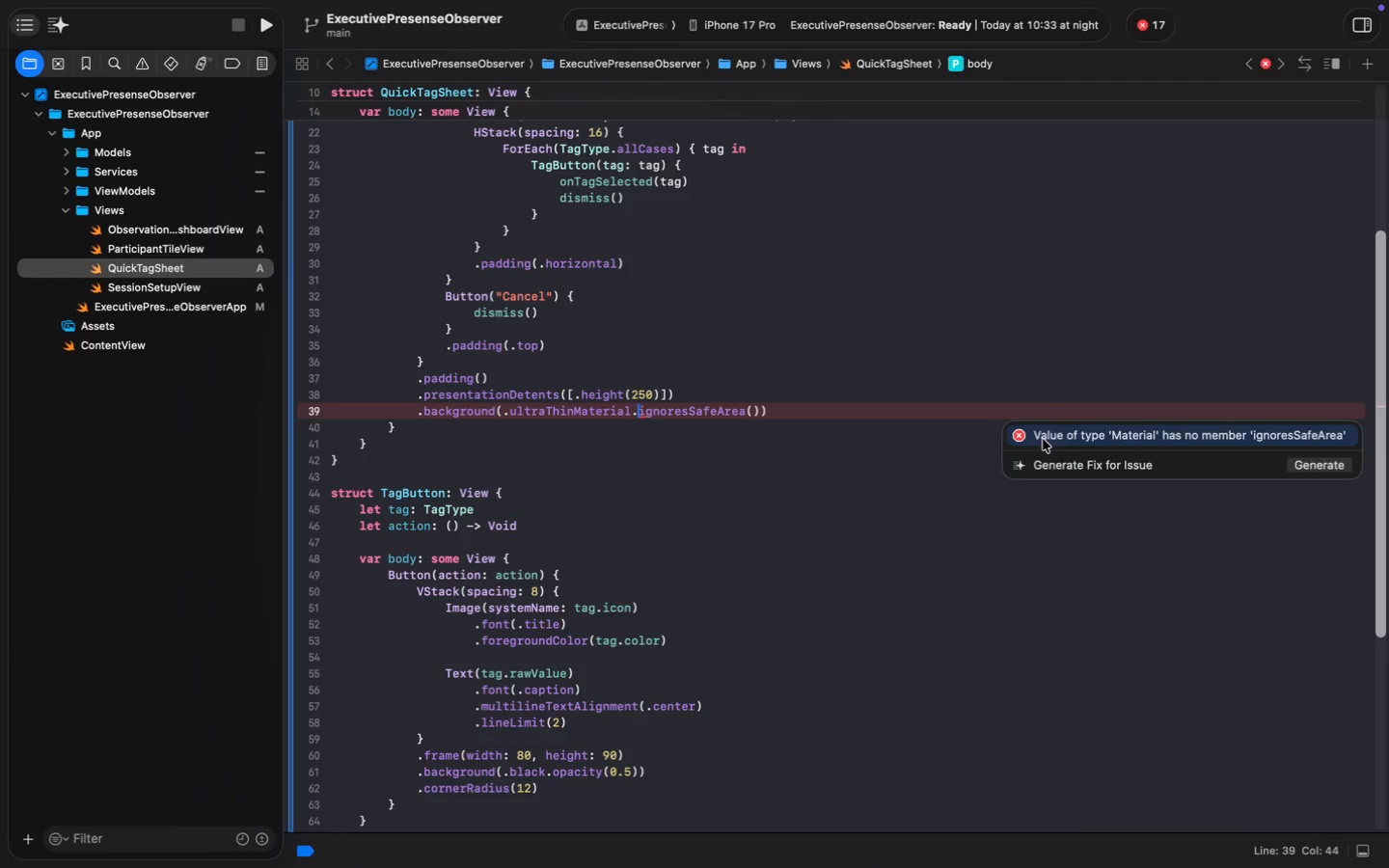 
right_click([1049, 437])
 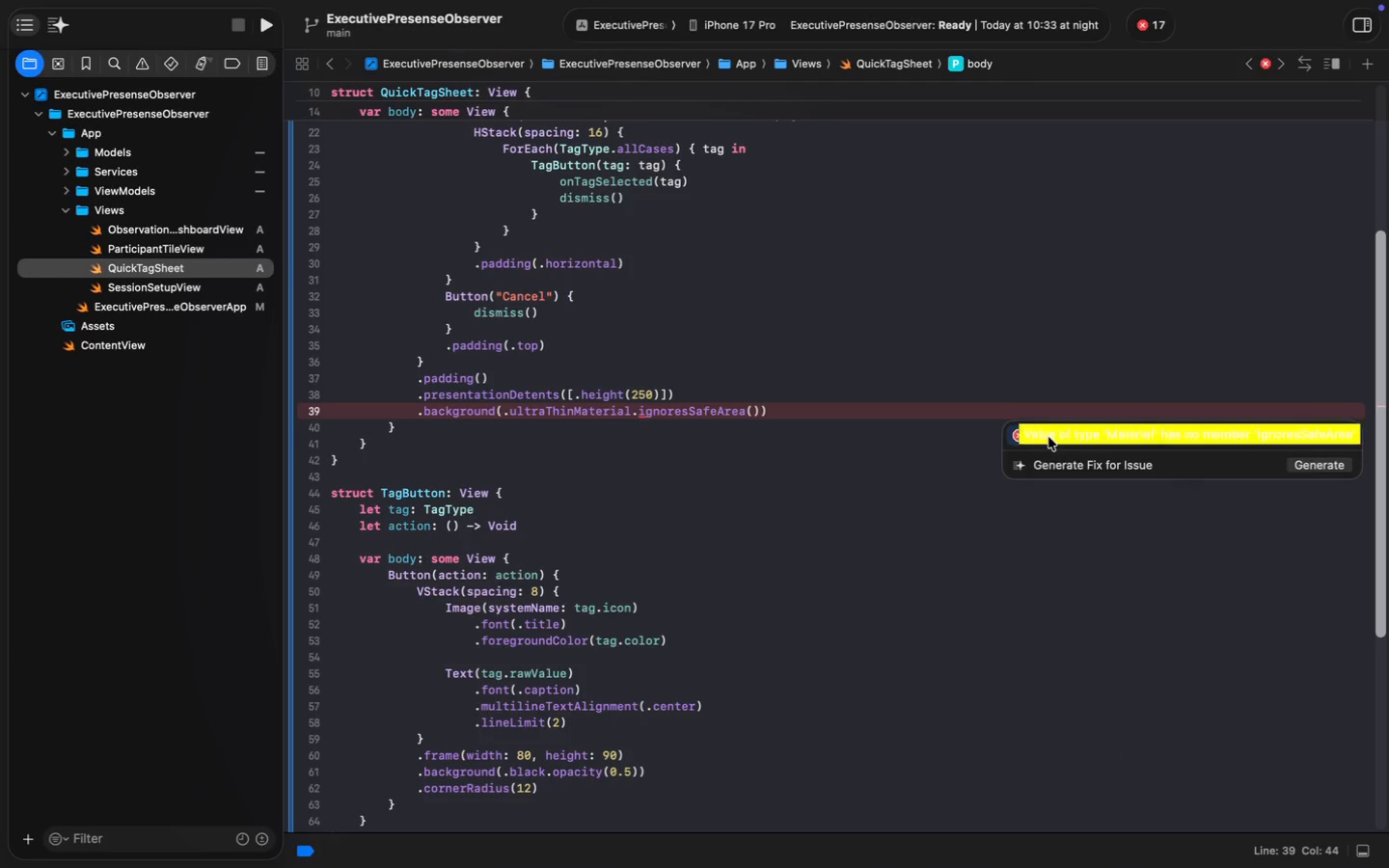 
right_click([1049, 437])
 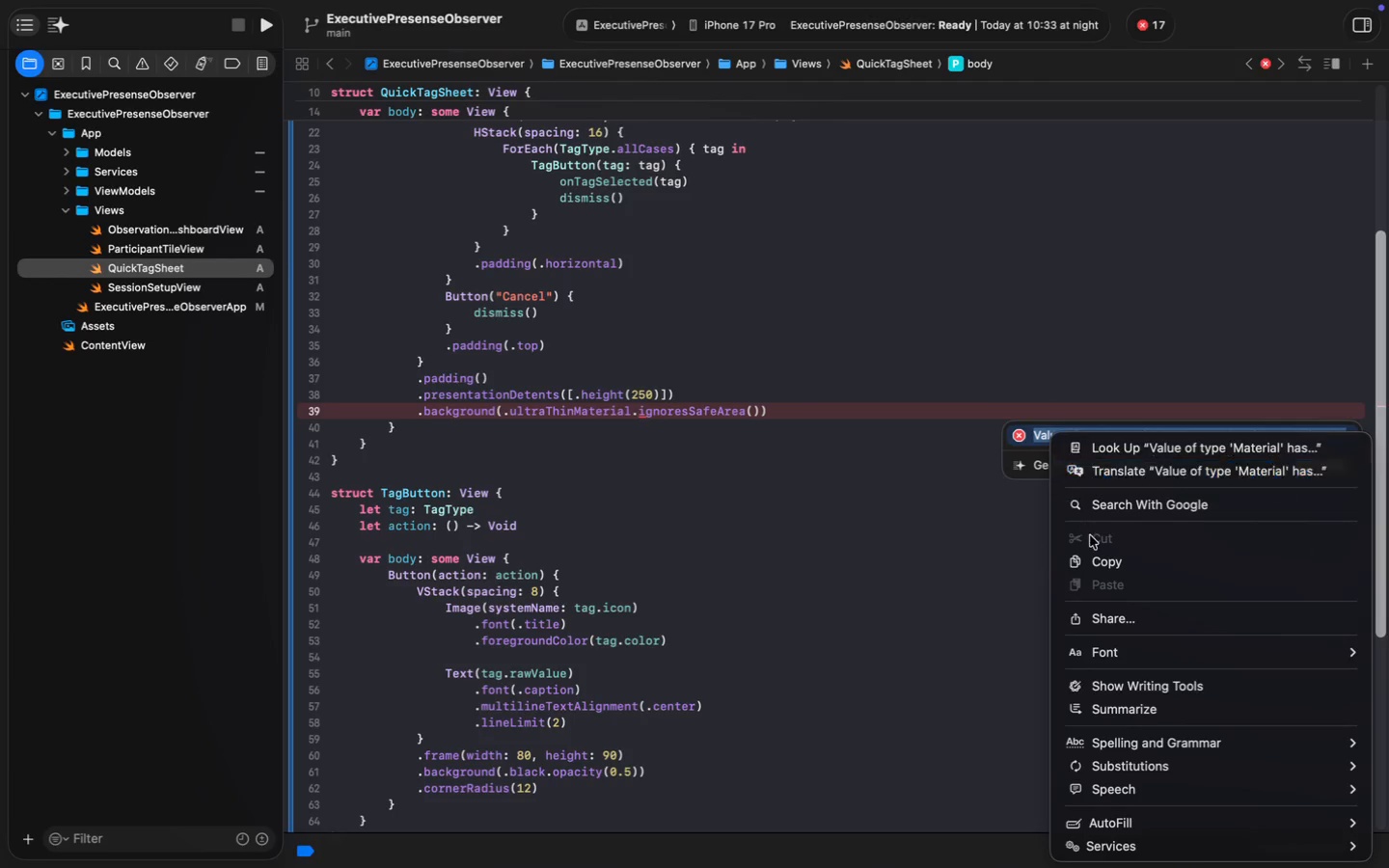 
left_click([1099, 557])
 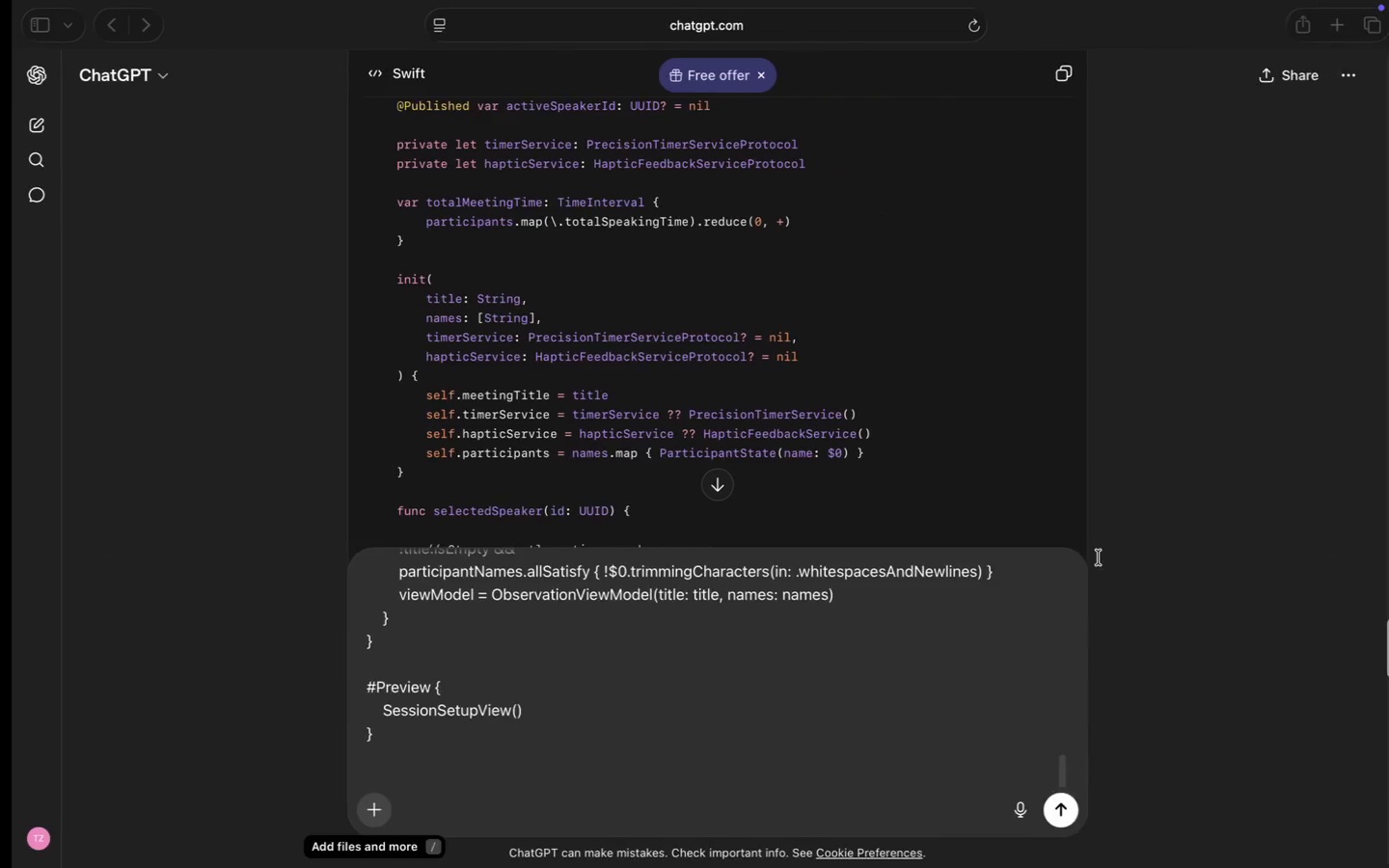 
wait(5.95)
 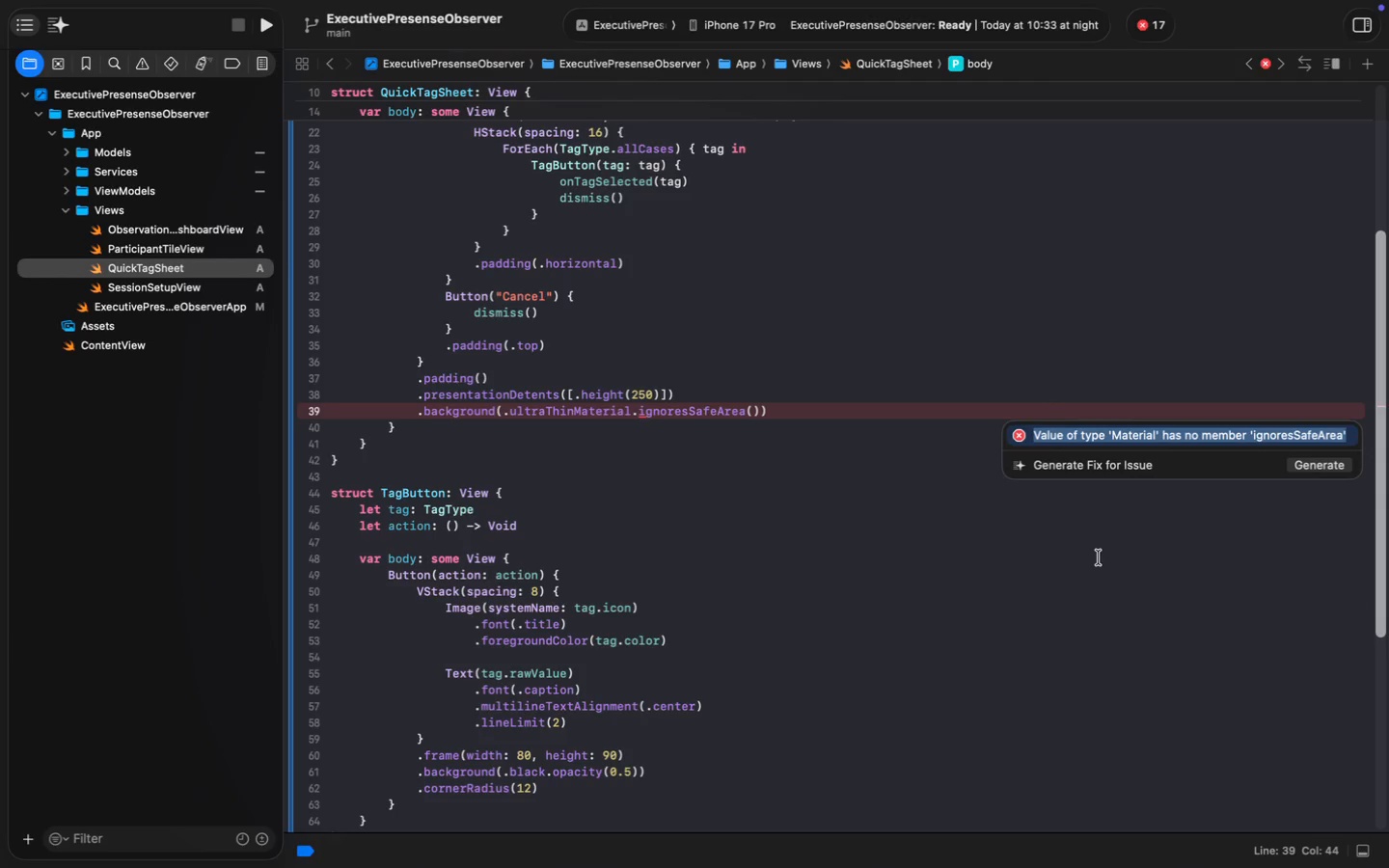 
left_click([526, 742])
 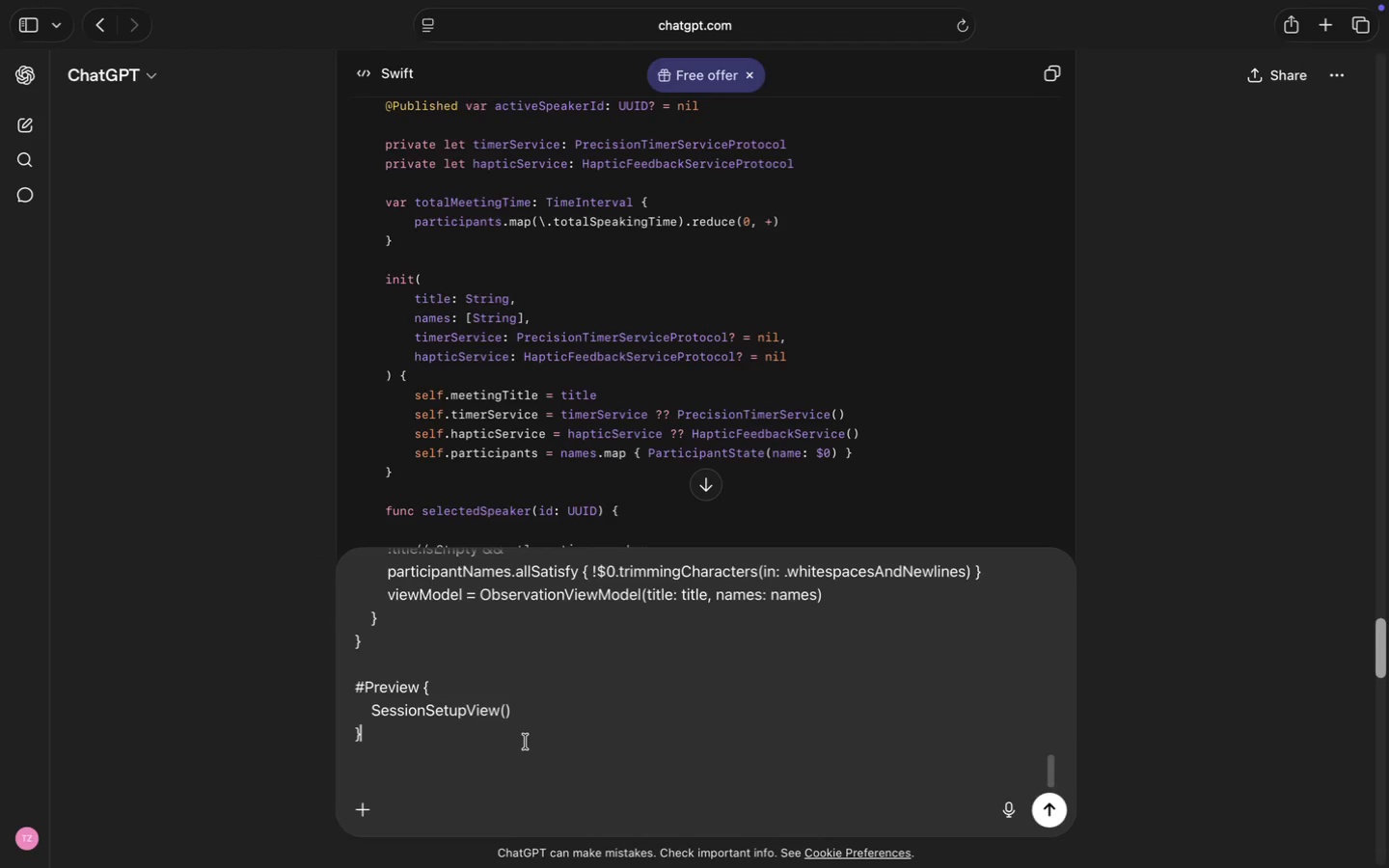 
key(Meta+A)
 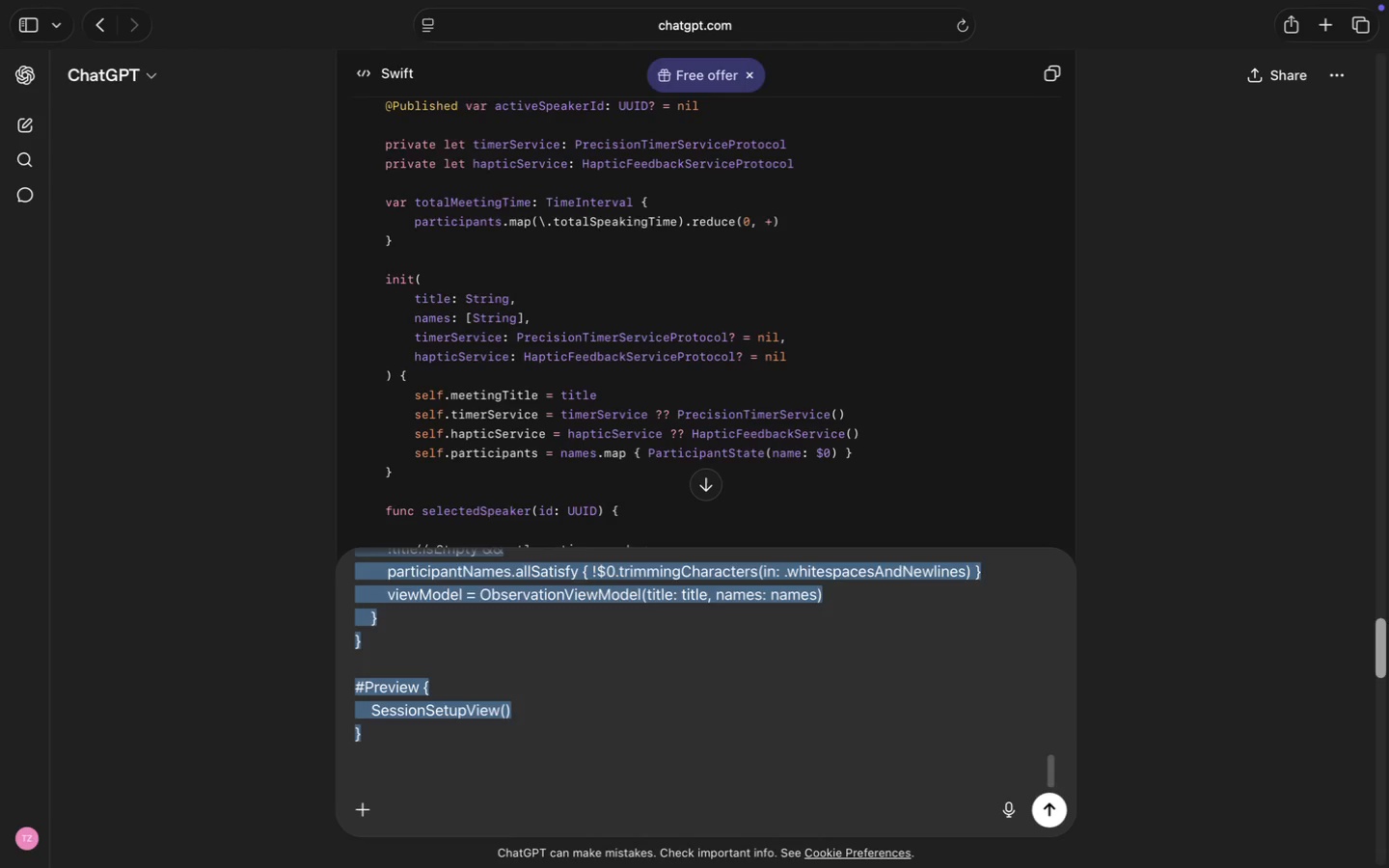 
key(Backspace)
 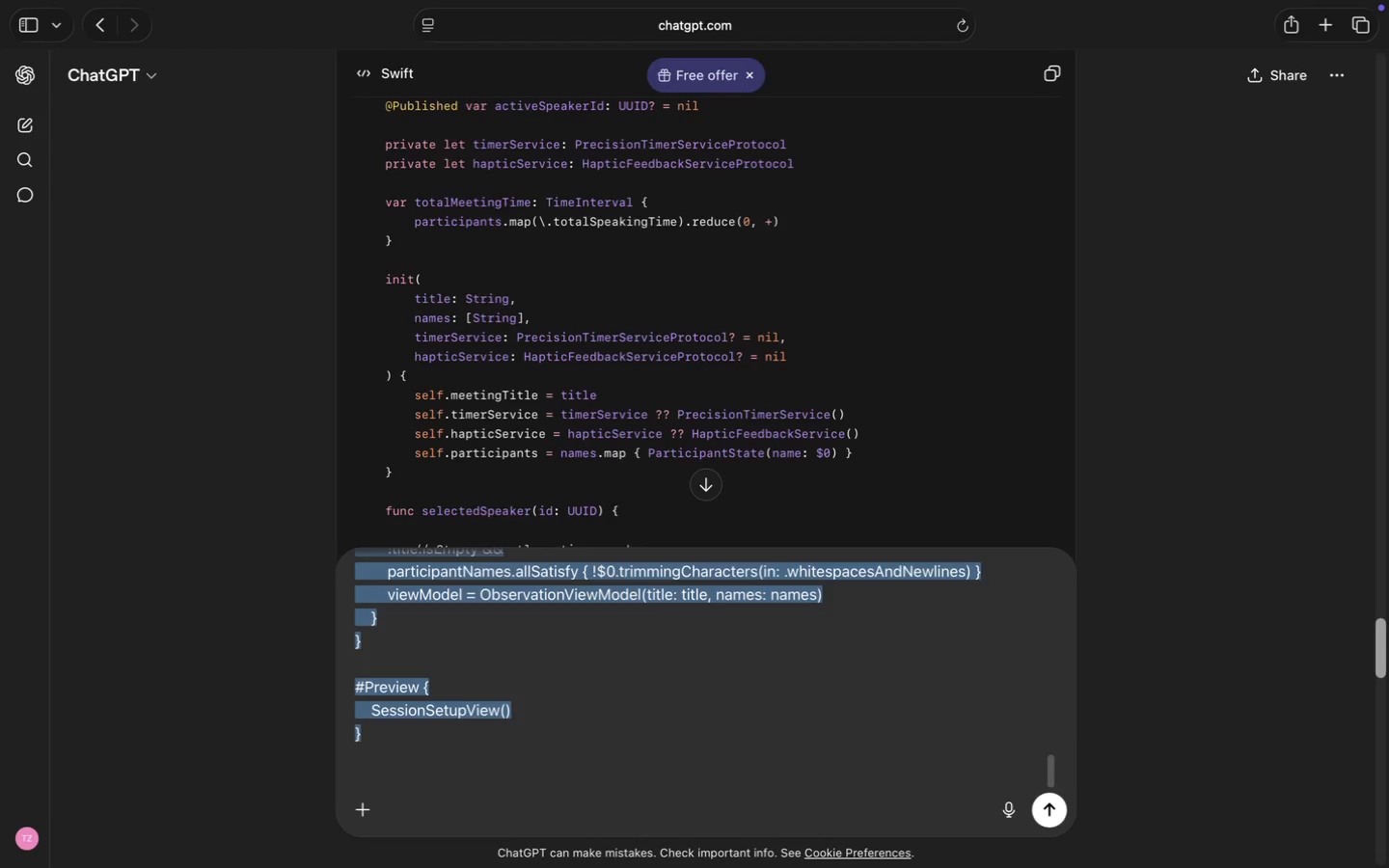 
key(Meta+V)
 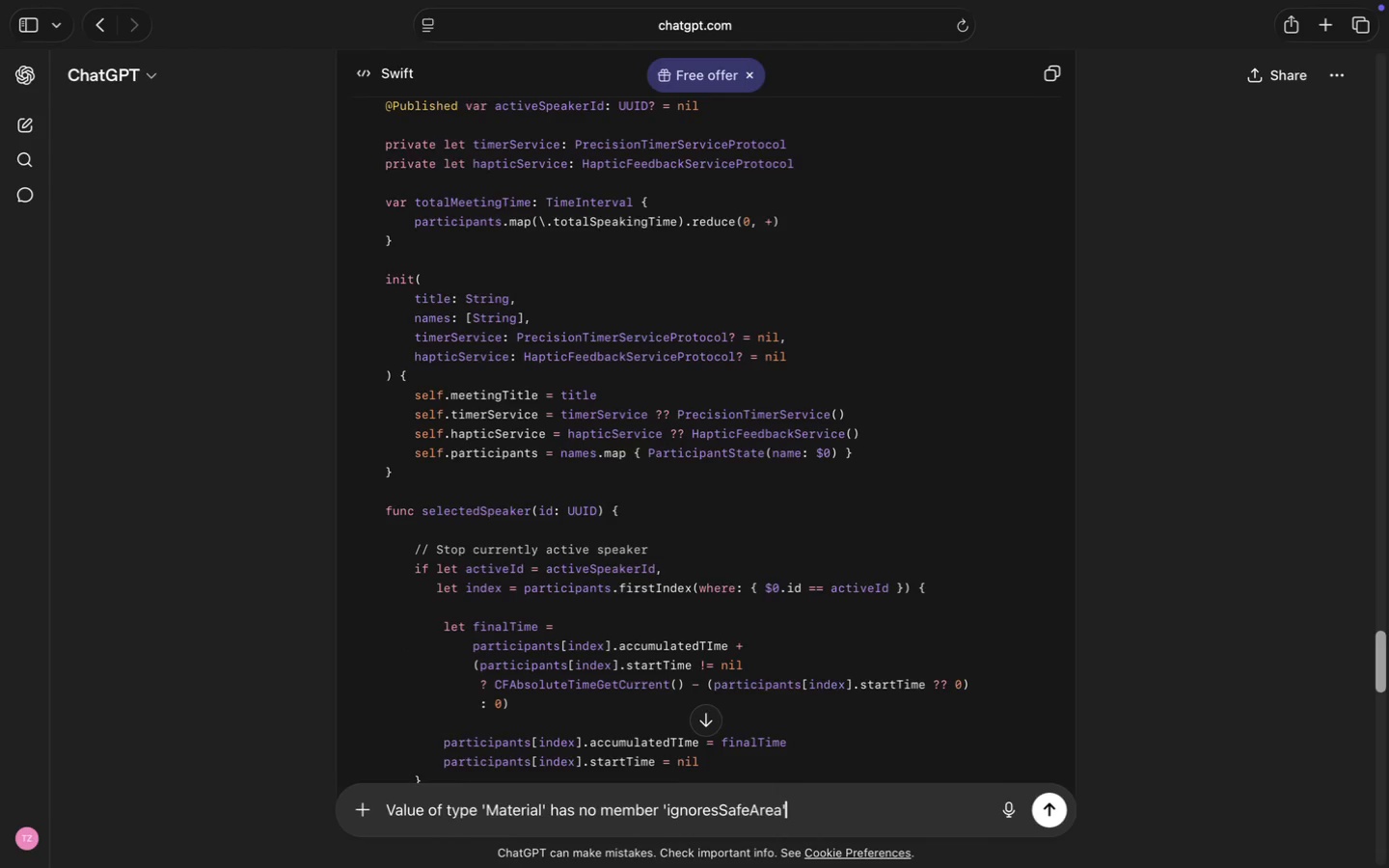 
key(Shift+Enter)
 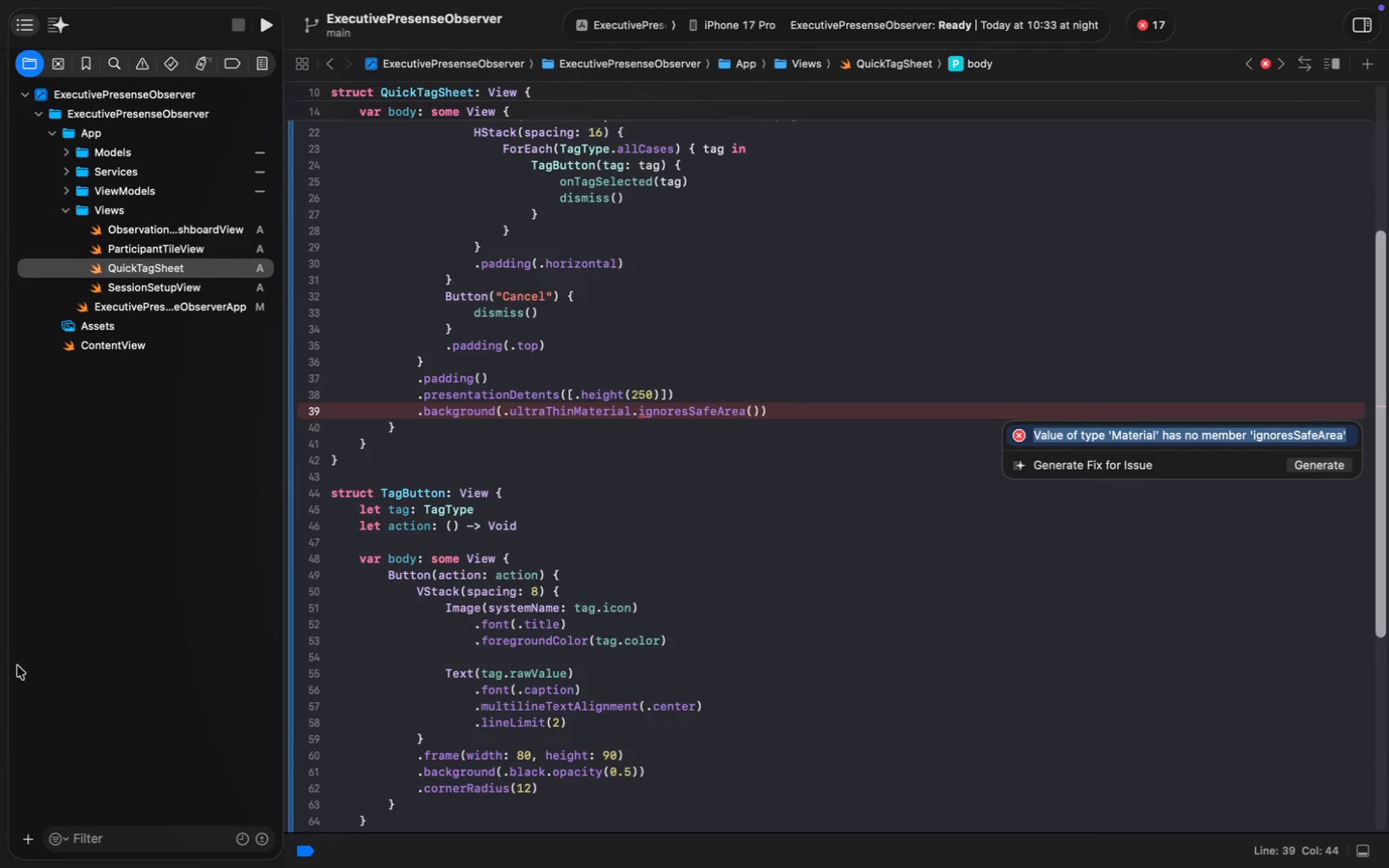 
left_click([806, 415])
 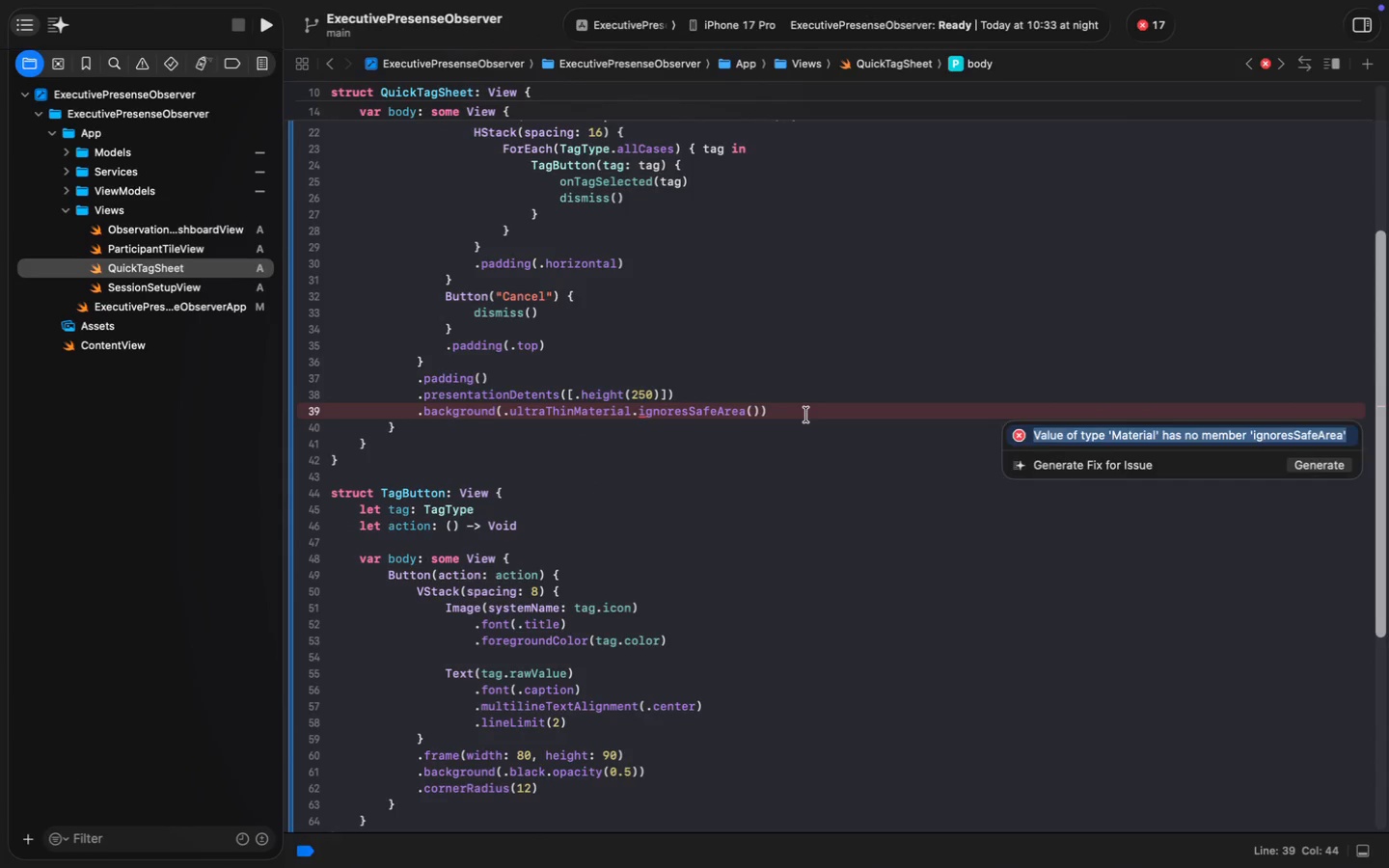 
key(Meta+Shift+ArrowLeft)
 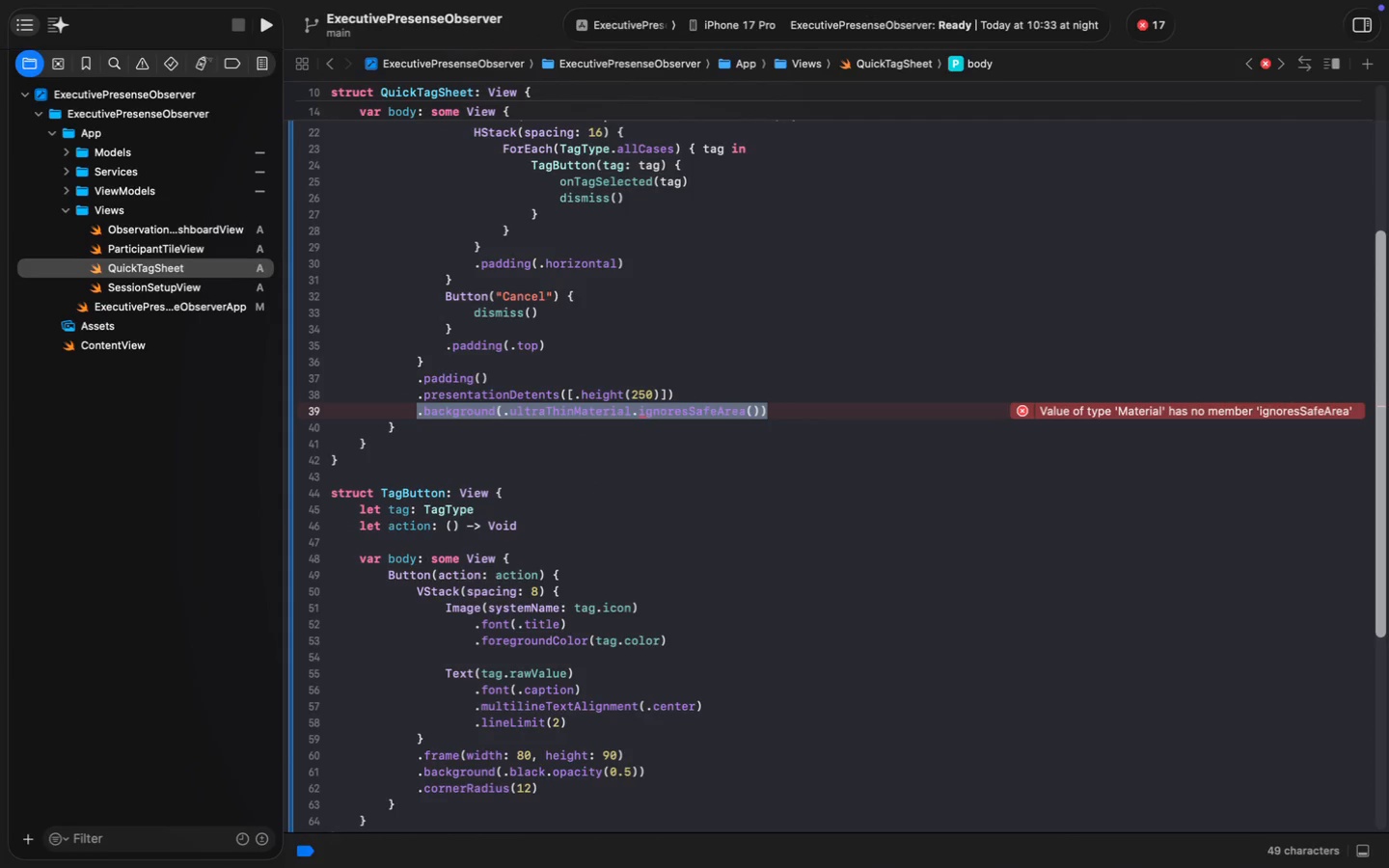 
key(Meta+C)
 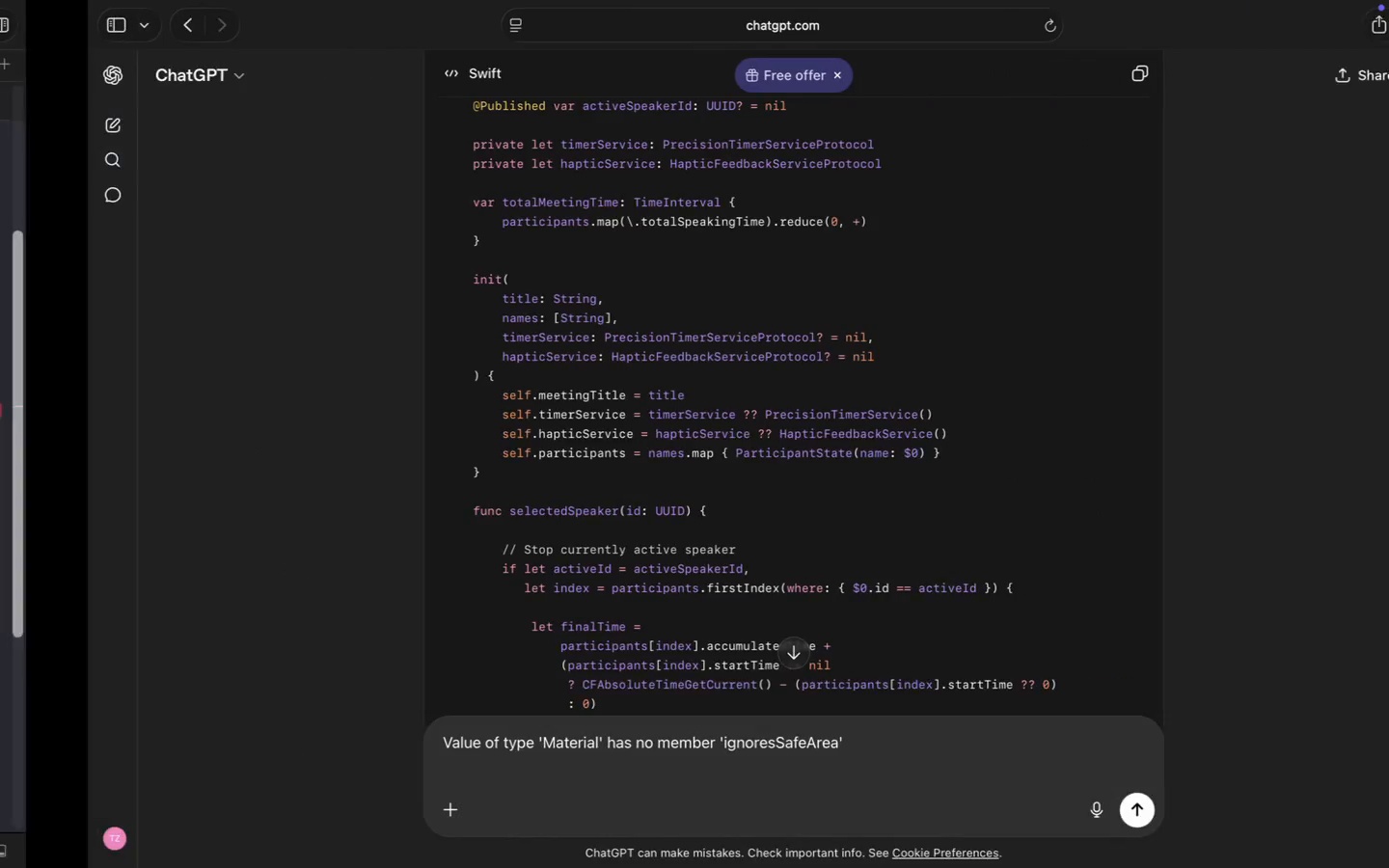 
key(Meta+CommandLeft)
 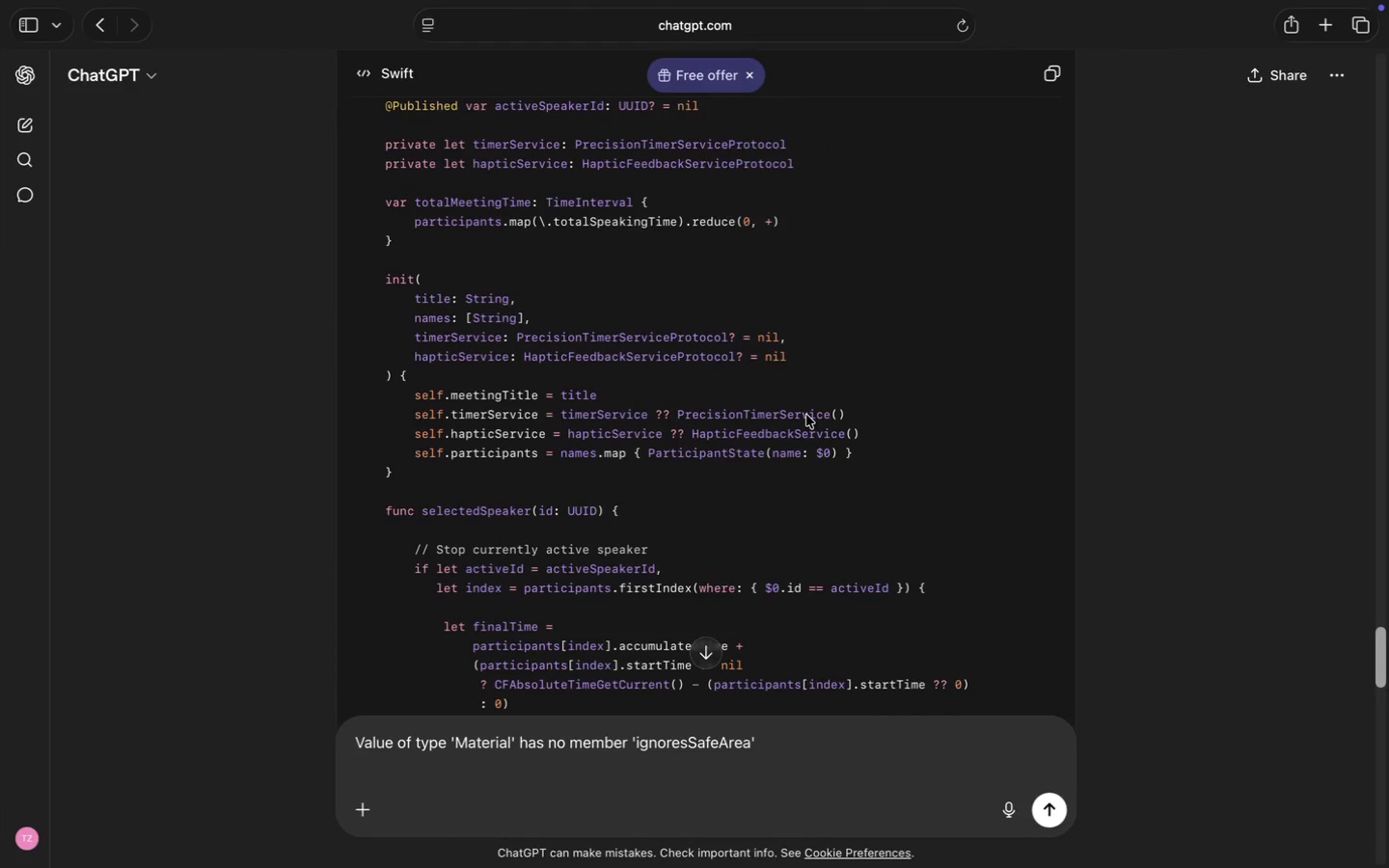 
key(Shift+Enter)
 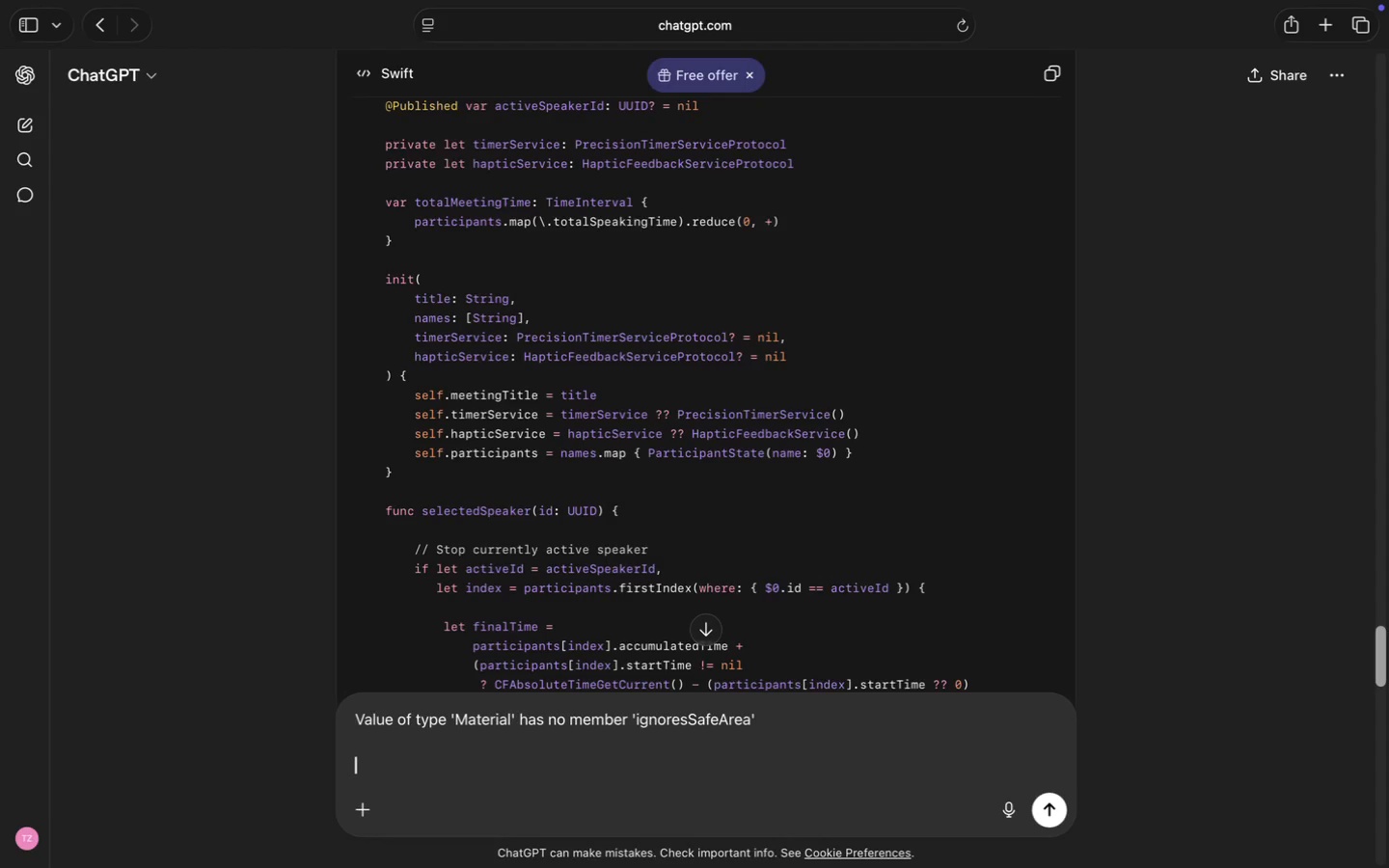 
key(Meta+V)
 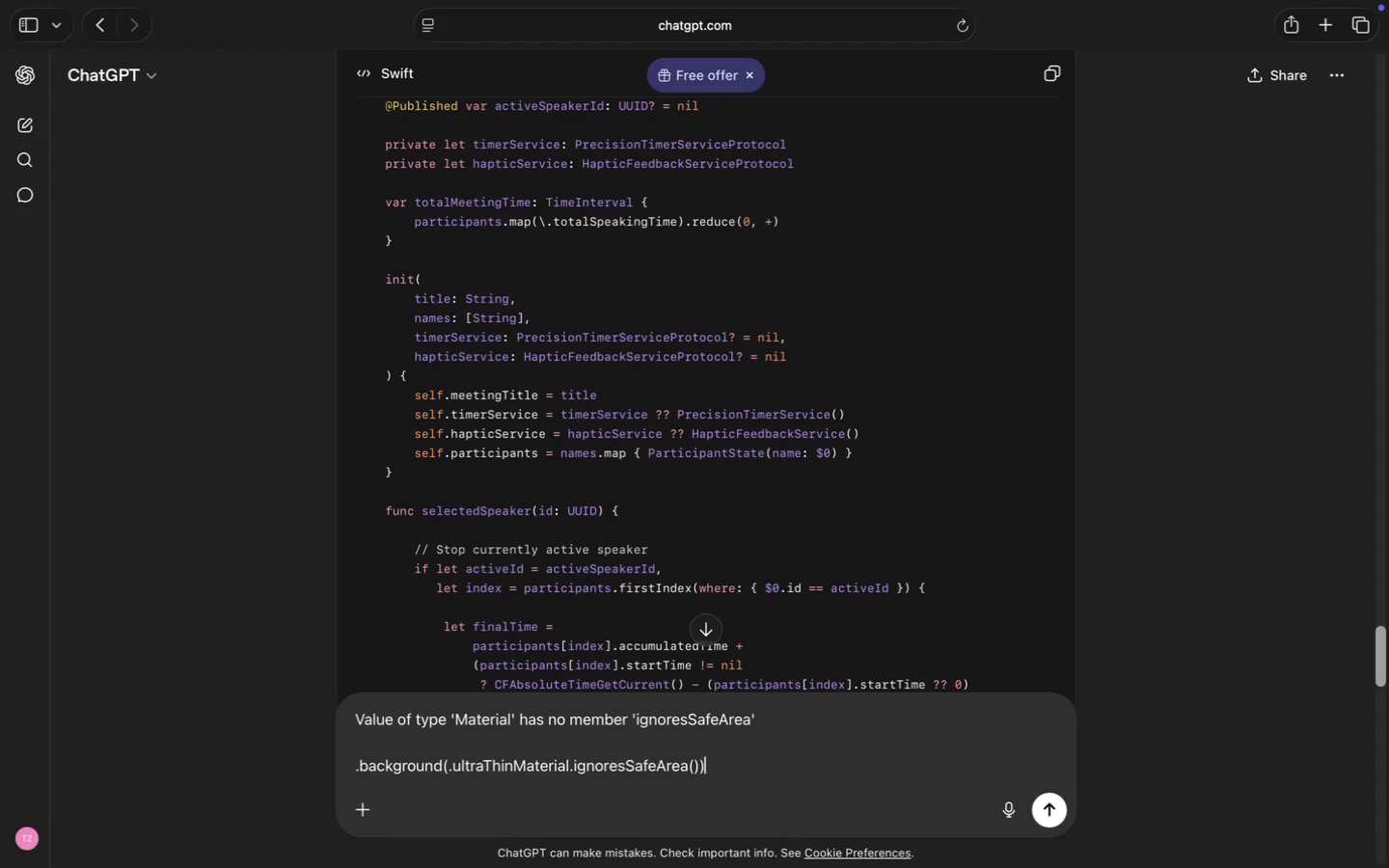 
key(Enter)
 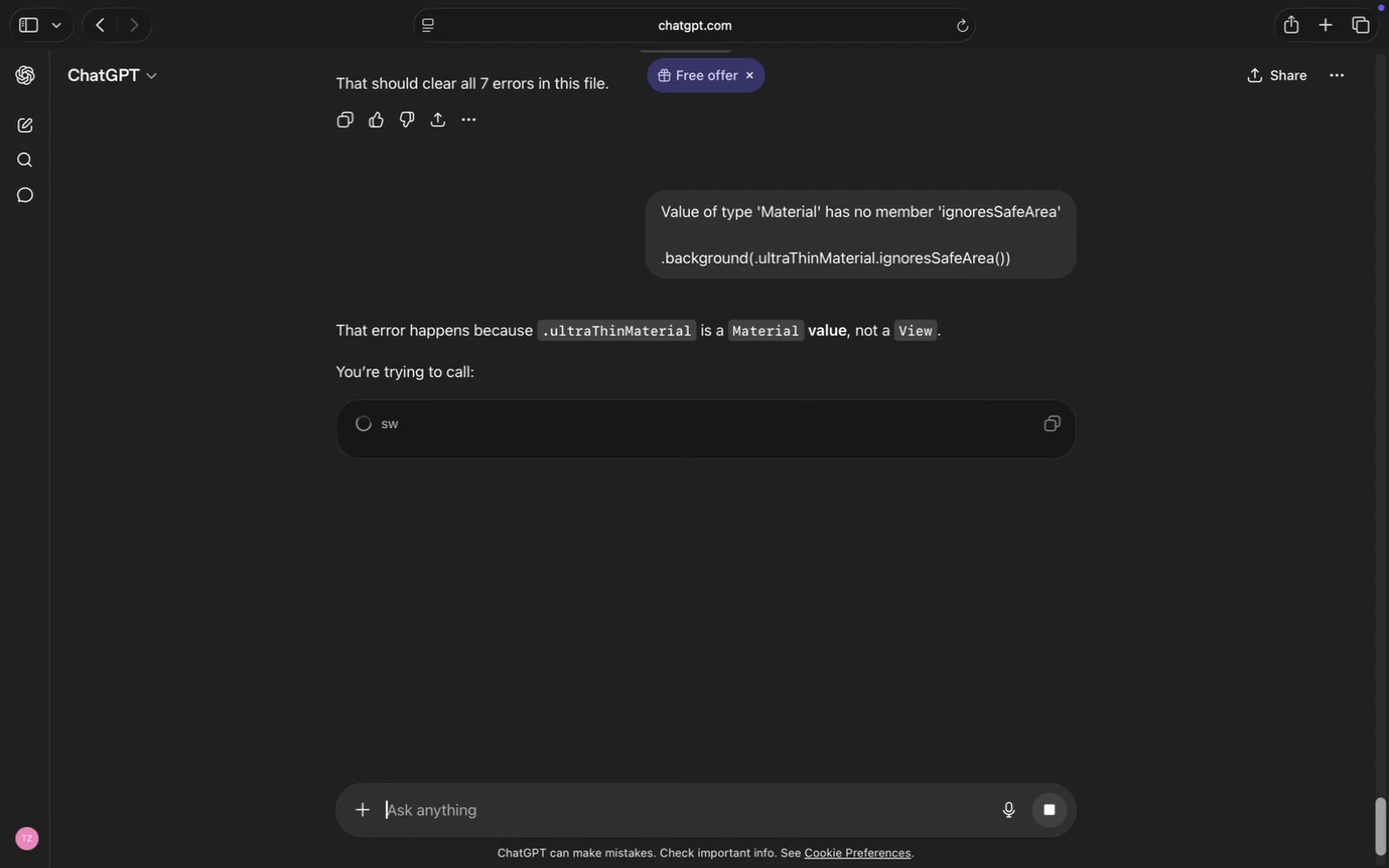 
wait(11.16)
 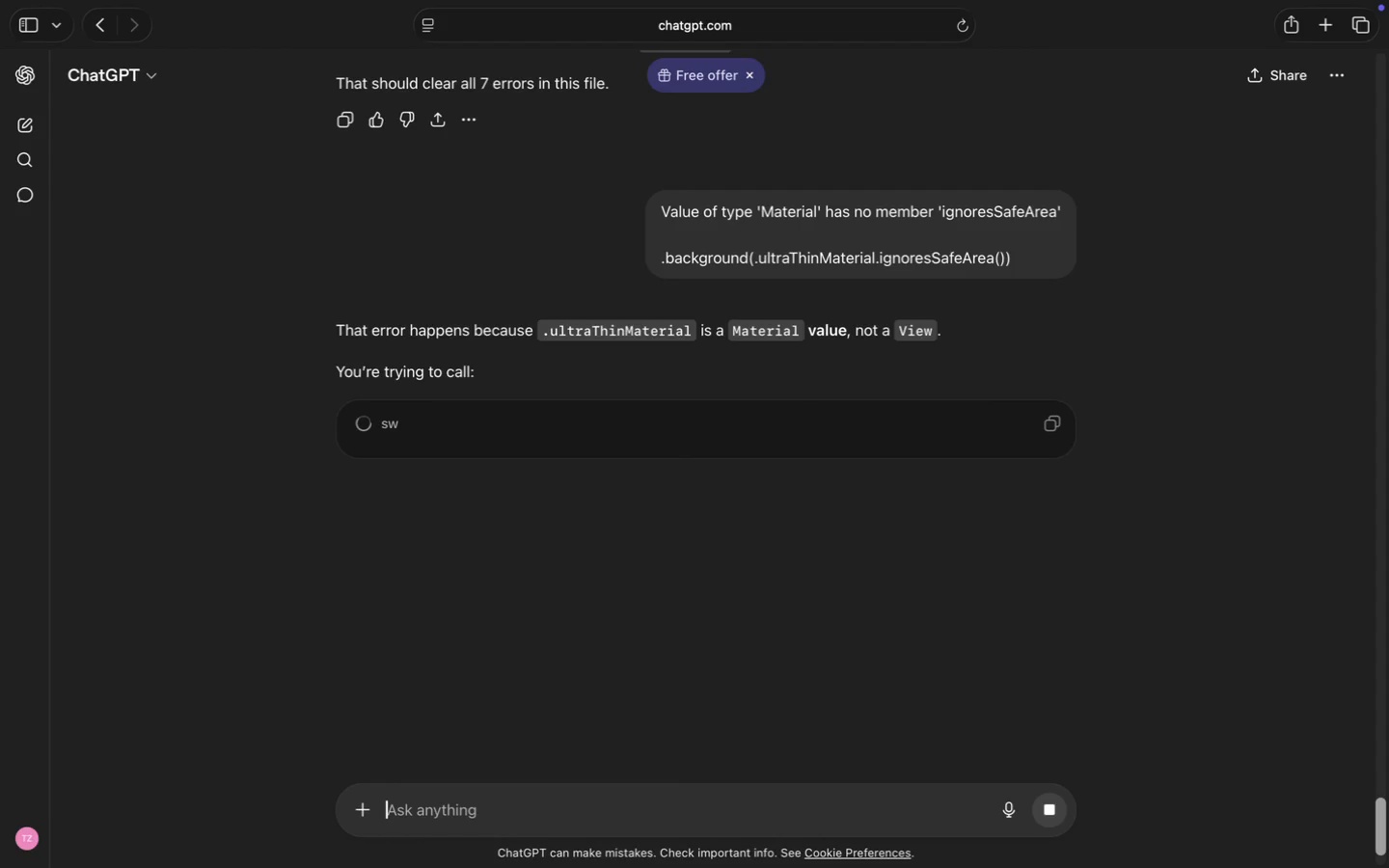 
scroll: coordinate [402, 660], scroll_direction: down, amount: 11.0
 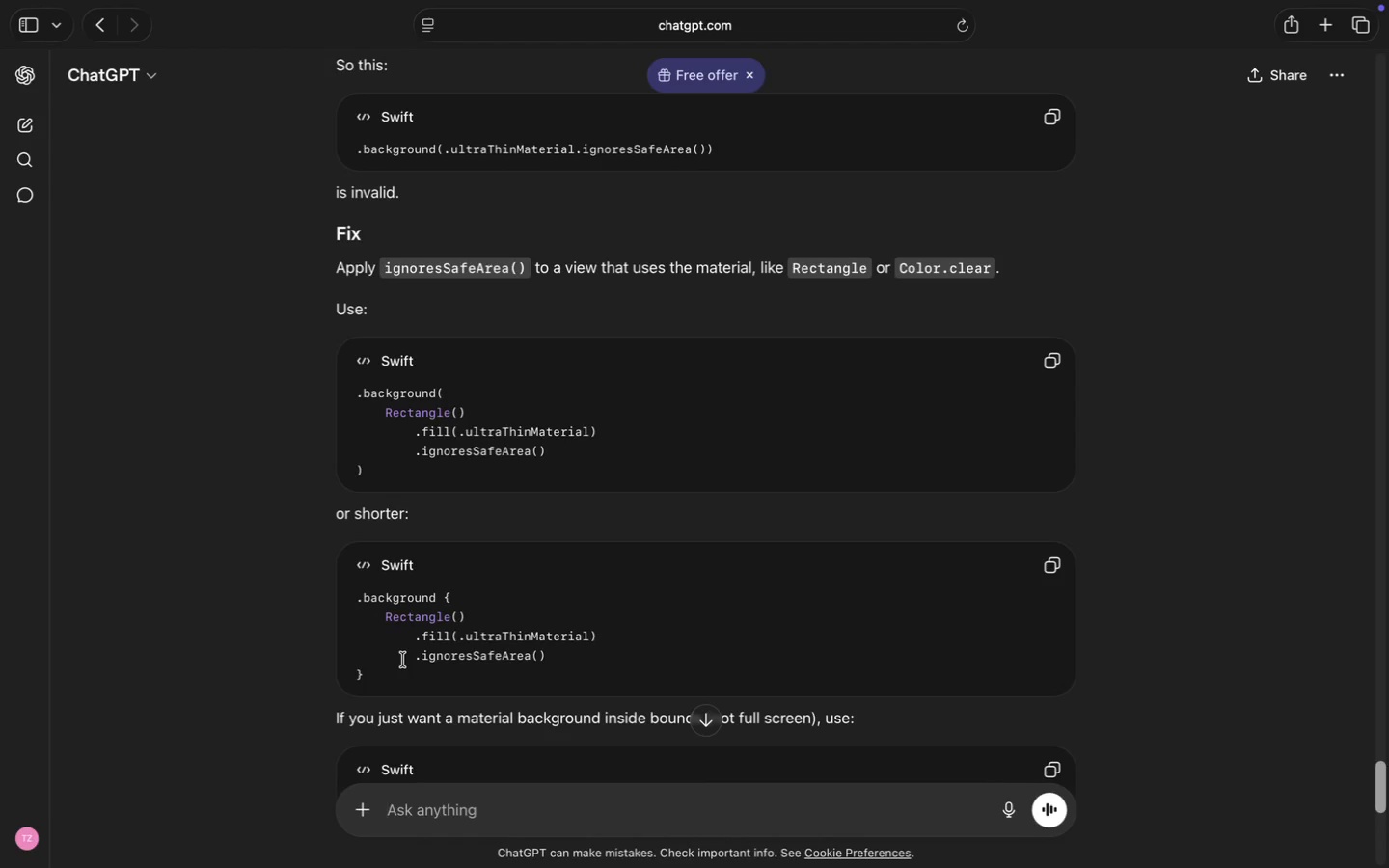 
wait(13.27)
 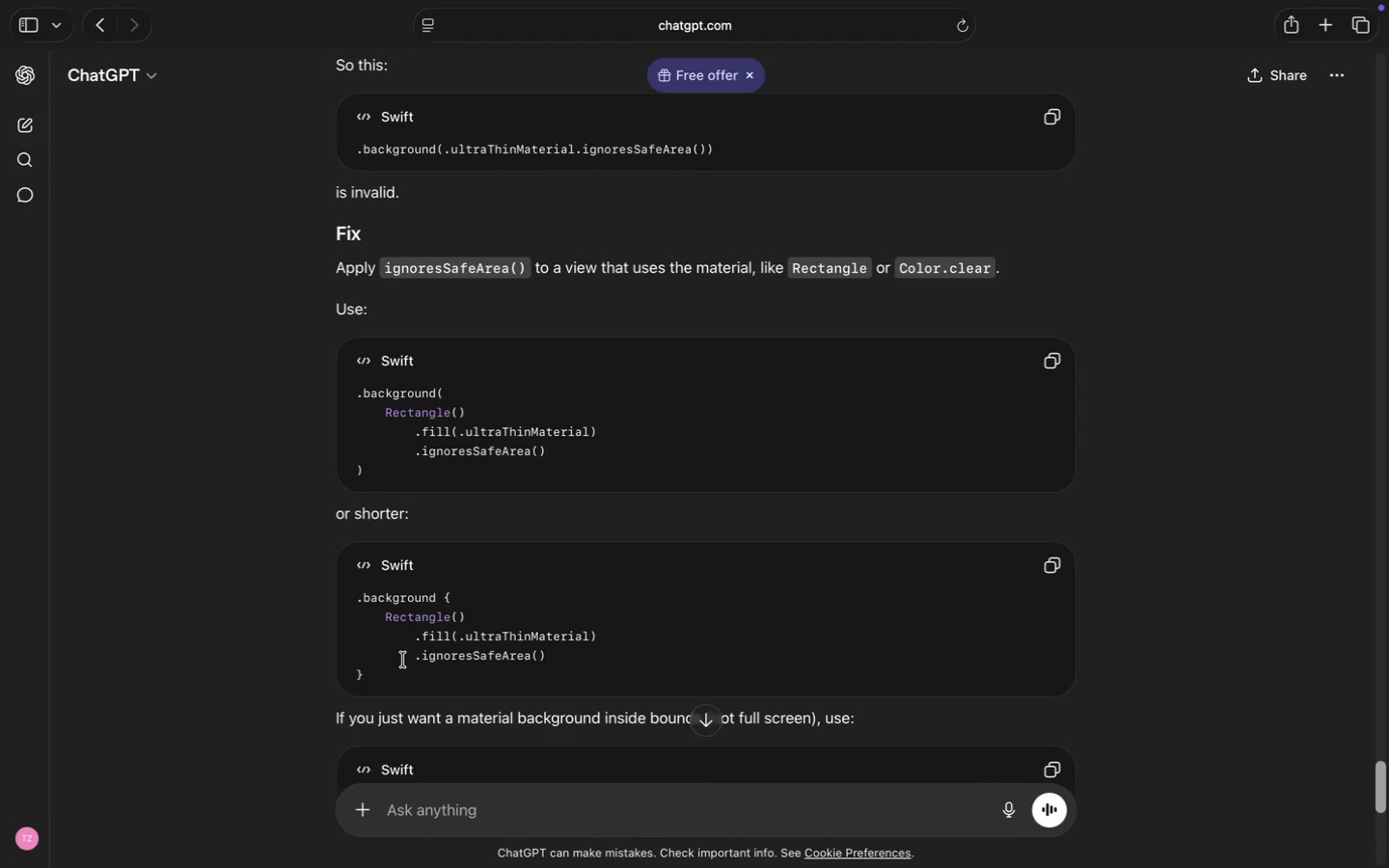 
scroll: coordinate [403, 660], scroll_direction: down, amount: 5.0
 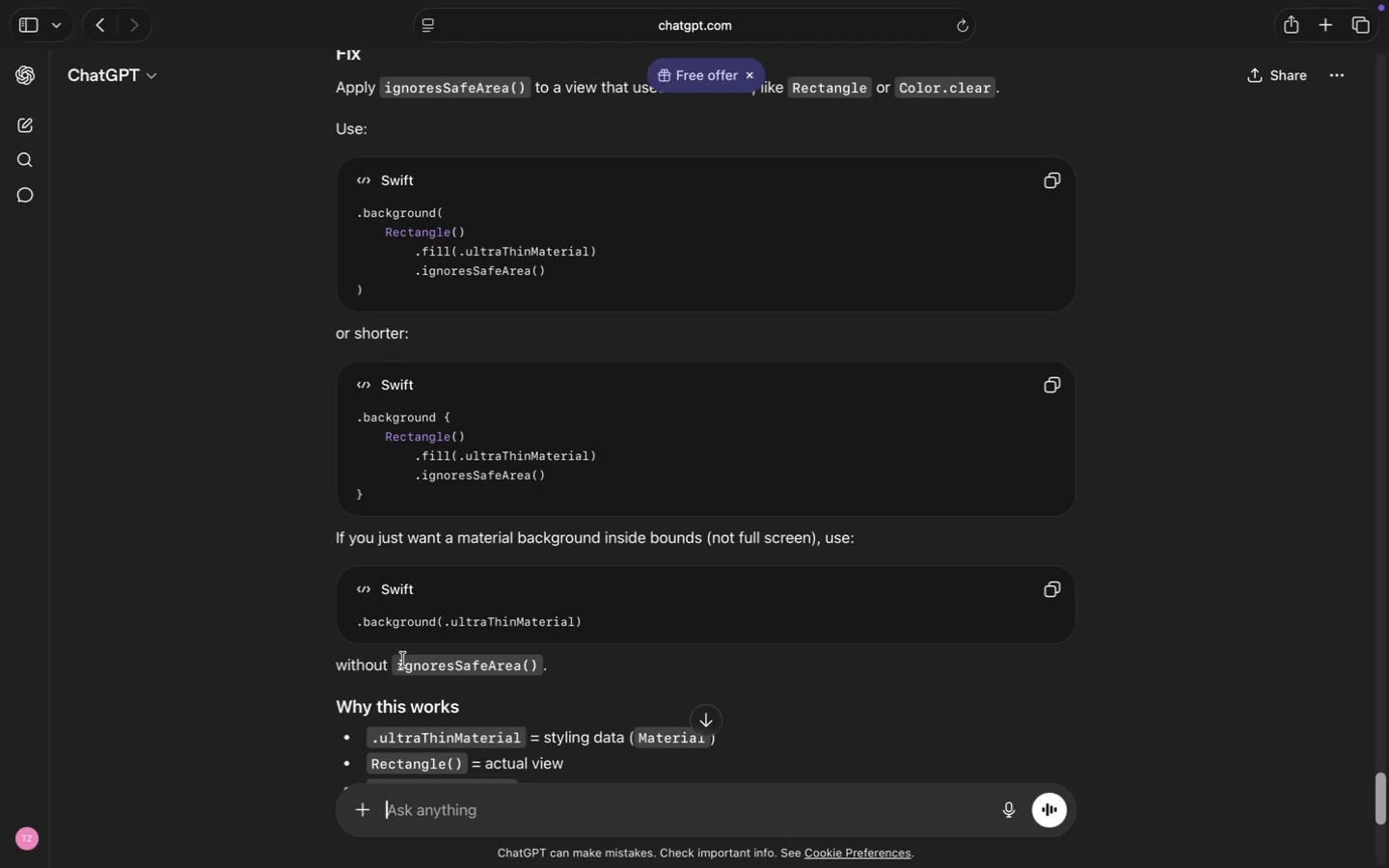 
wait(5.54)
 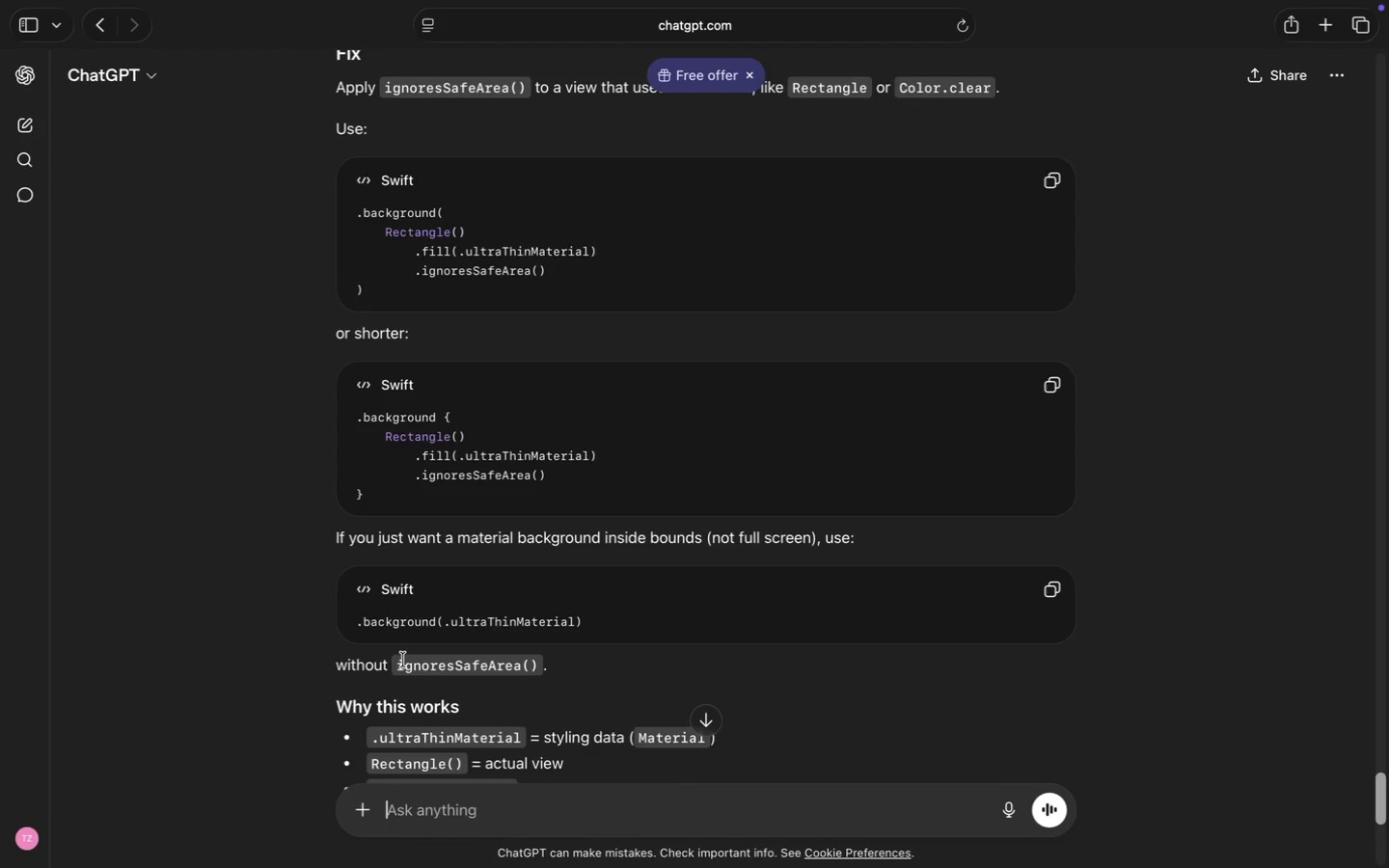 
scroll: coordinate [403, 660], scroll_direction: down, amount: 10.0
 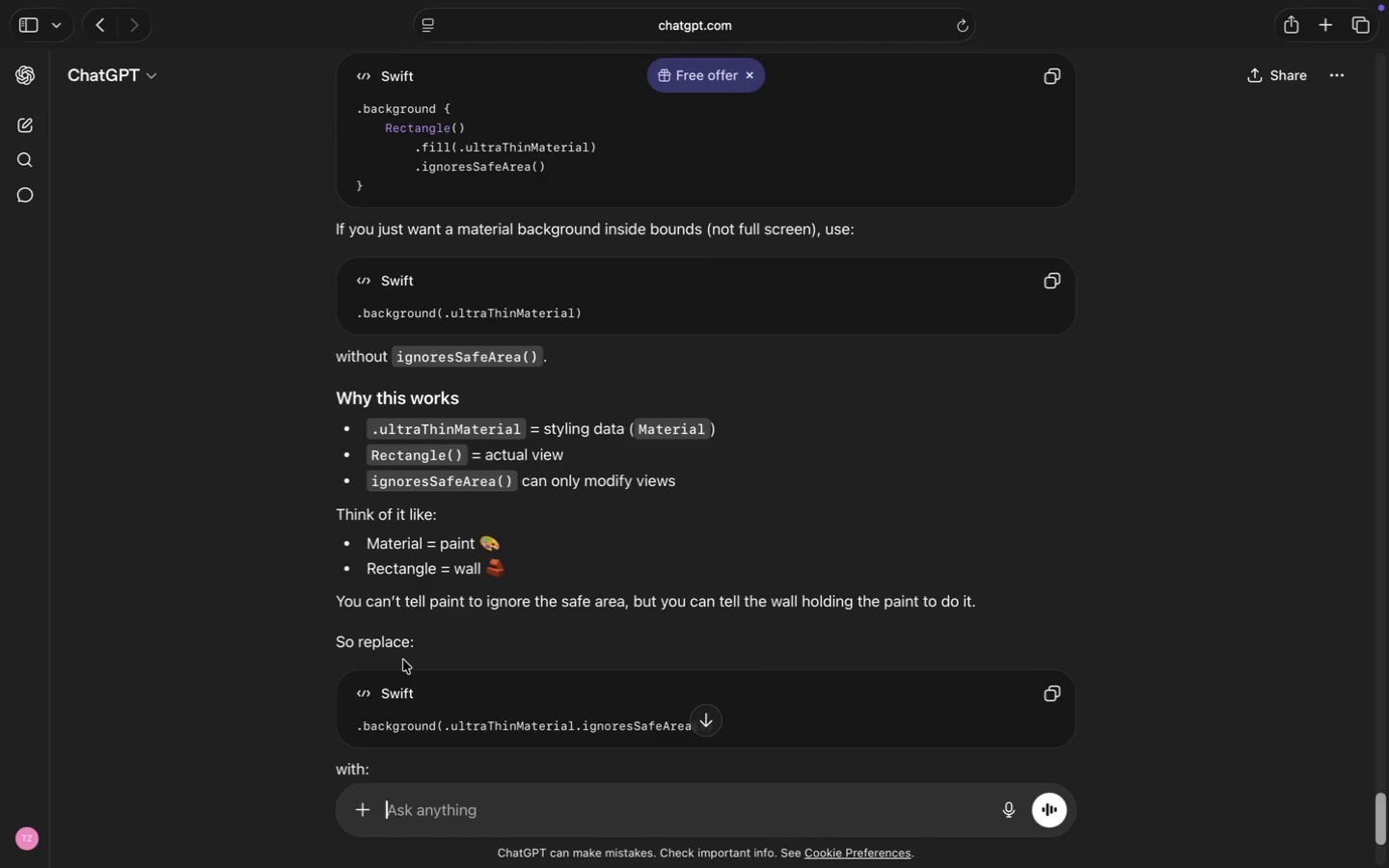 
wait(5.14)
 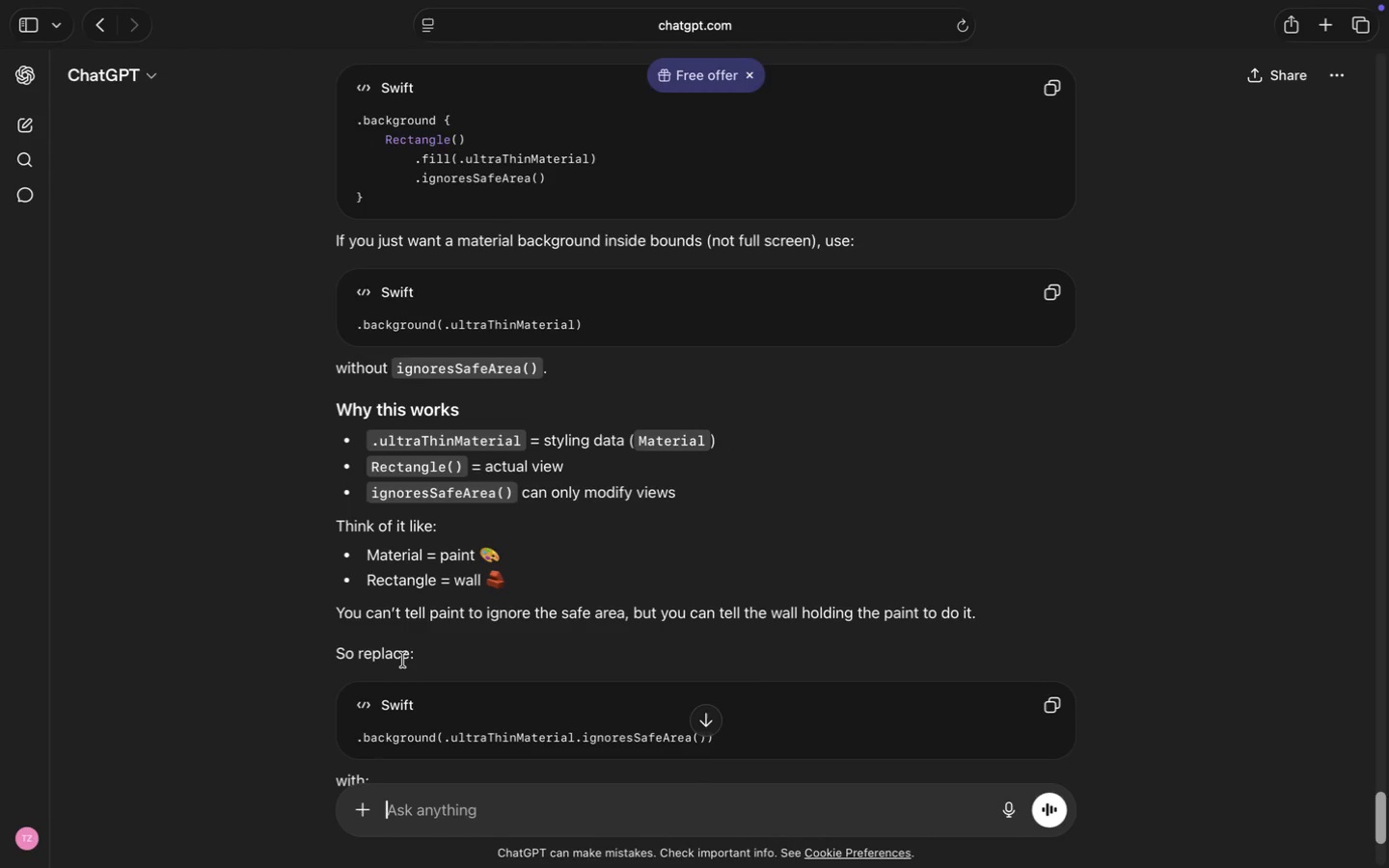 
scroll: coordinate [403, 660], scroll_direction: down, amount: 7.0
 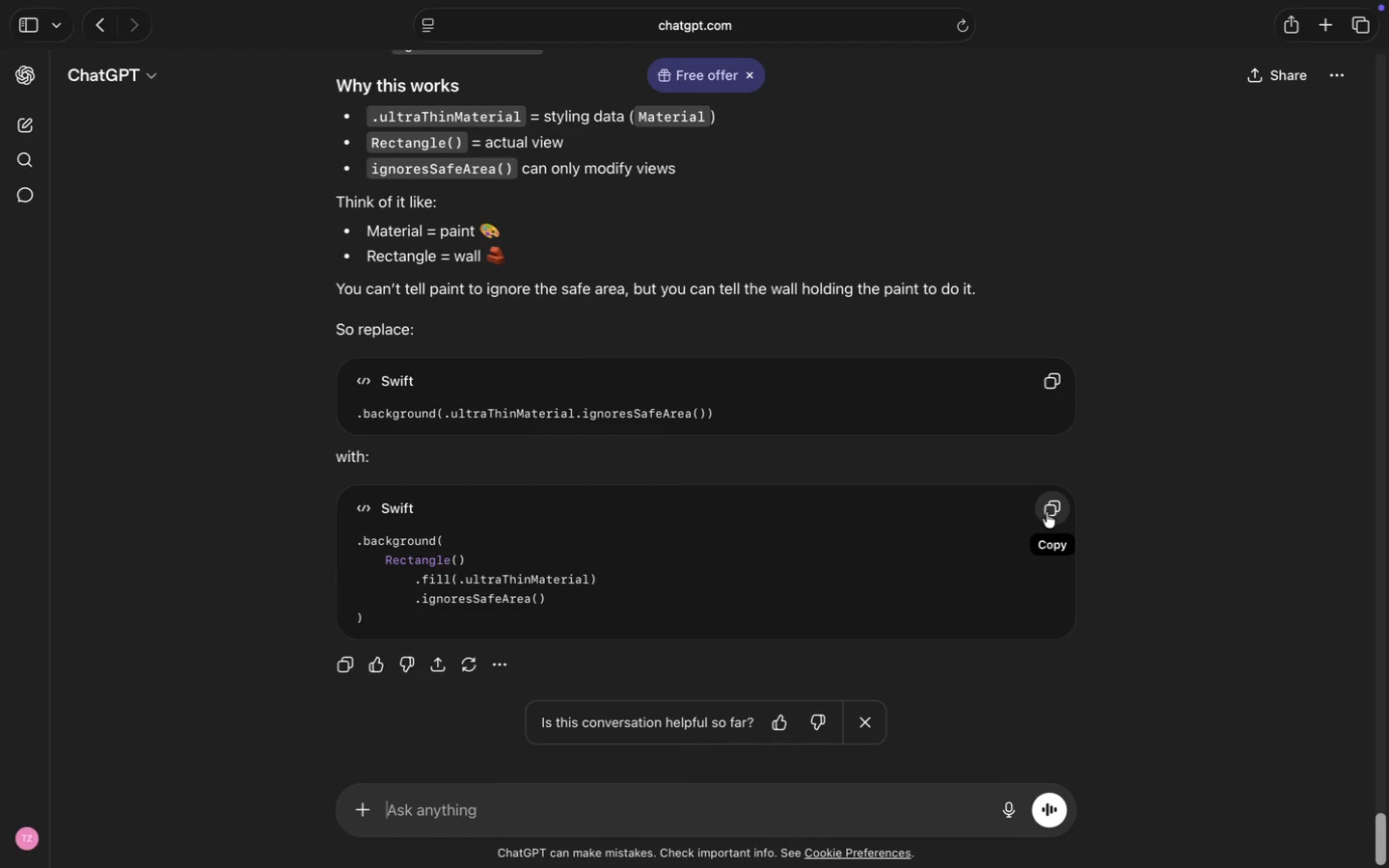 
wait(9.35)
 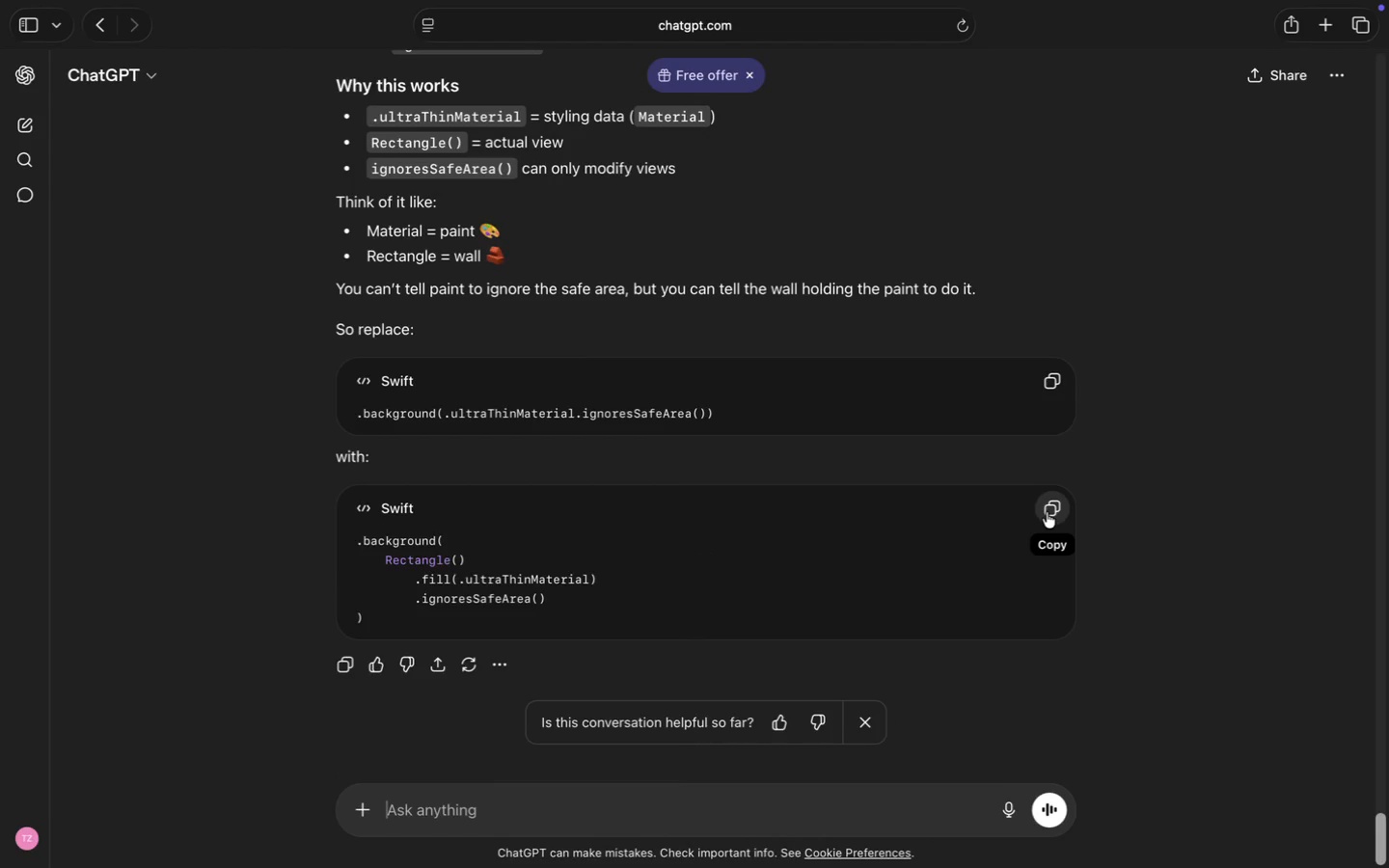 
left_click([1047, 512])
 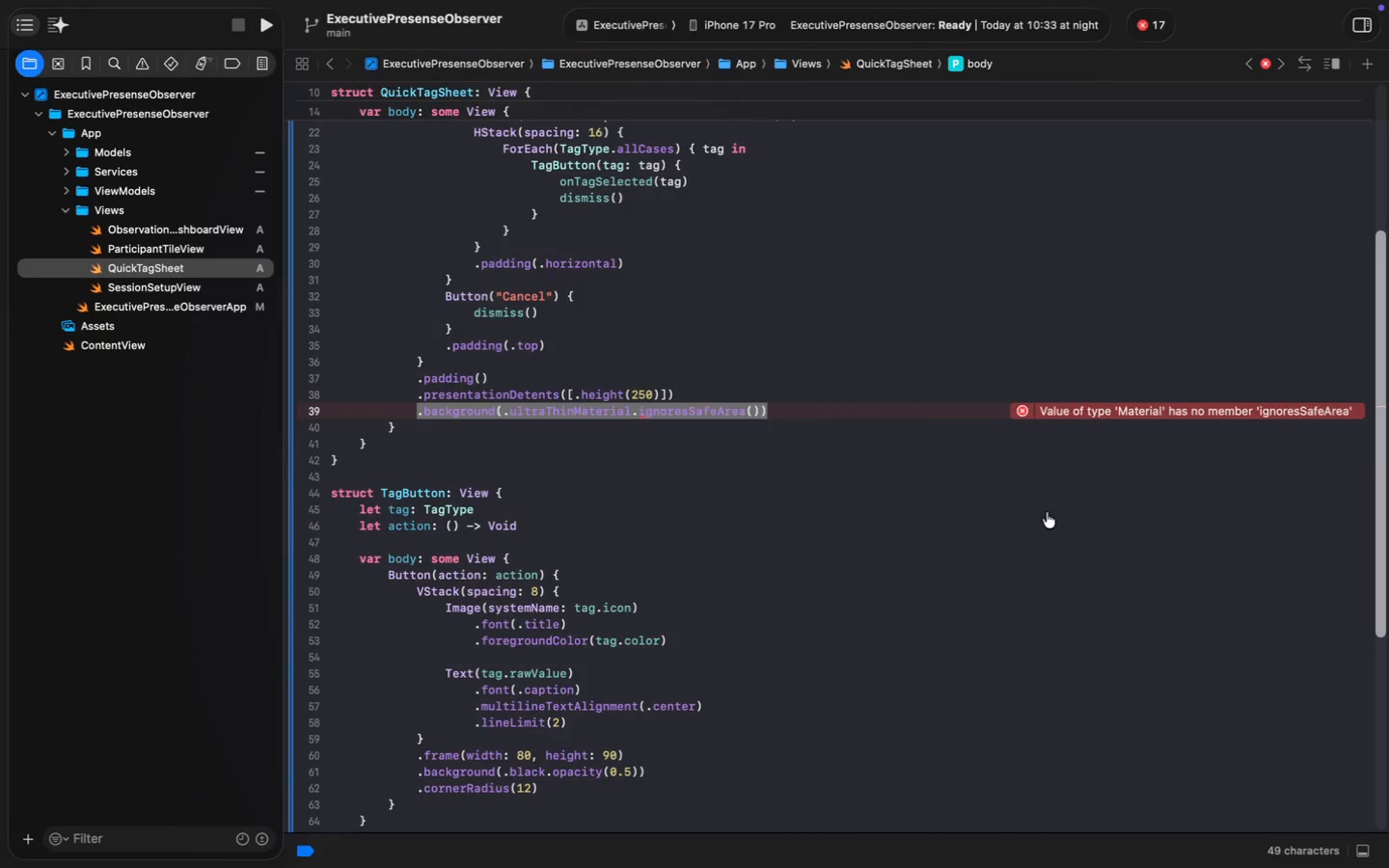 
left_click([797, 416])
 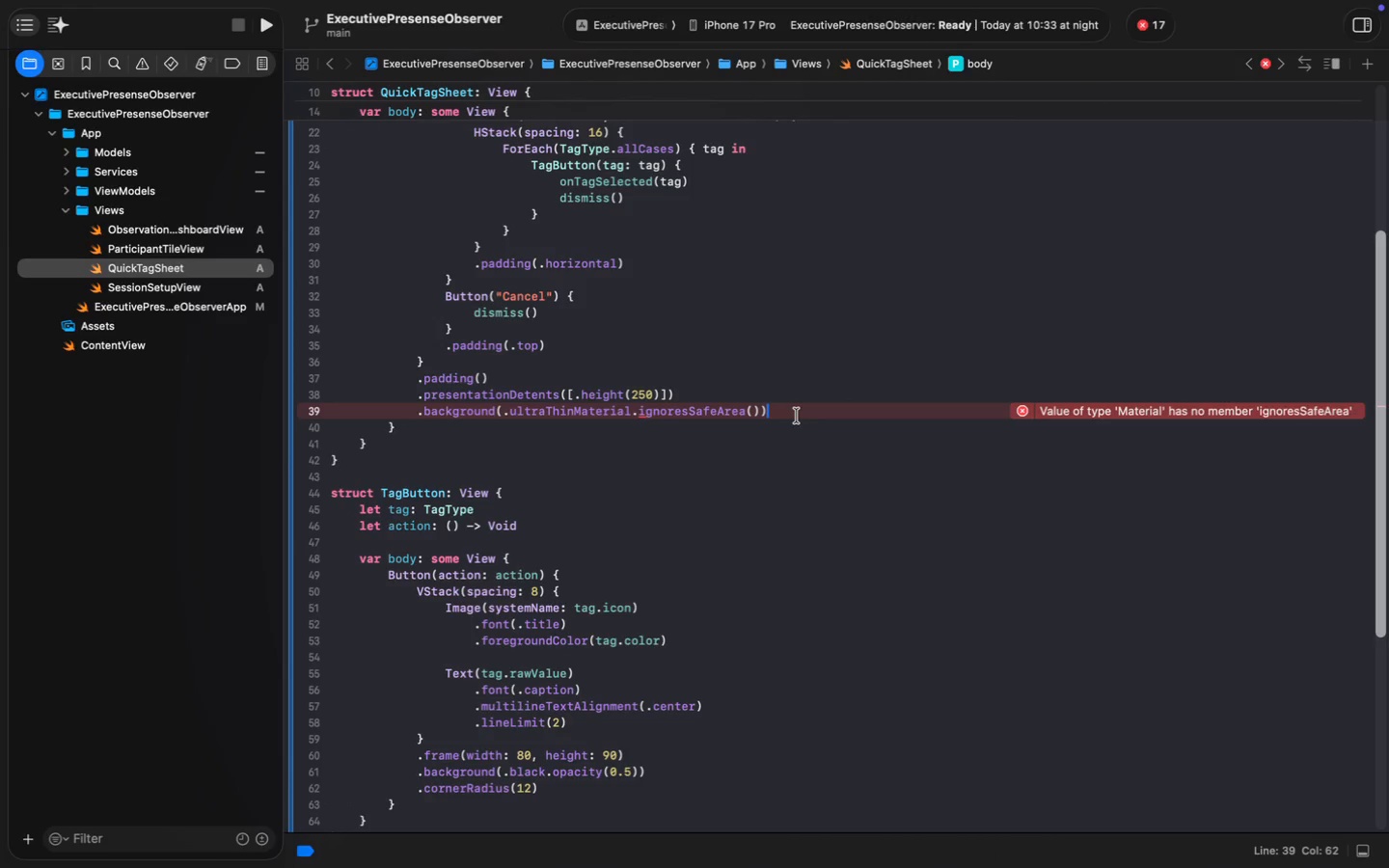 
hold_key(key=ShiftRight, duration=1.39)
 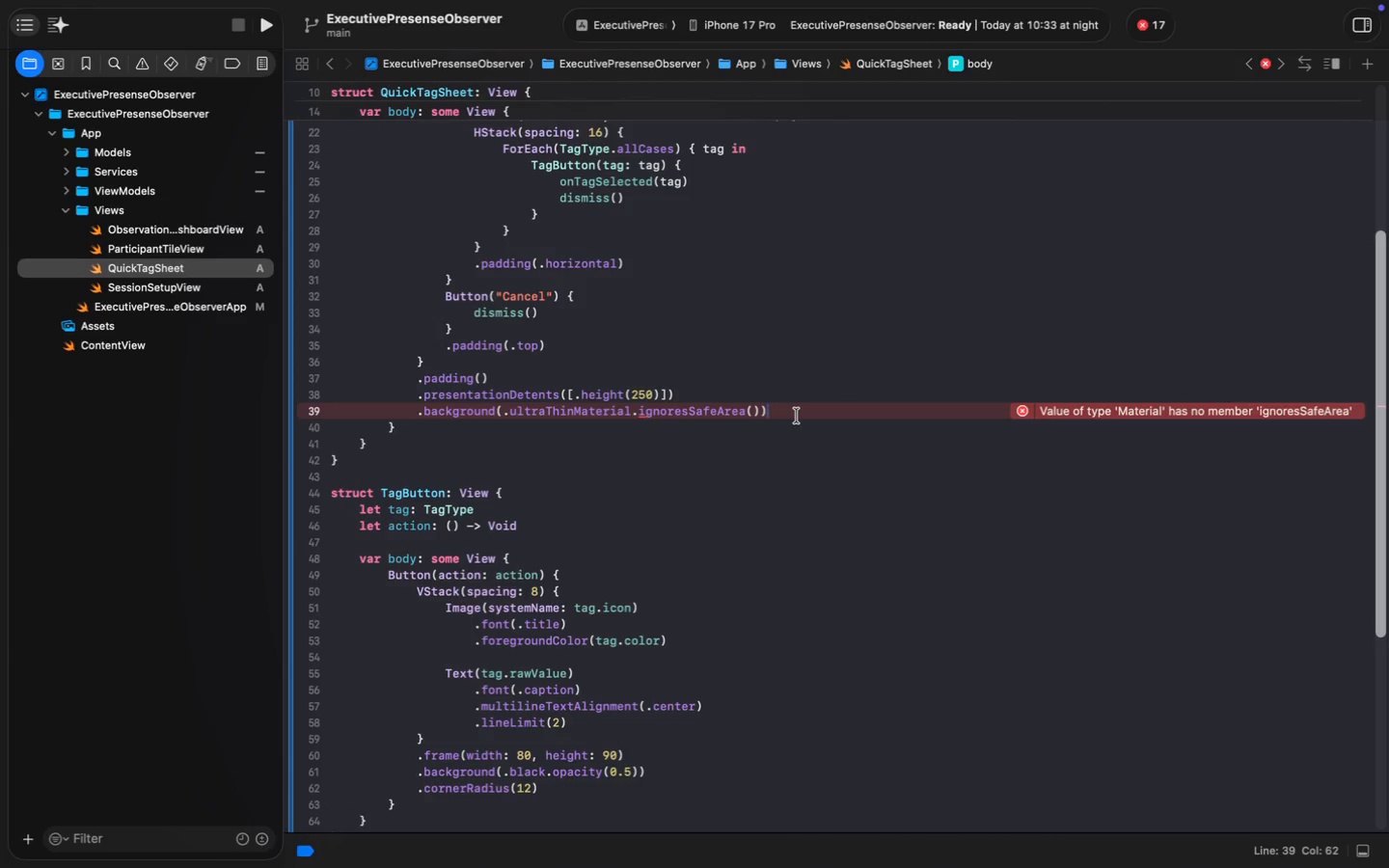 
key(Alt+Shift+AltRight)
 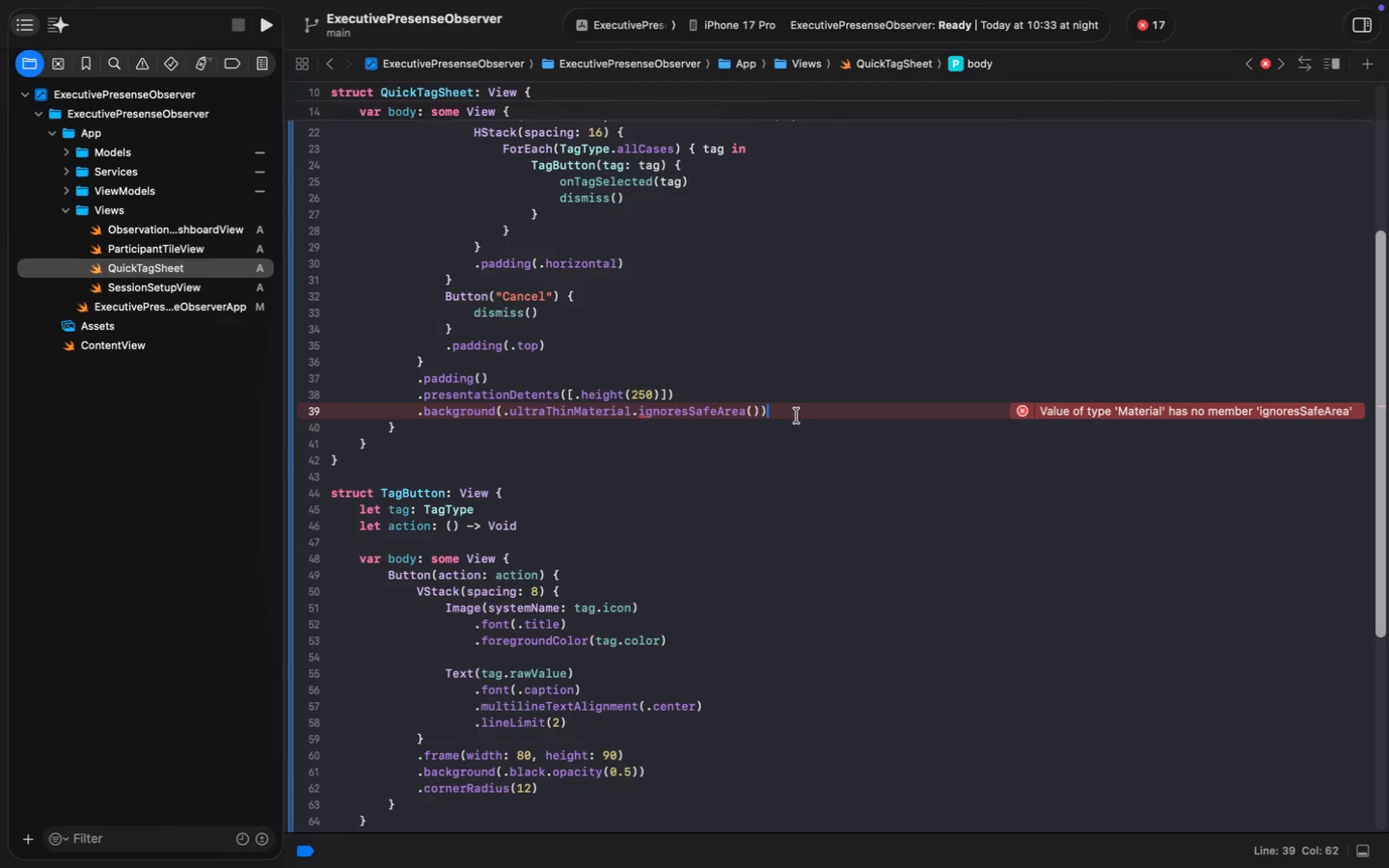 
key(Meta+Shift+ArrowLeft)
 